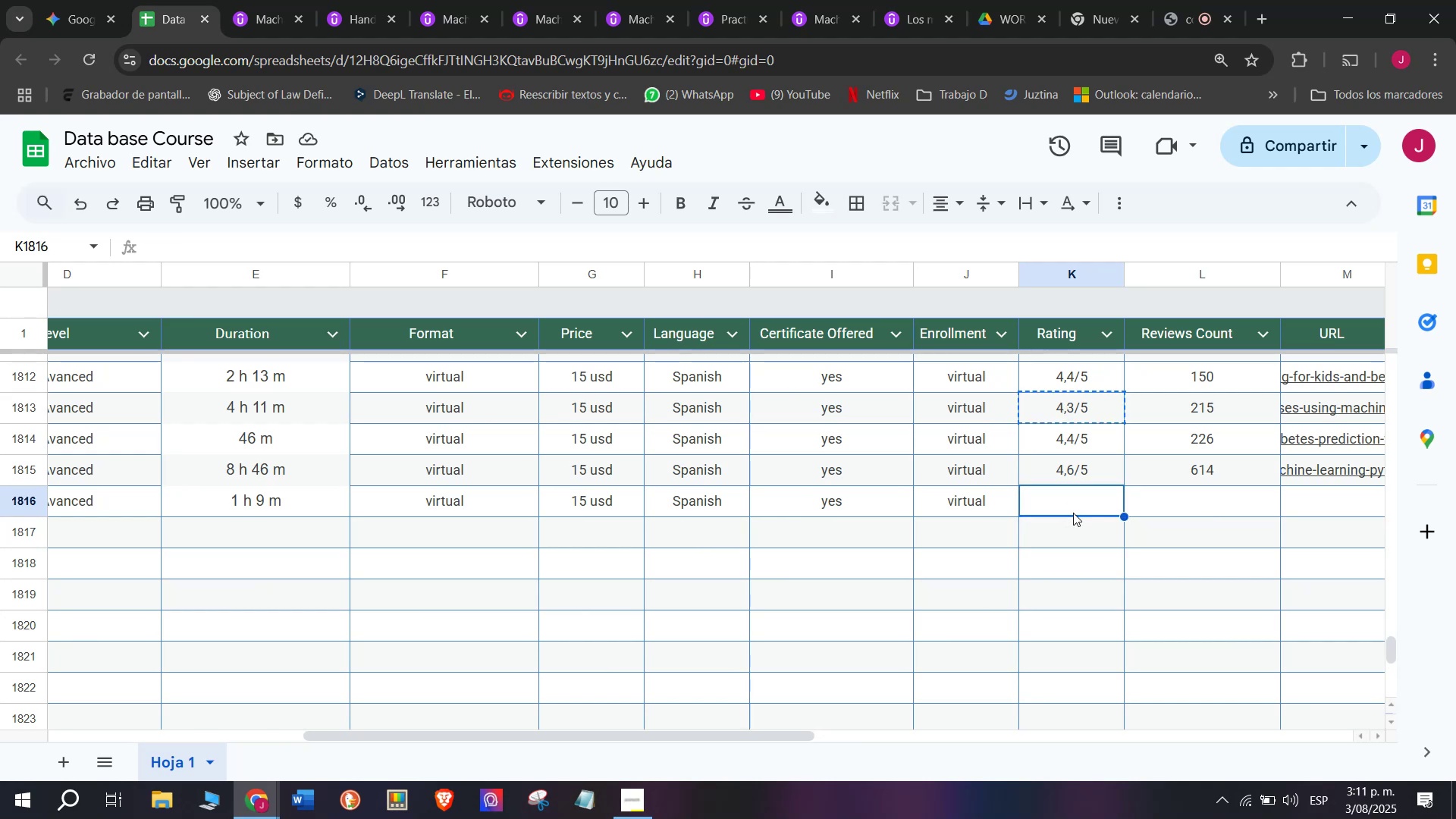 
key(Z)
 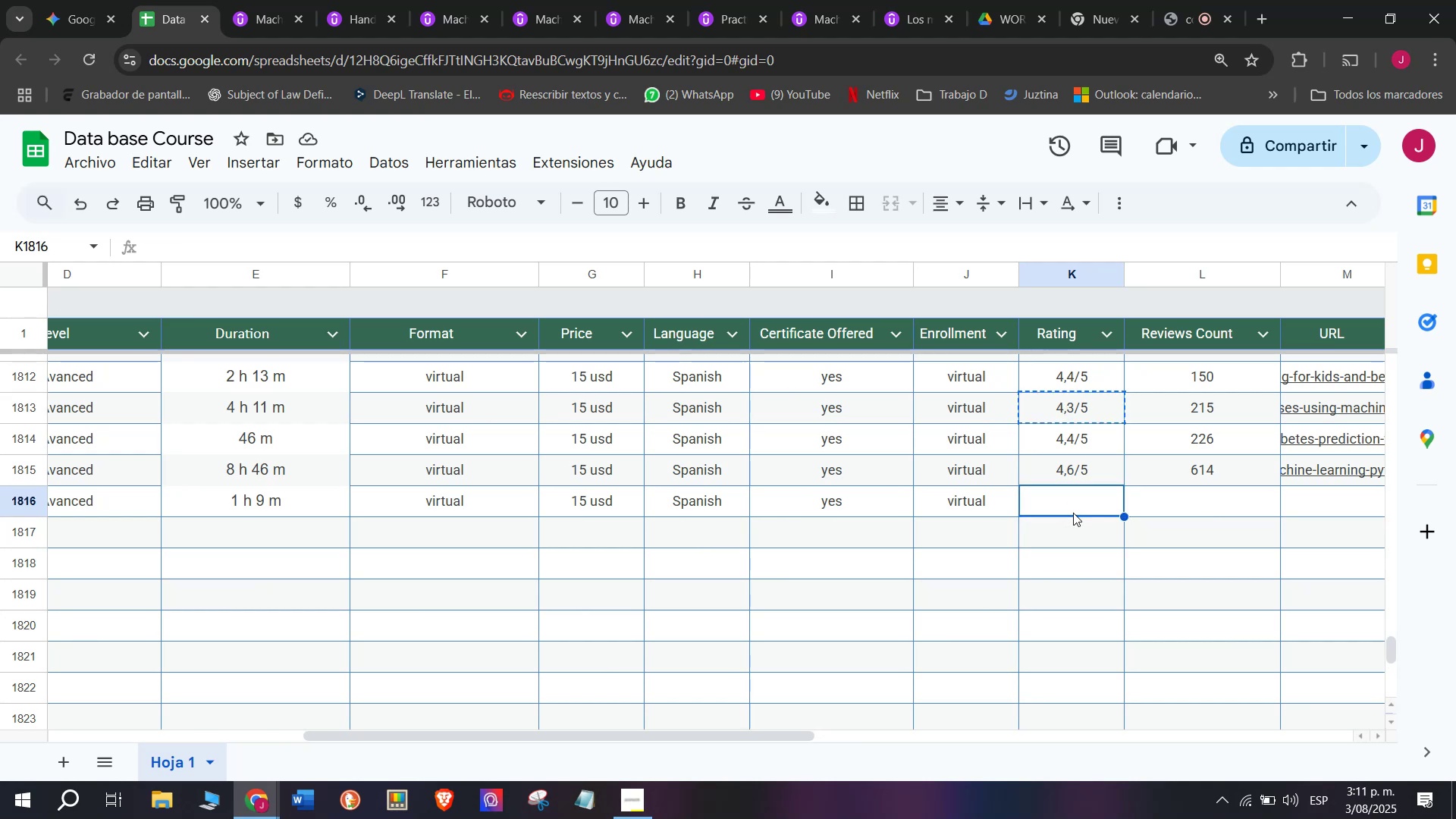 
key(Control+ControlLeft)
 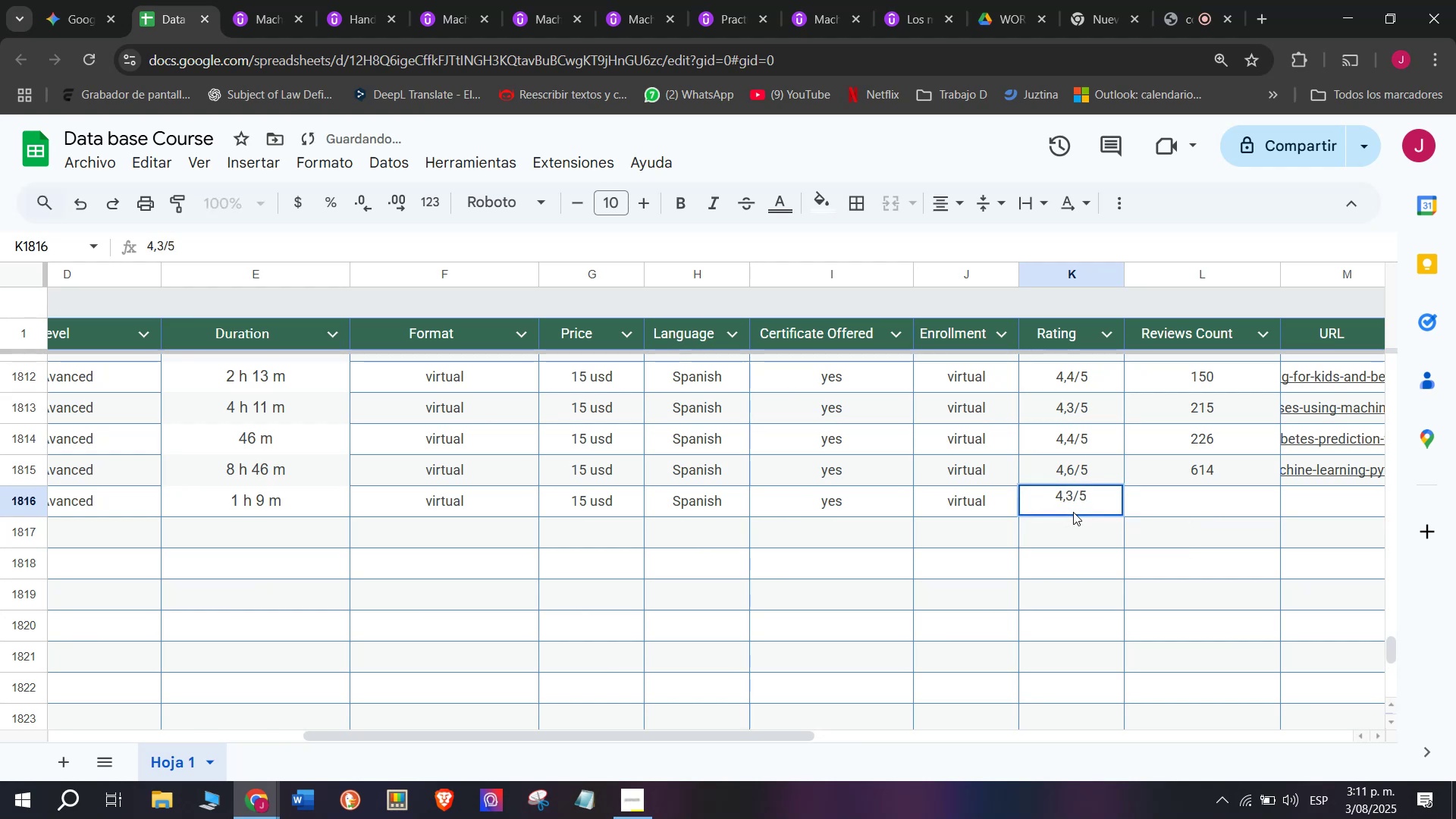 
key(Control+V)
 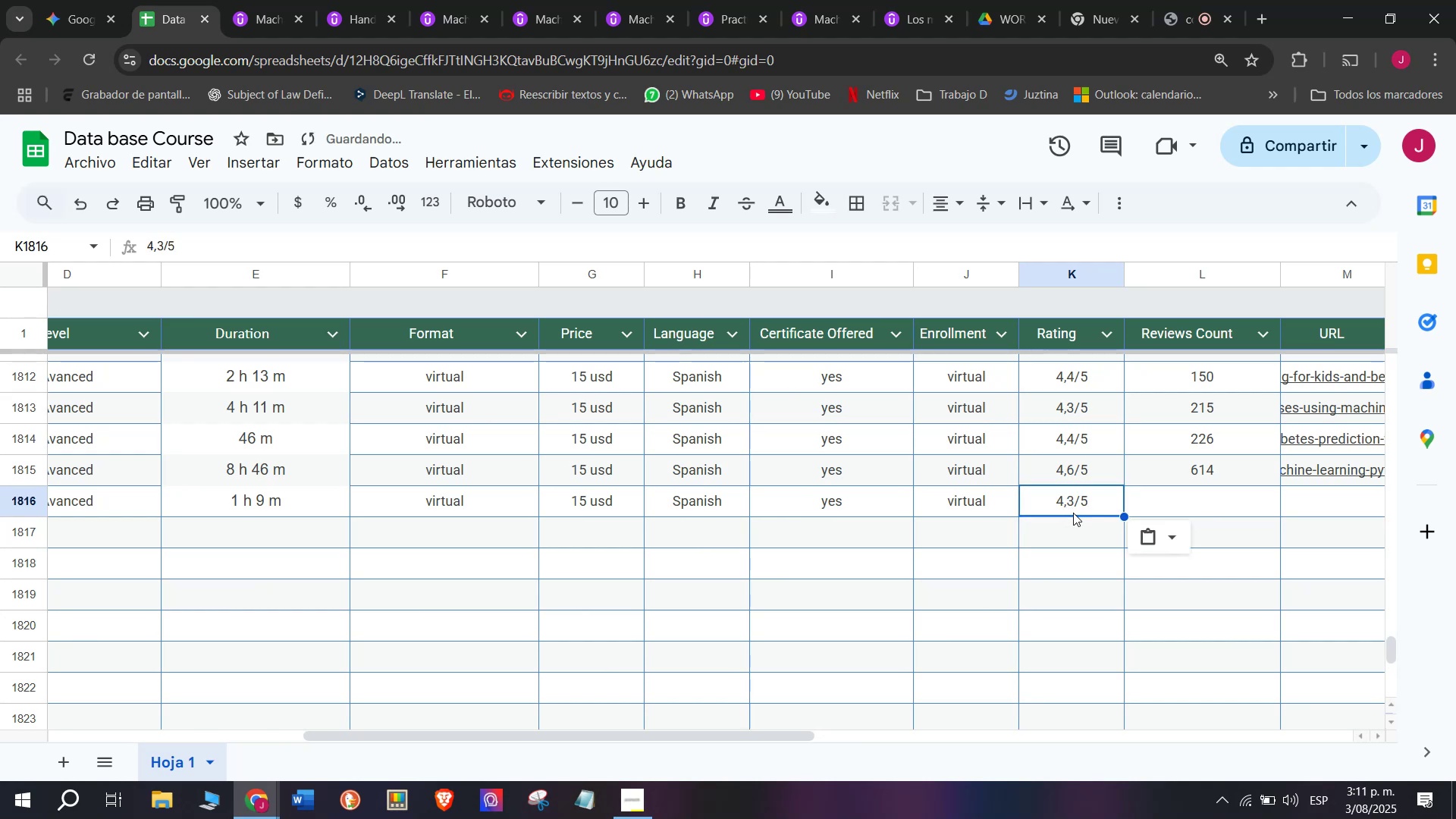 
triple_click([1073, 513])
 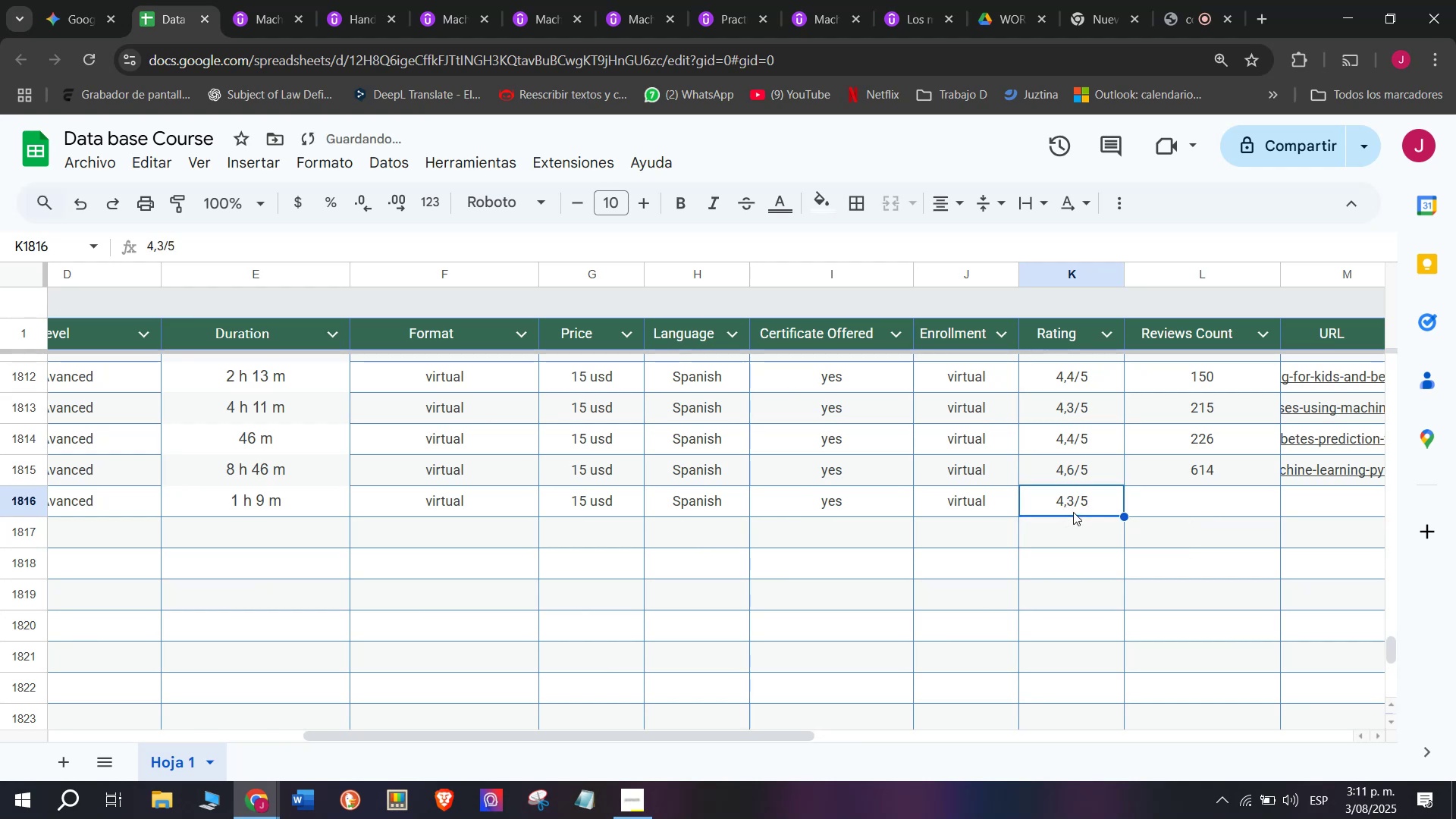 
triple_click([1073, 512])
 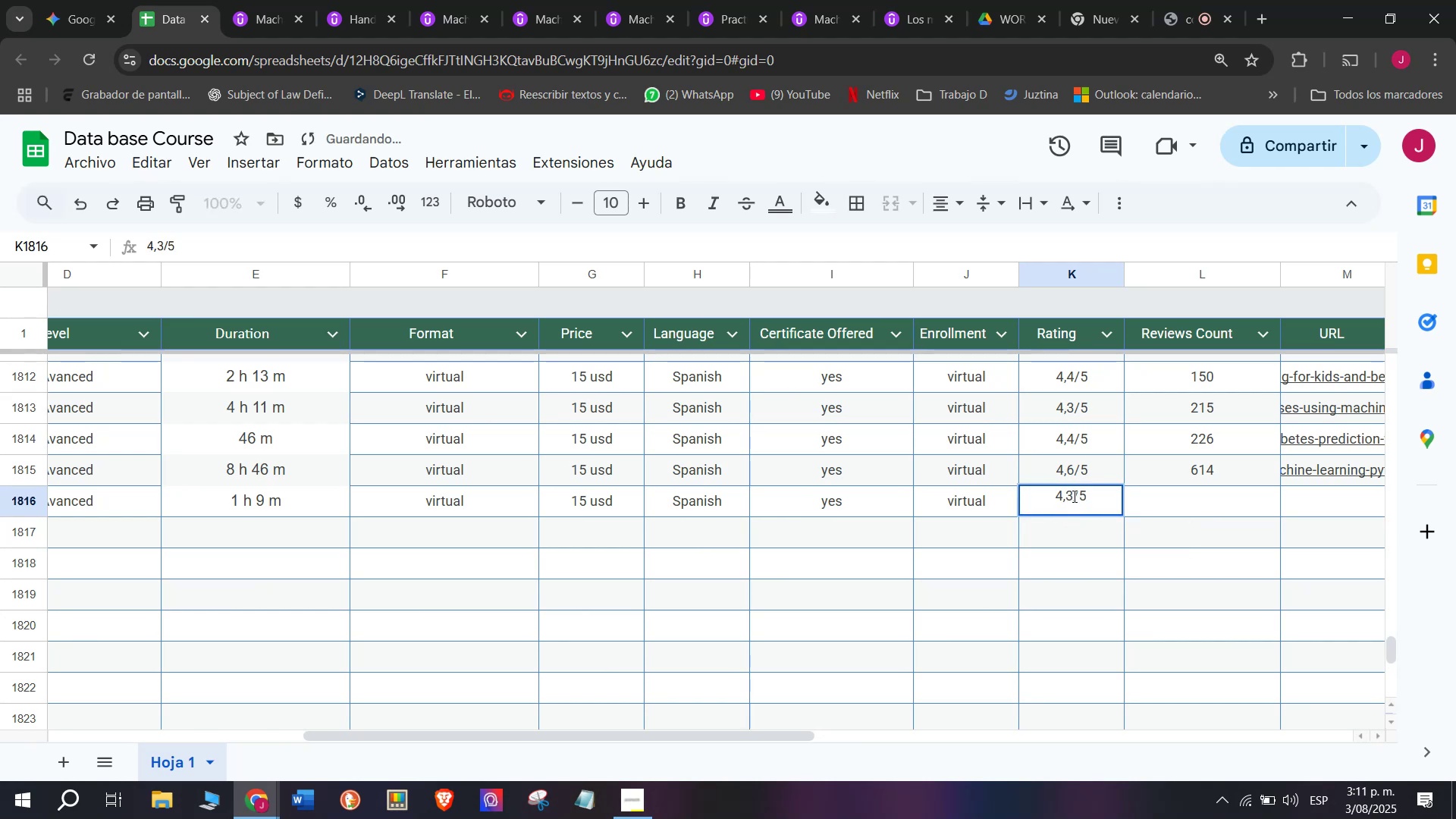 
triple_click([1073, 496])
 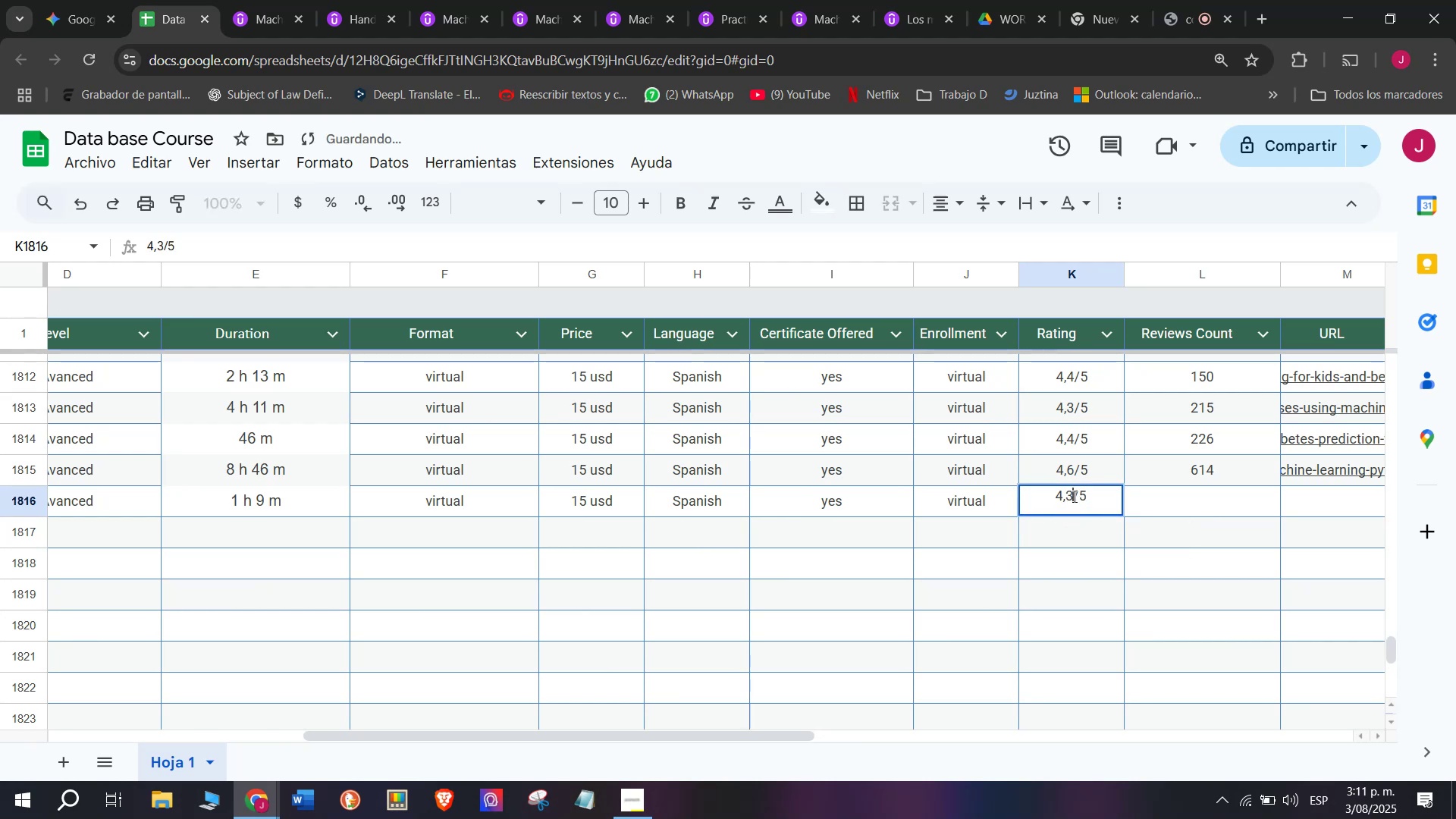 
key(Backspace)
type(q2)
 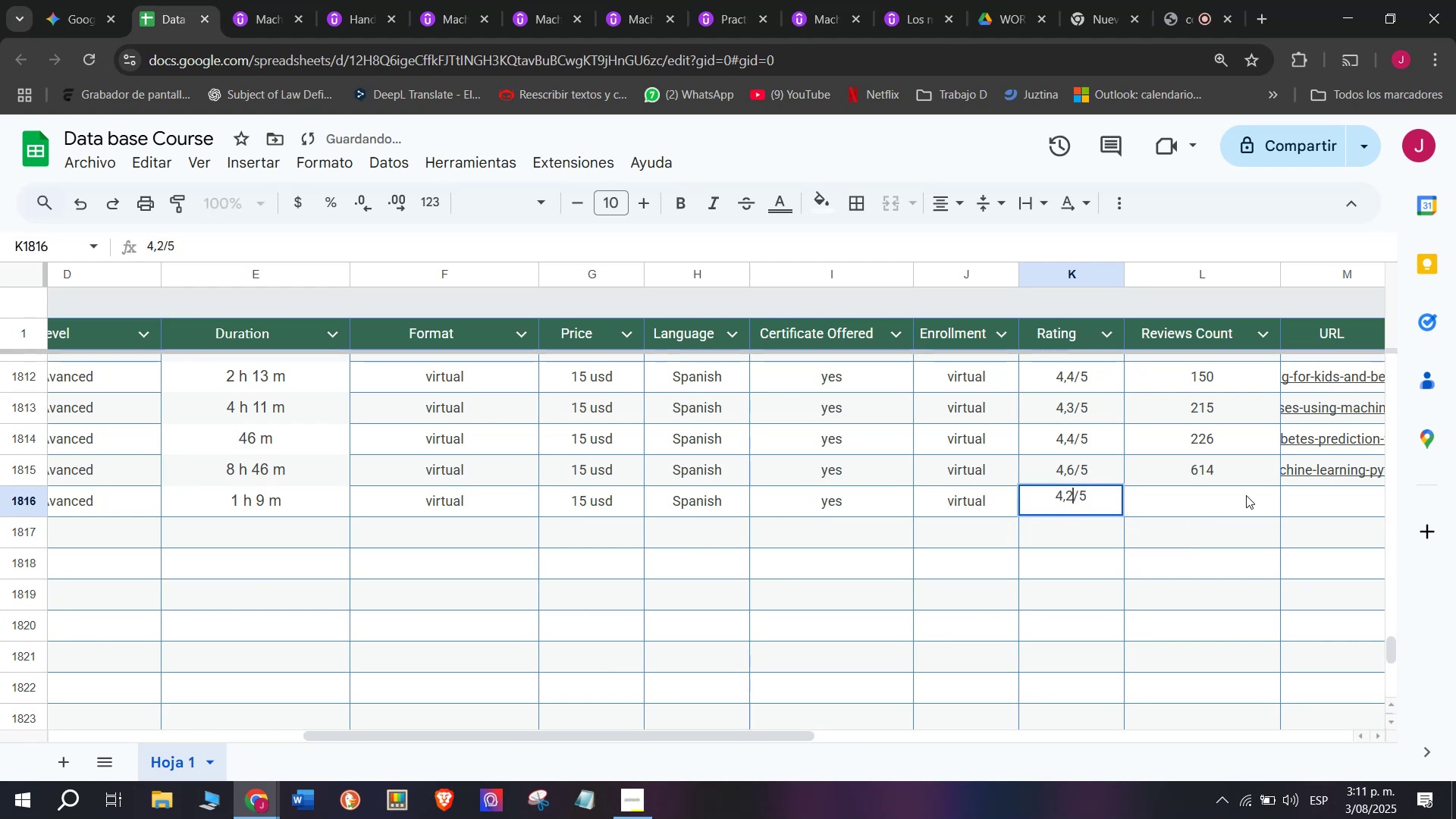 
left_click([1246, 495])
 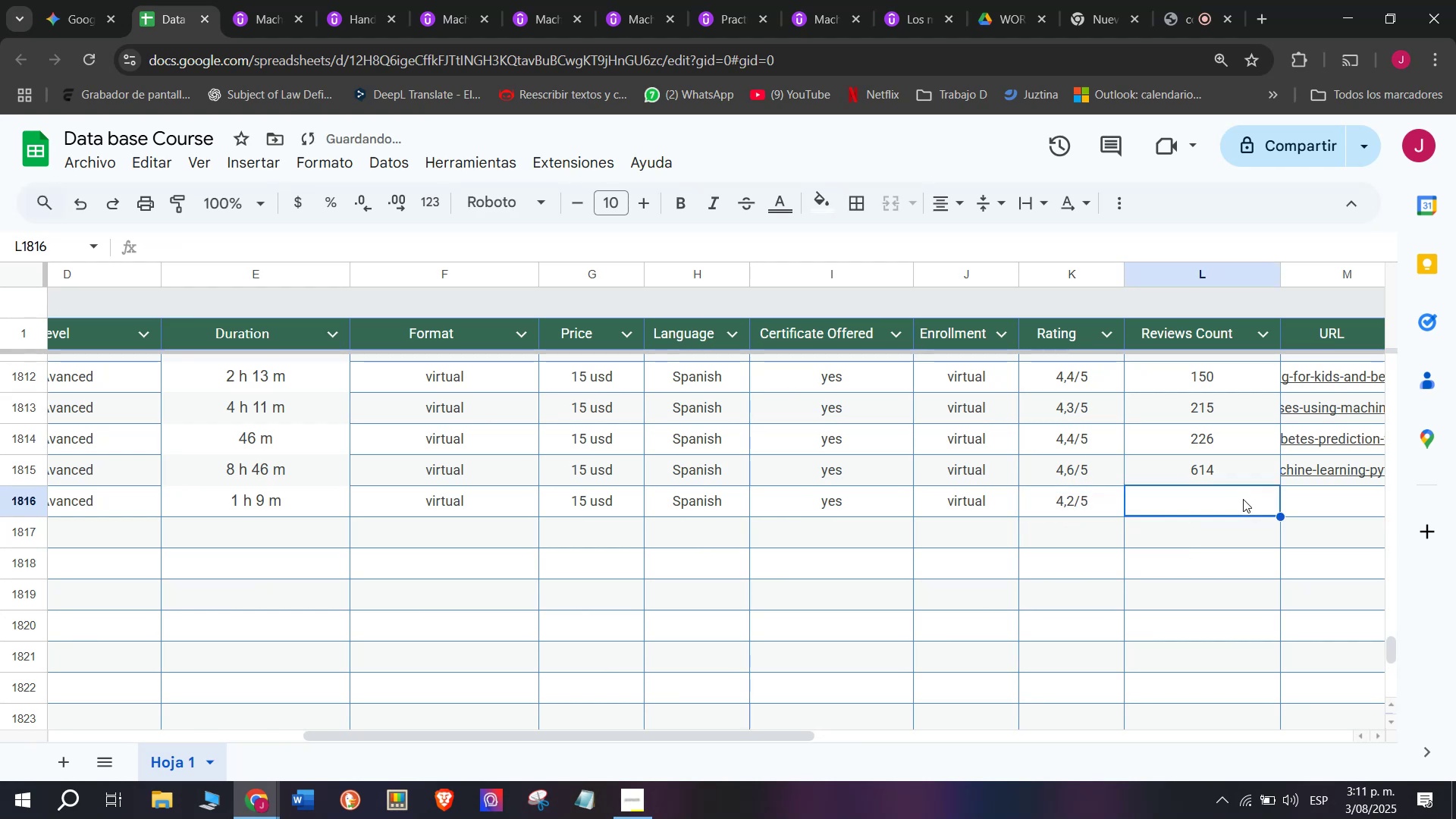 
type(513)
 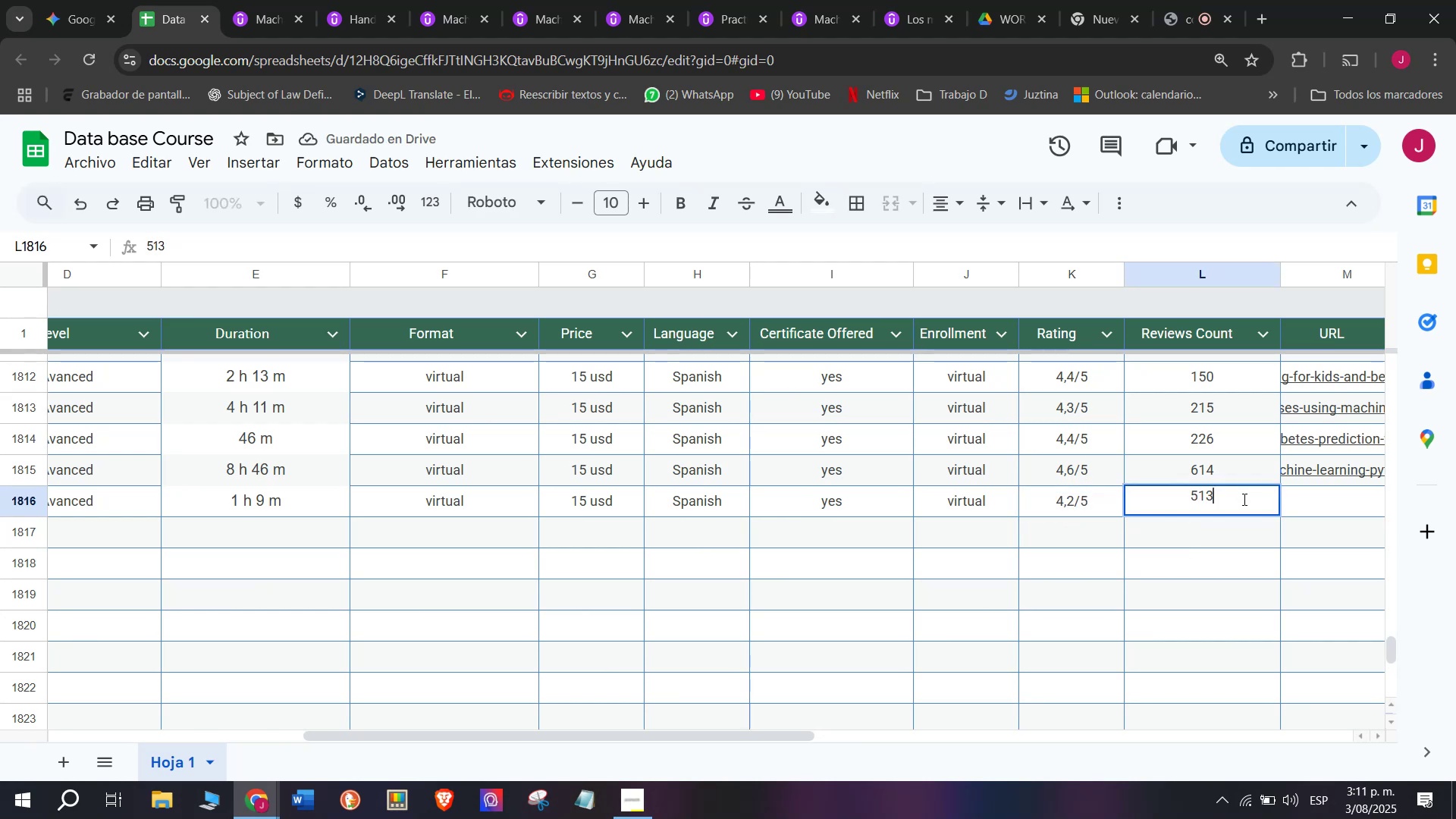 
left_click([1334, 479])
 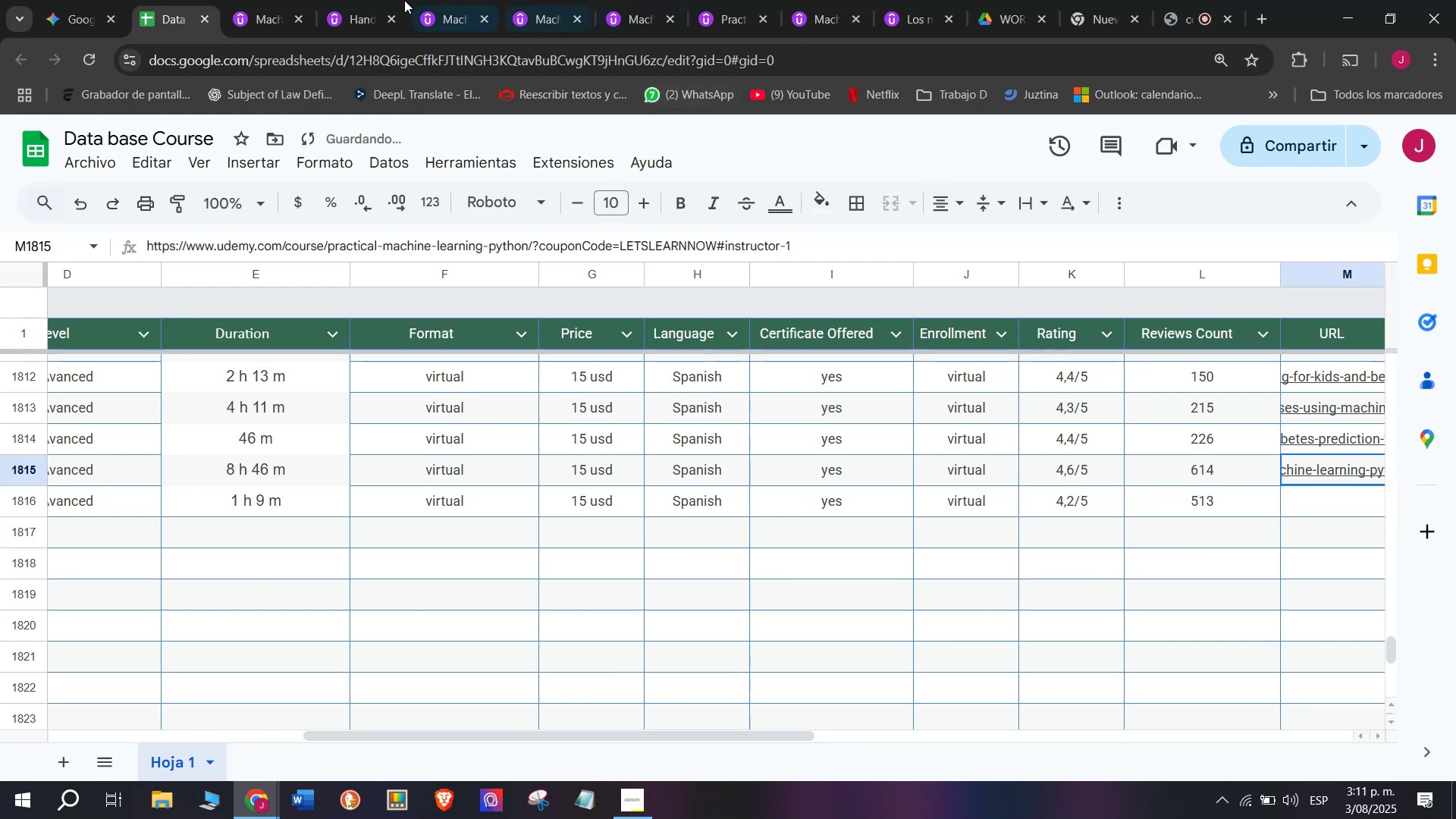 
left_click([236, 0])
 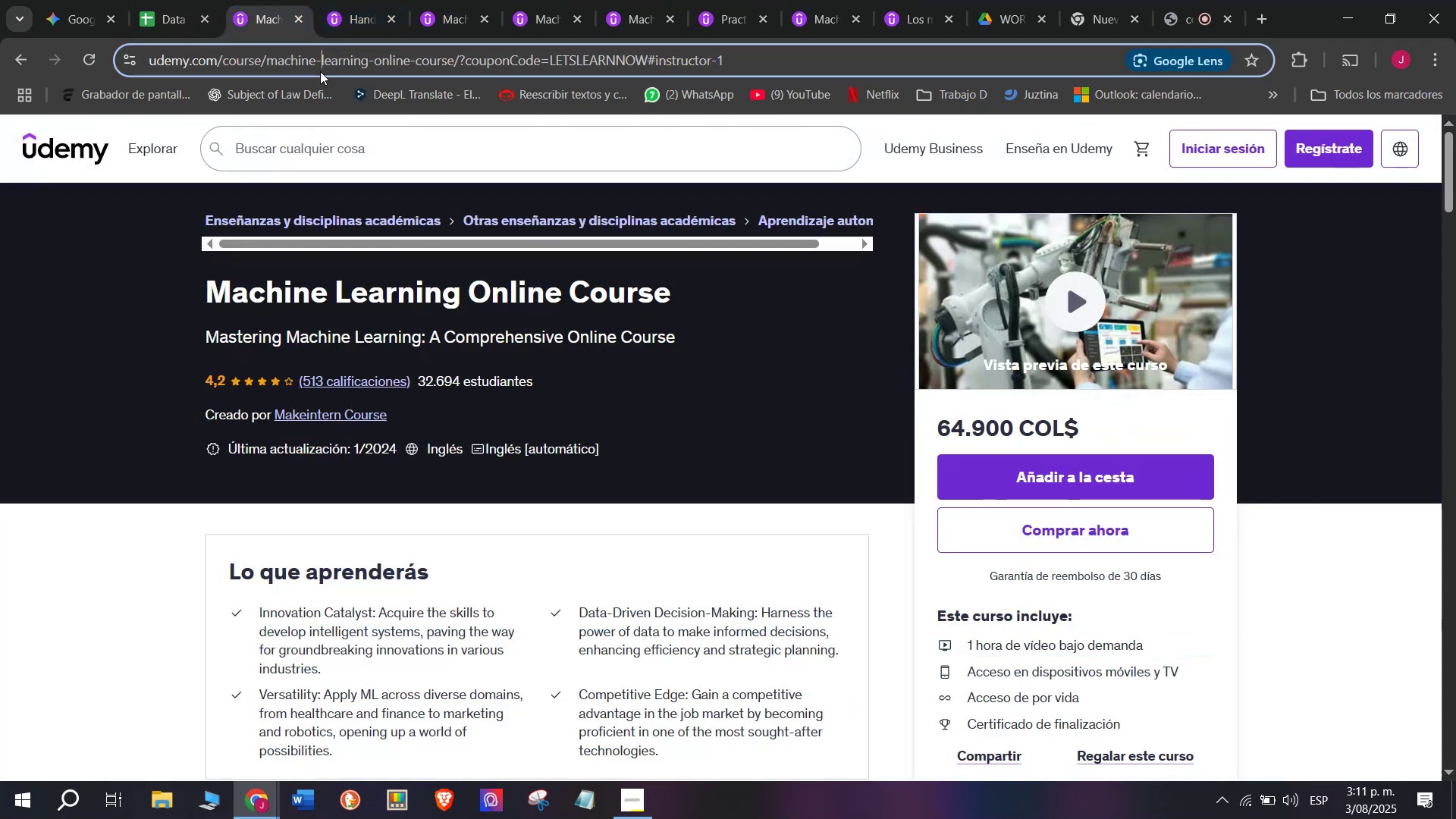 
double_click([320, 71])
 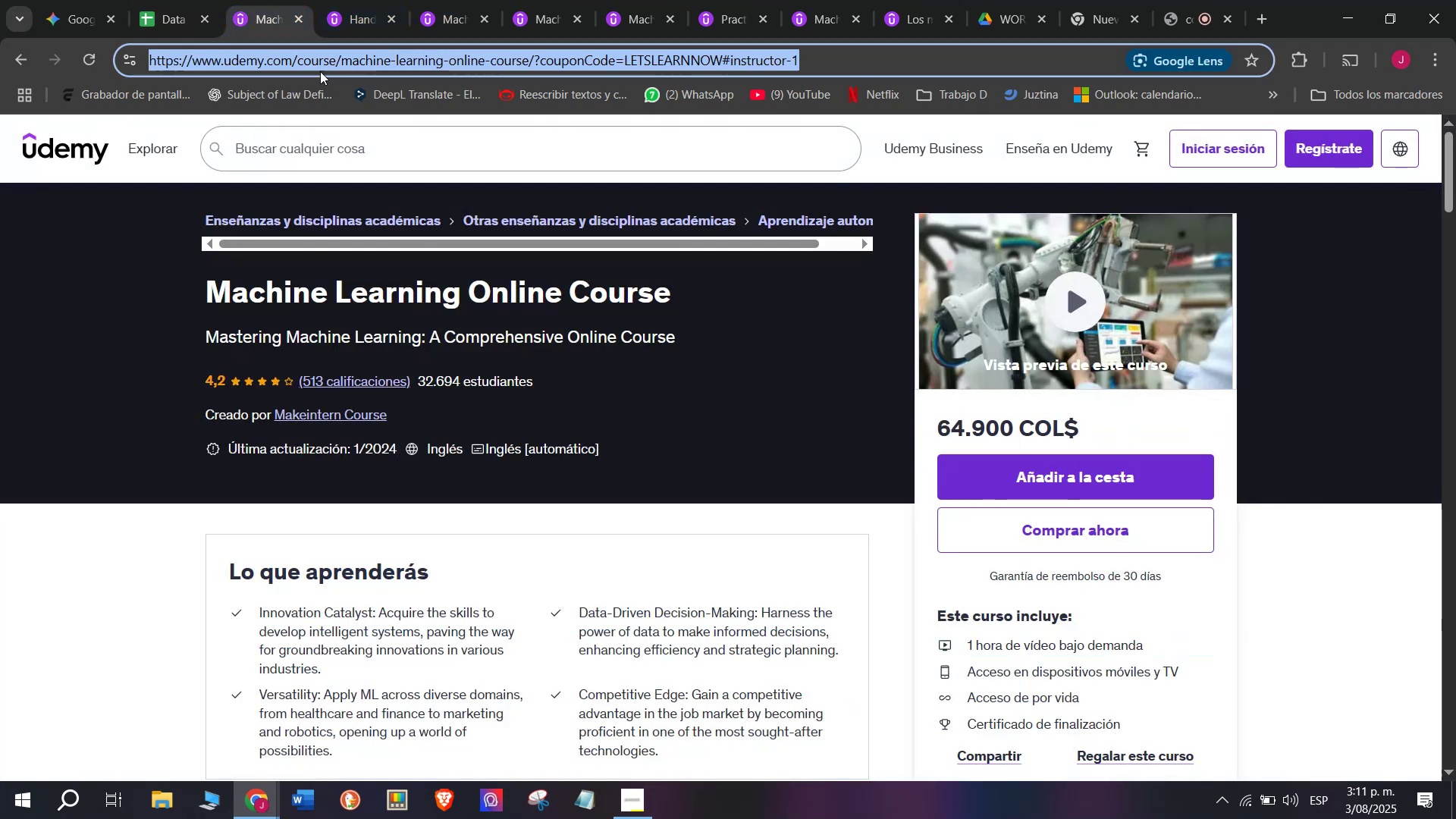 
triple_click([320, 71])
 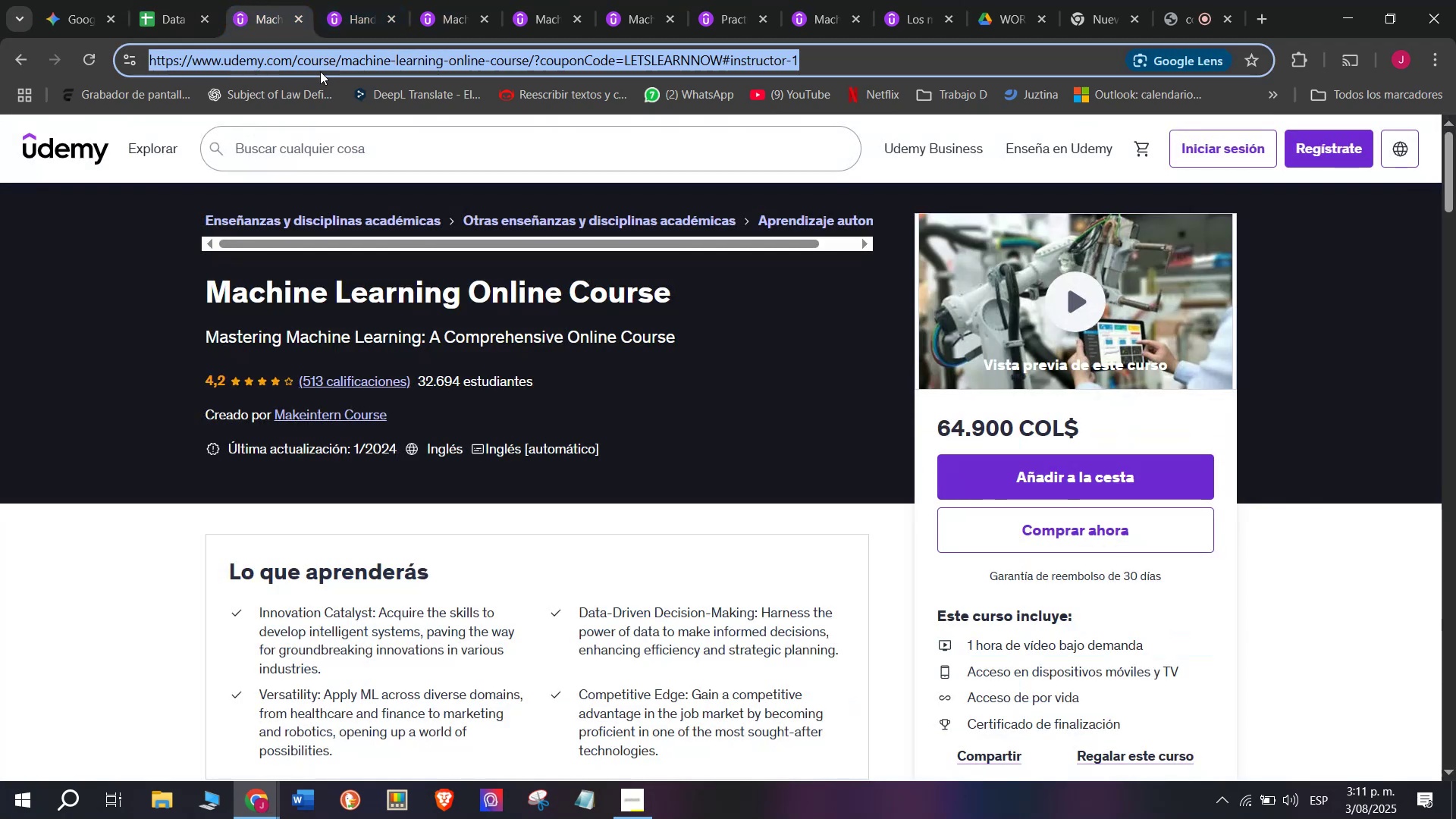 
key(Control+ControlLeft)
 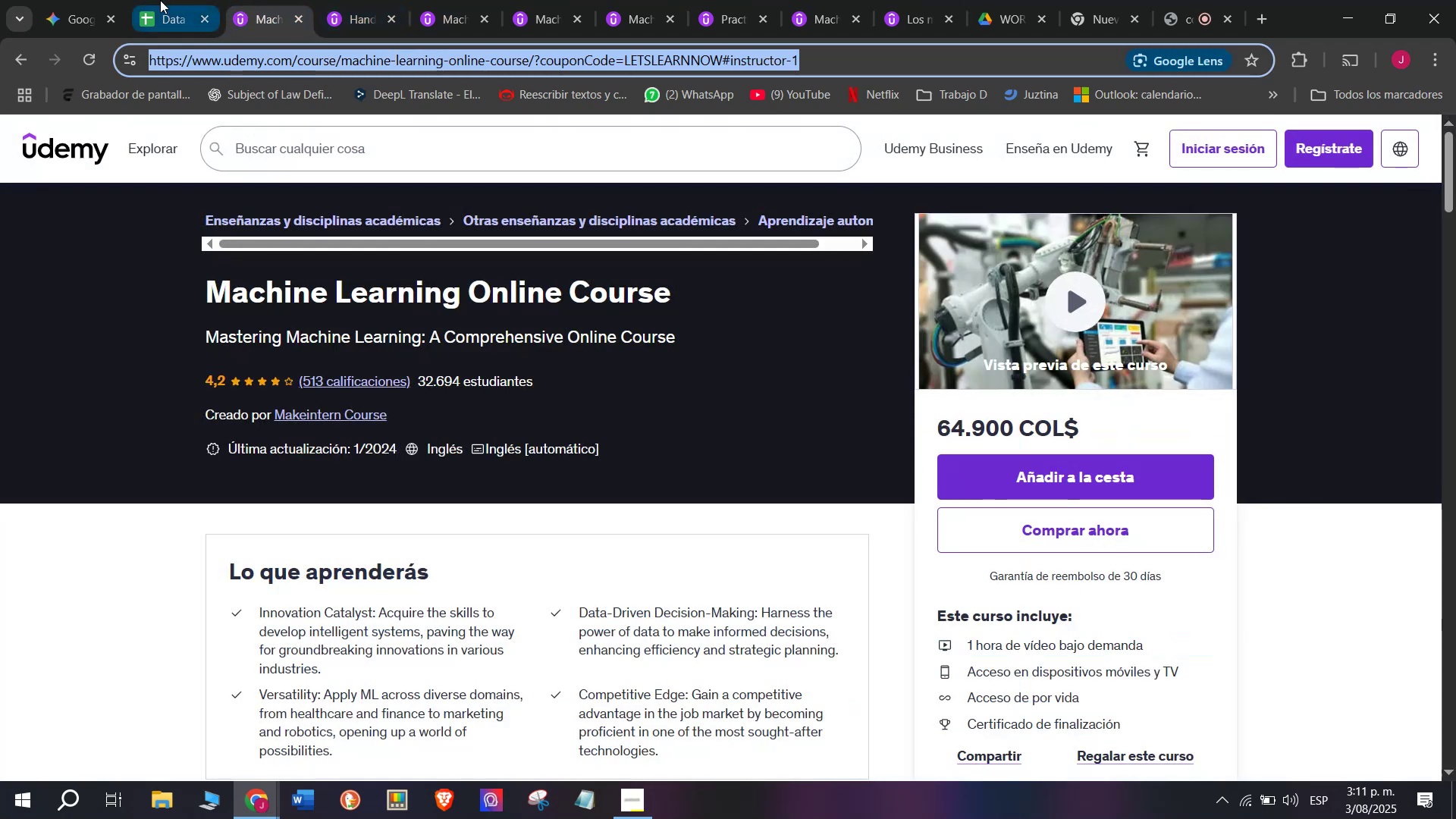 
key(Break)
 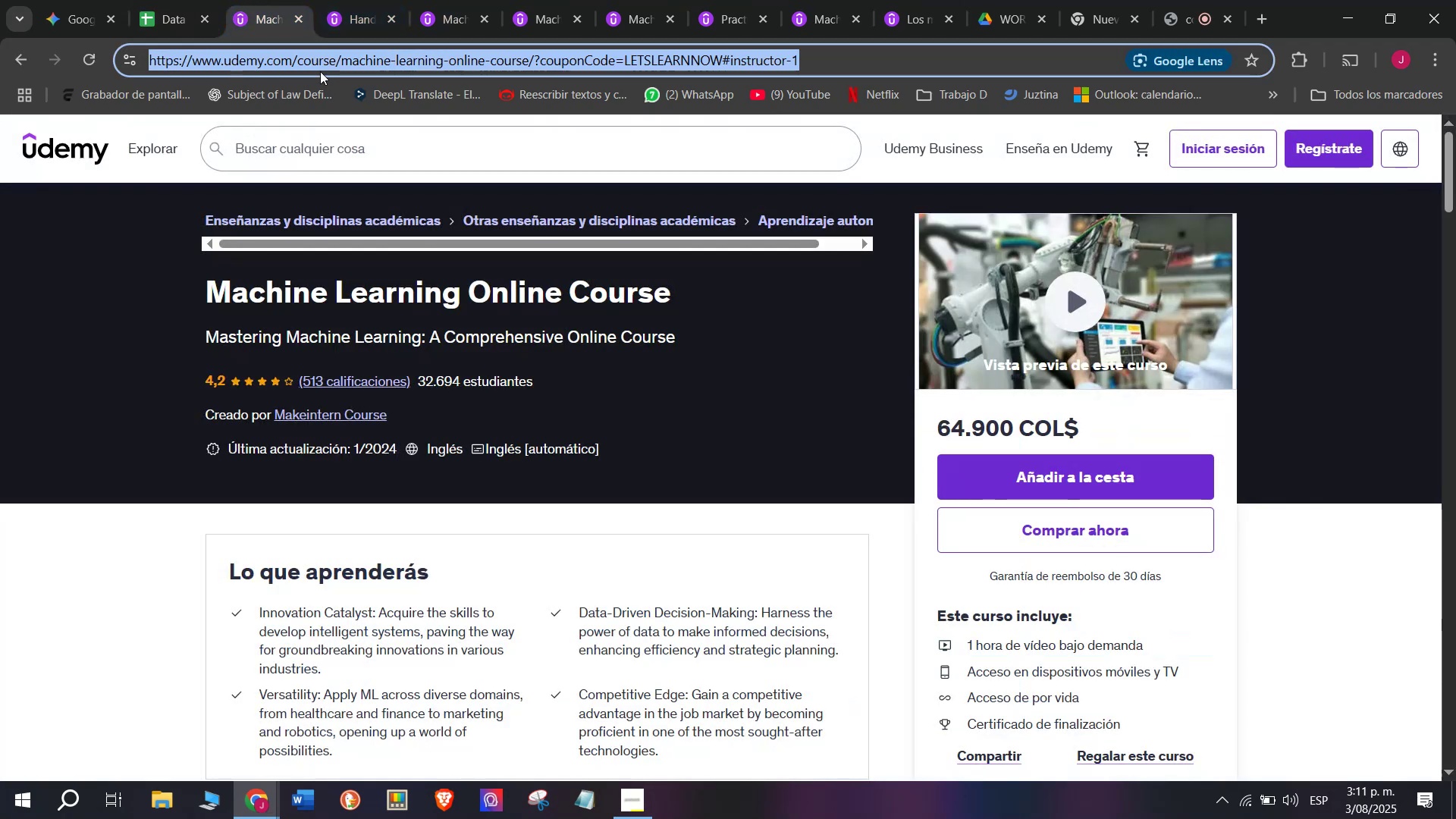 
key(Control+C)
 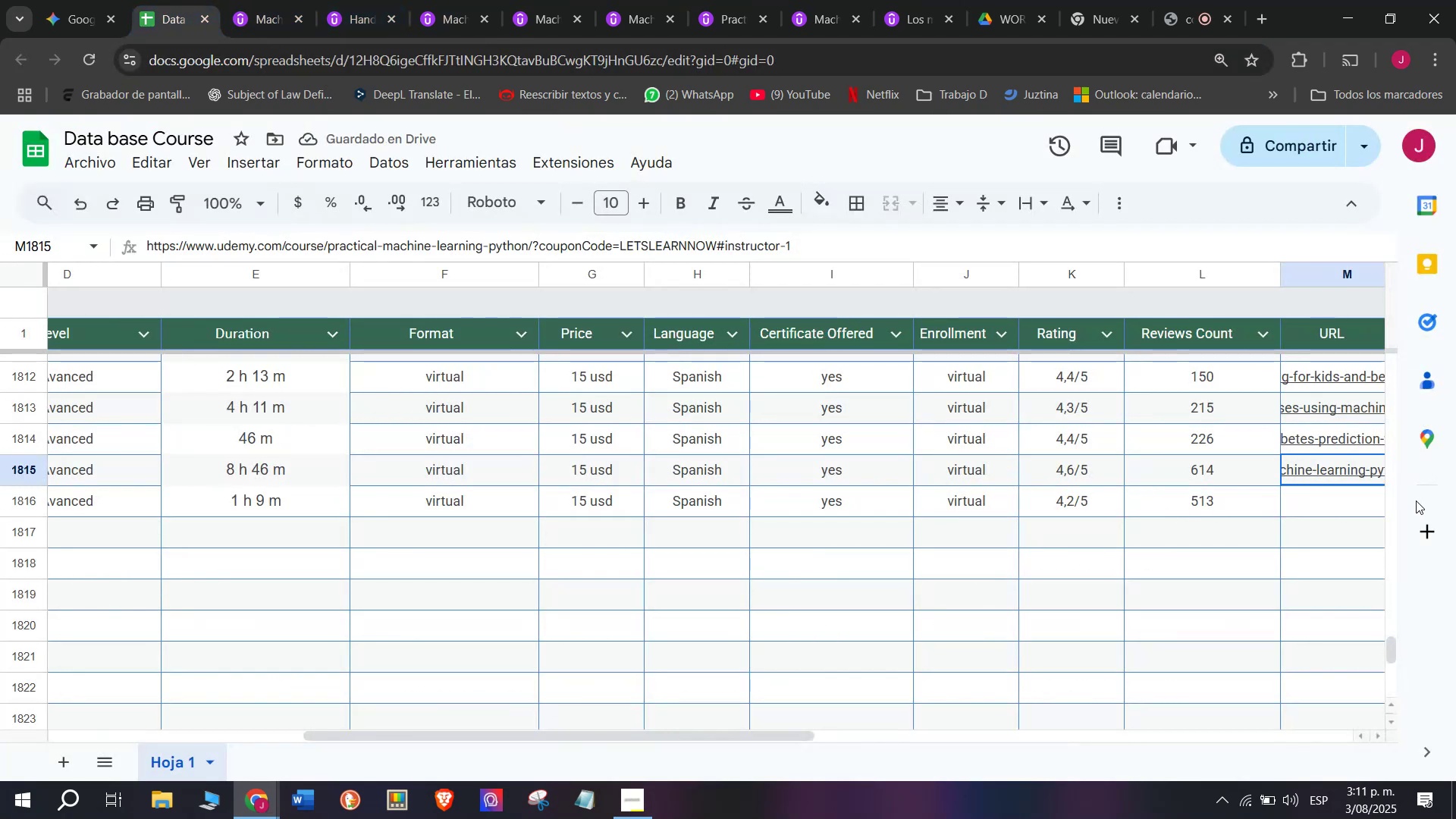 
left_click([1359, 507])
 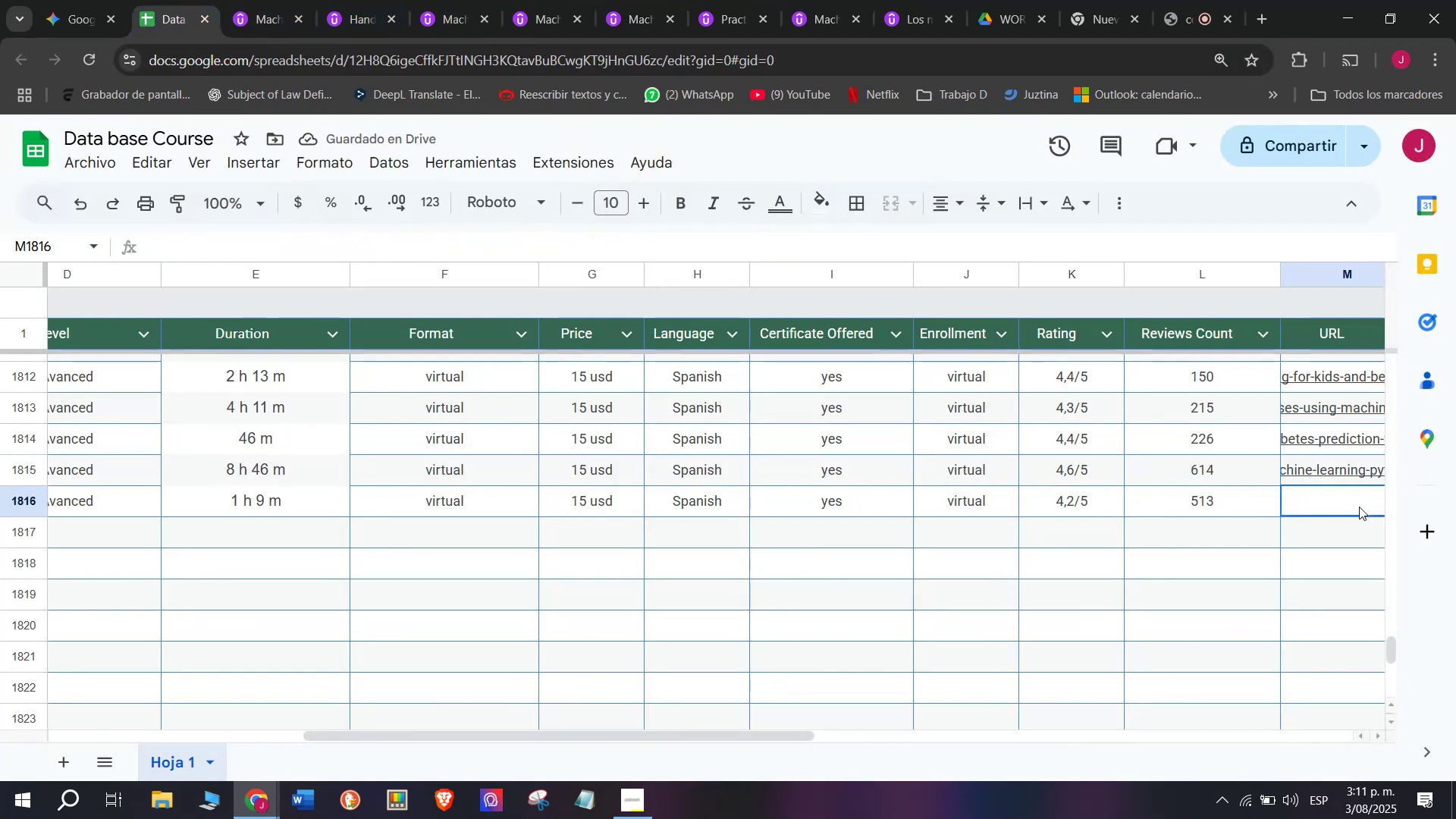 
key(Control+ControlLeft)
 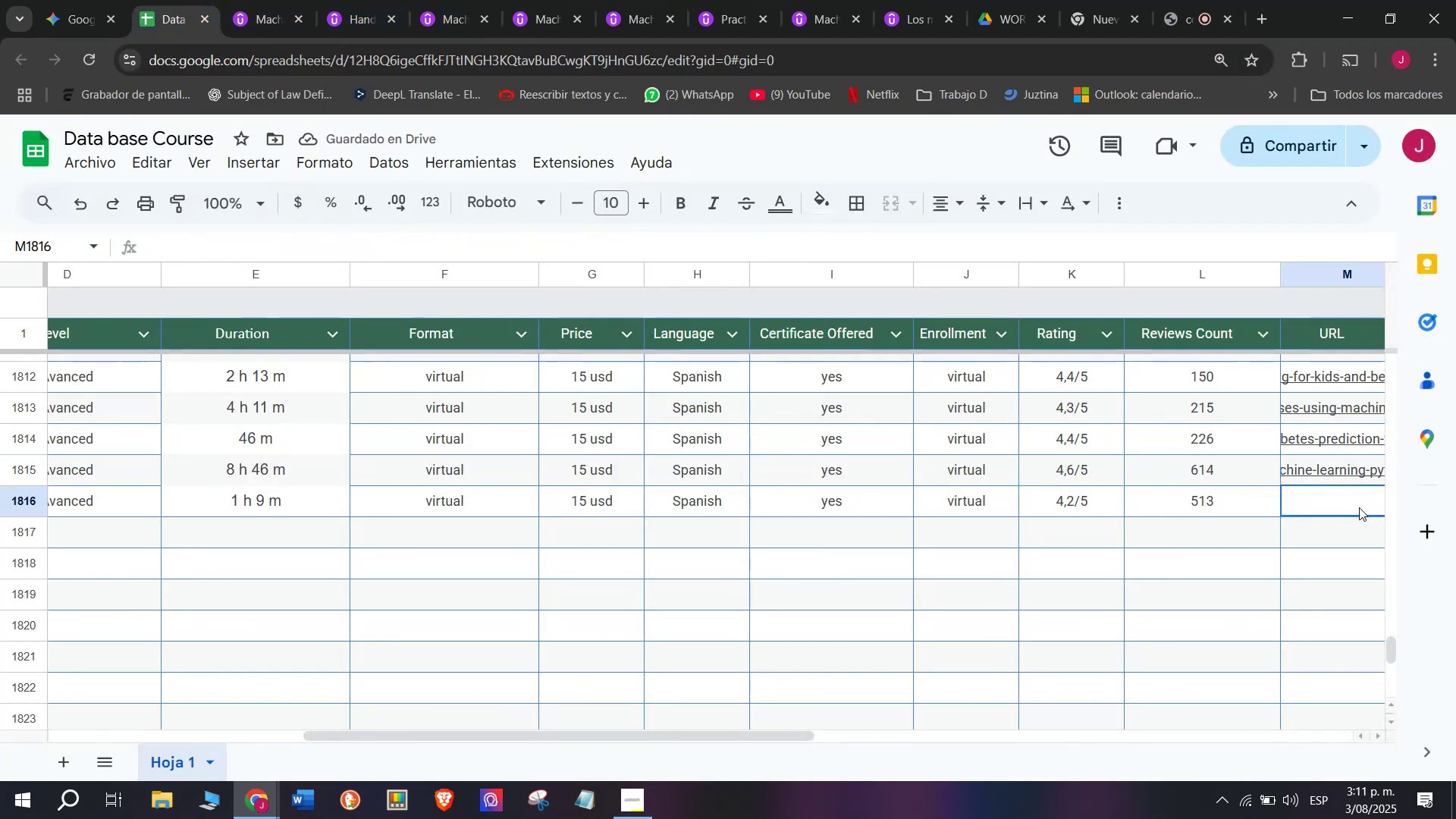 
key(Z)
 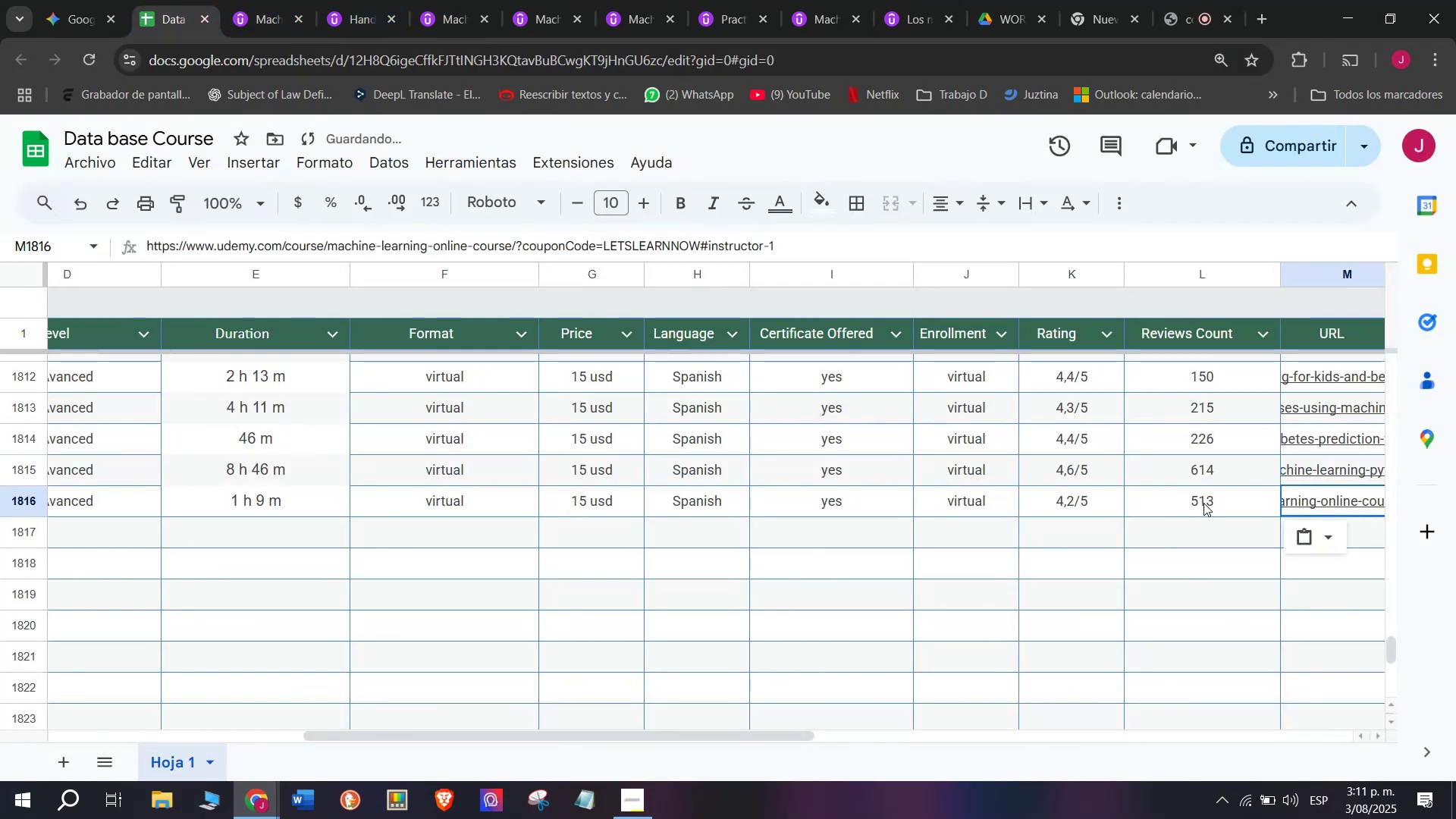 
key(Control+V)
 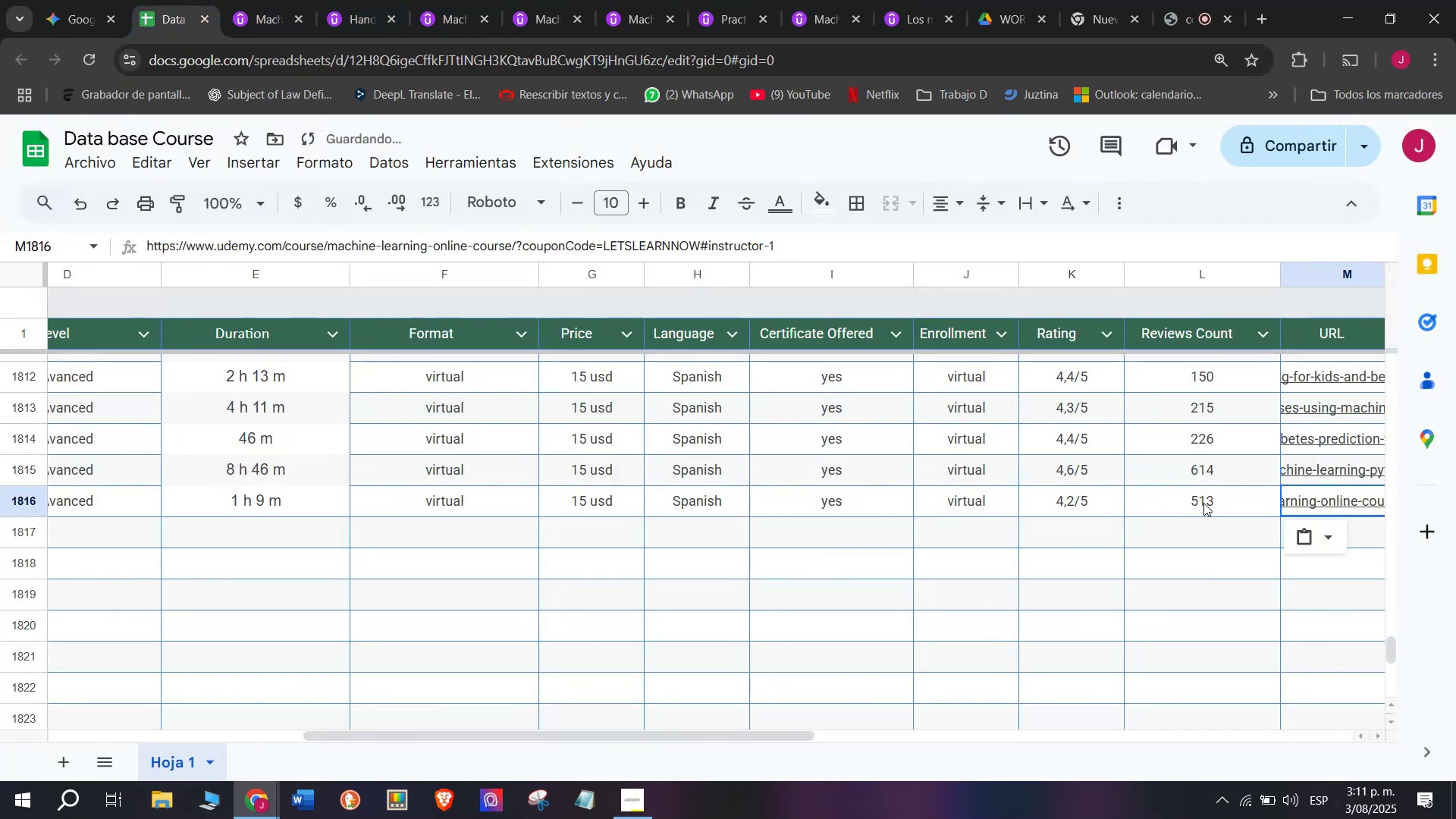 
scroll: coordinate [290, 568], scroll_direction: up, amount: 8.0
 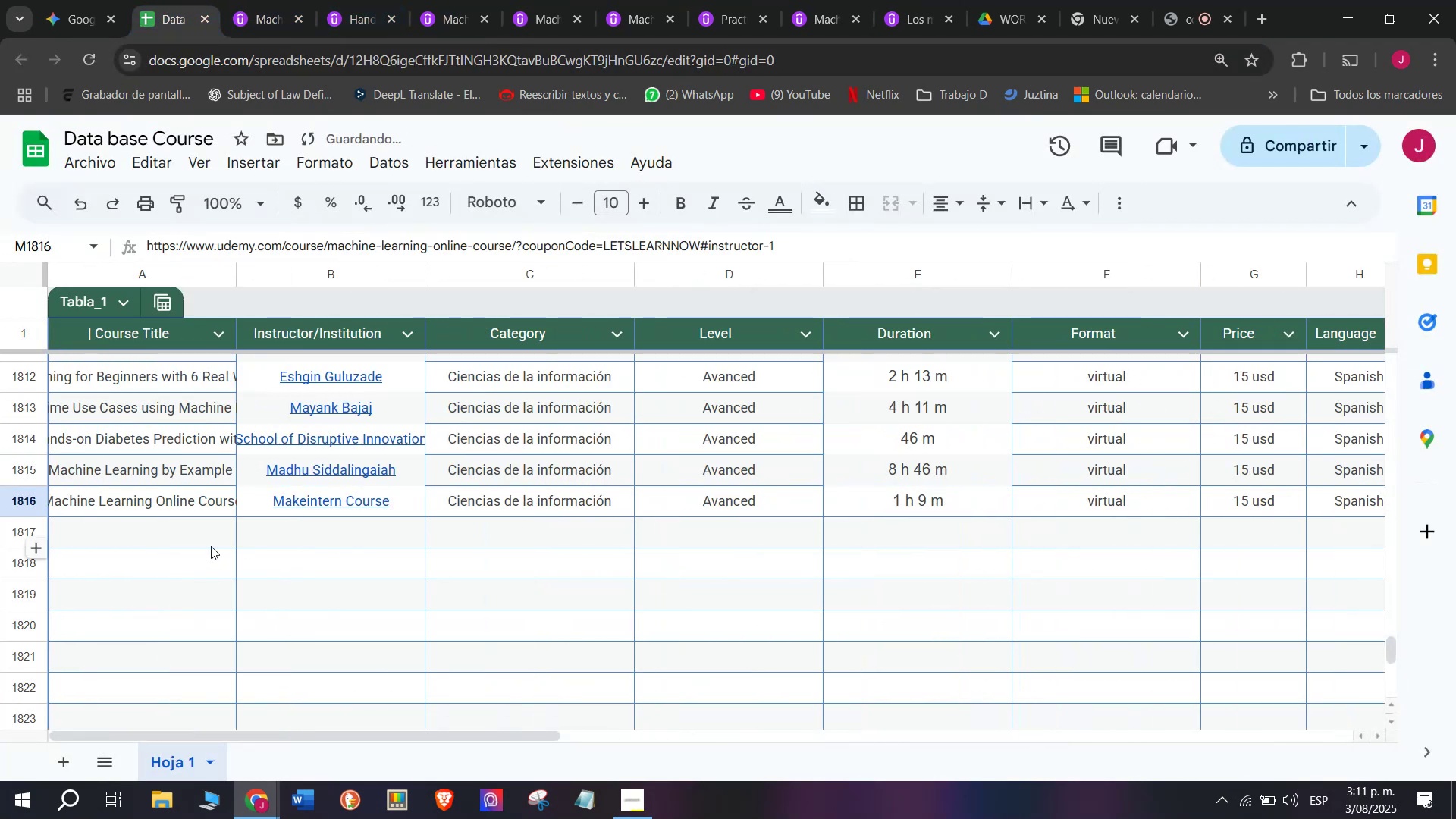 
left_click([211, 546])
 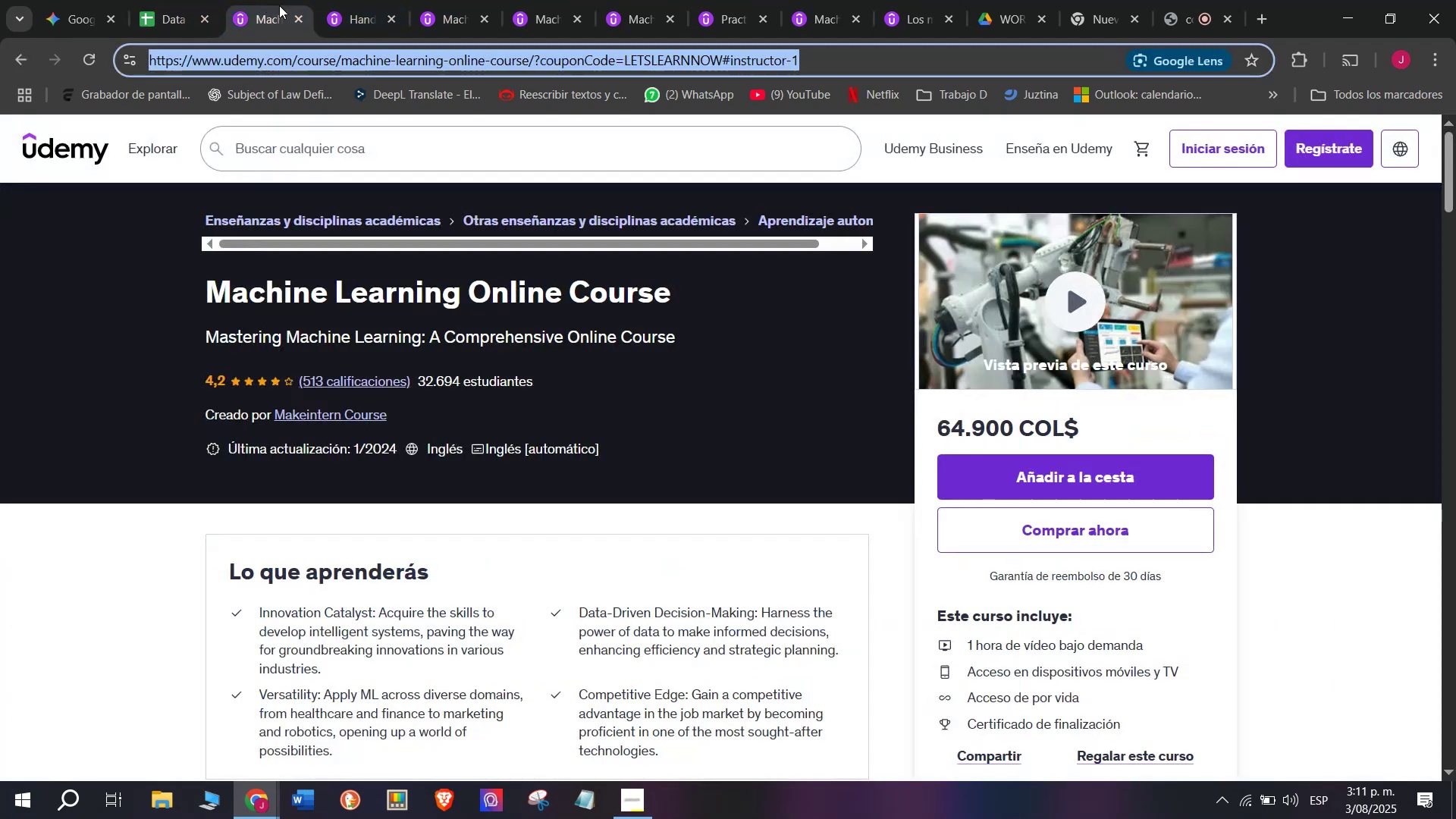 
double_click([303, 12])
 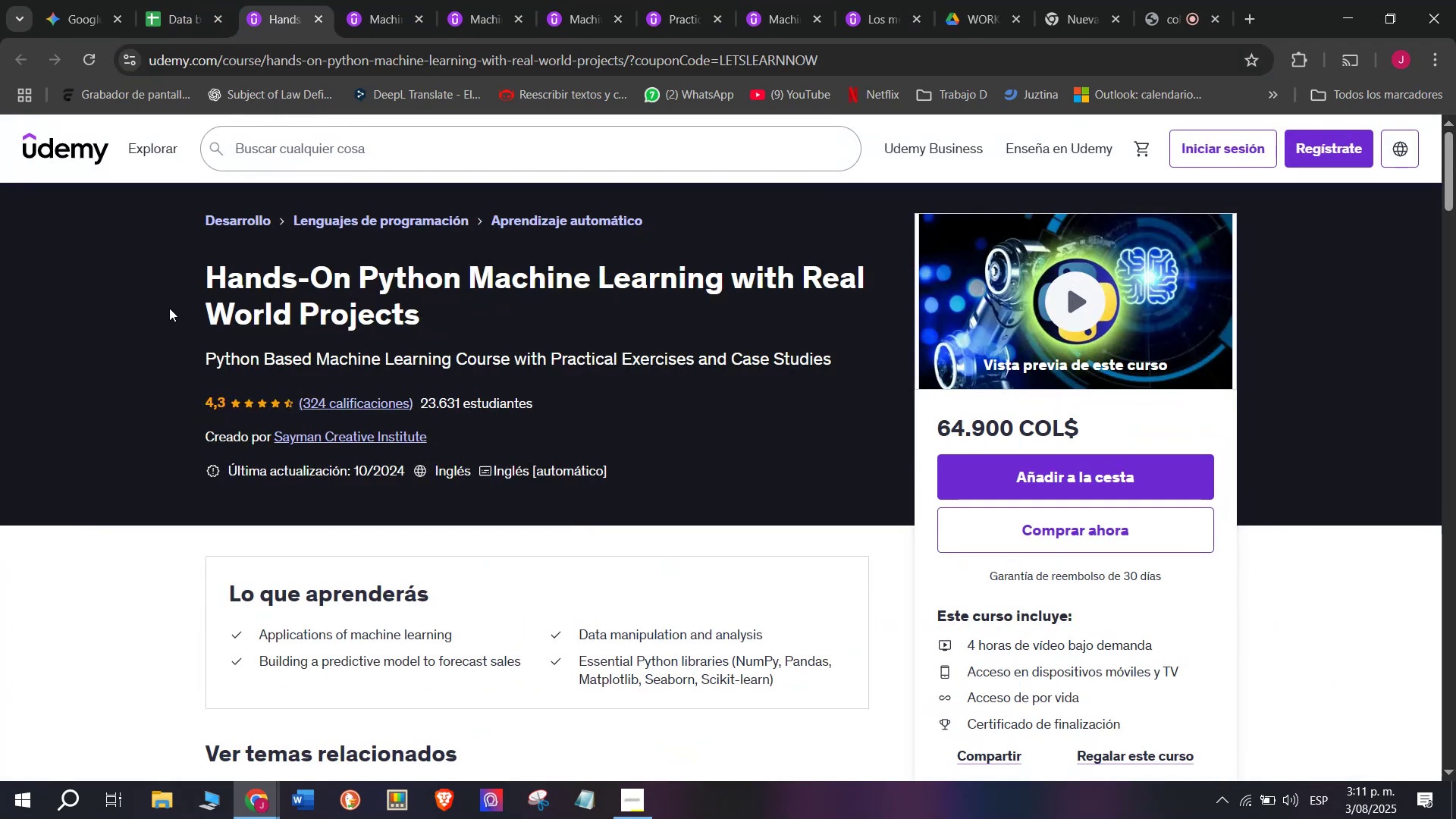 
left_click_drag(start_coordinate=[190, 270], to_coordinate=[497, 307])
 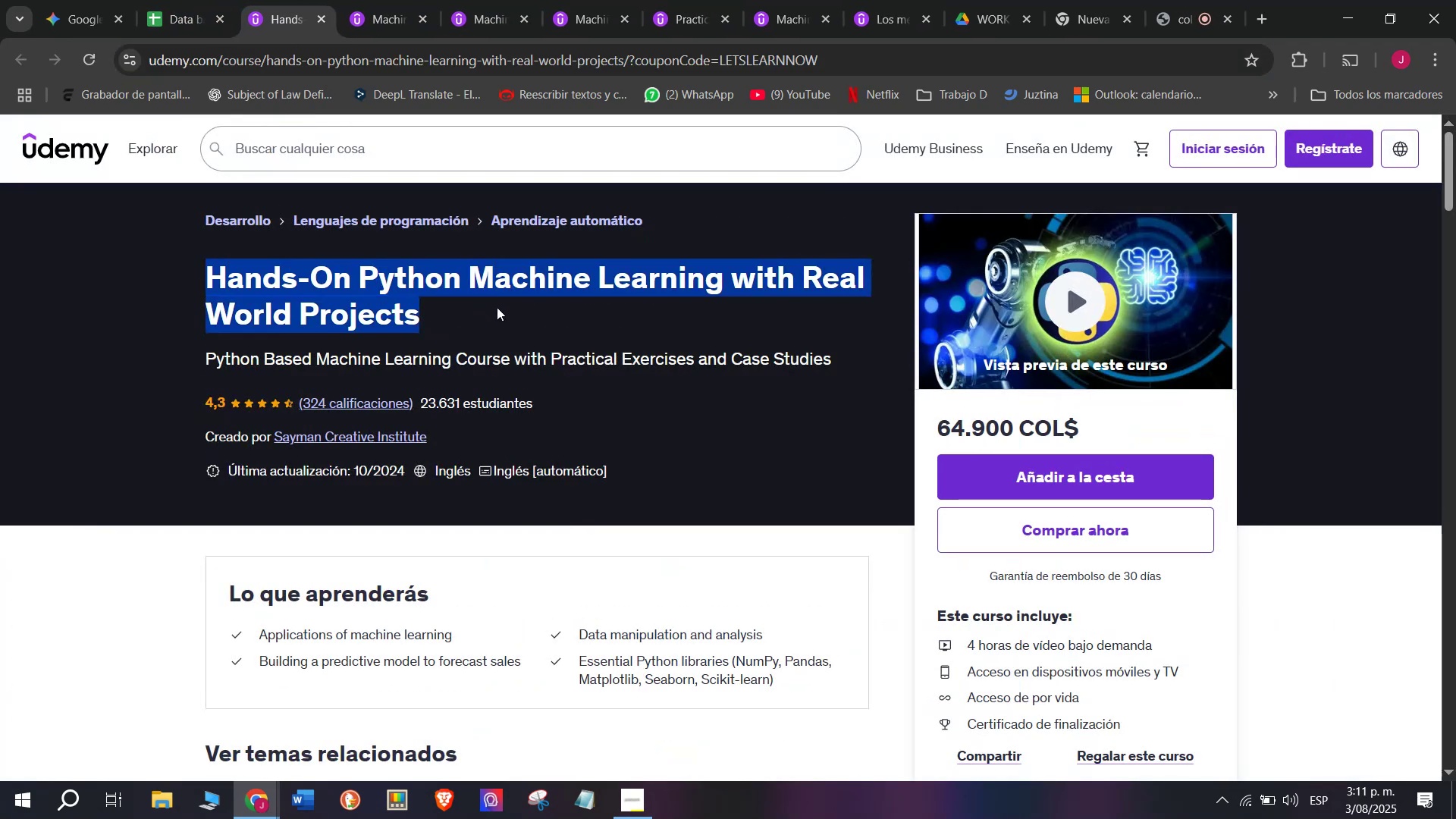 
key(Control+ControlLeft)
 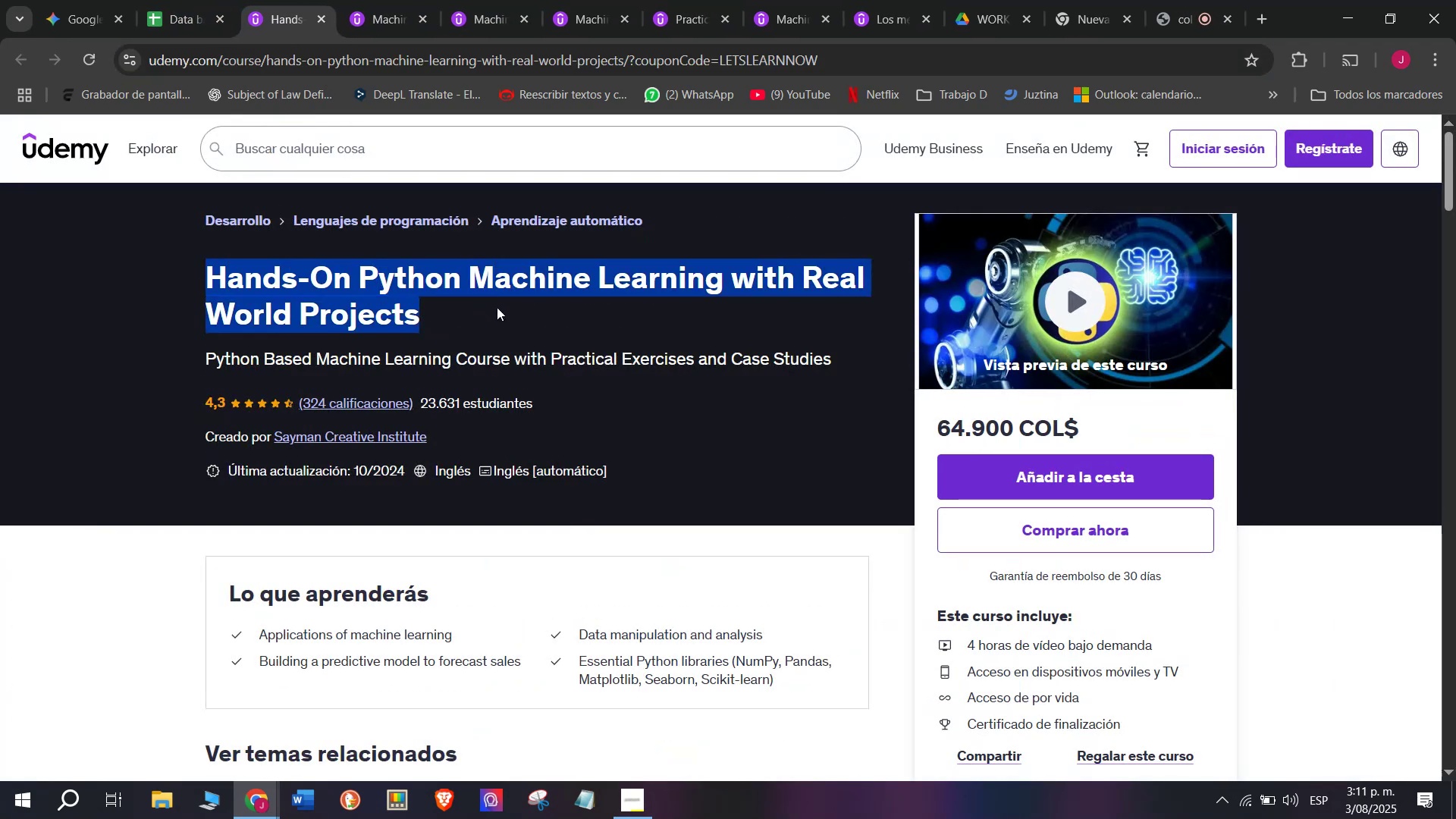 
key(Break)
 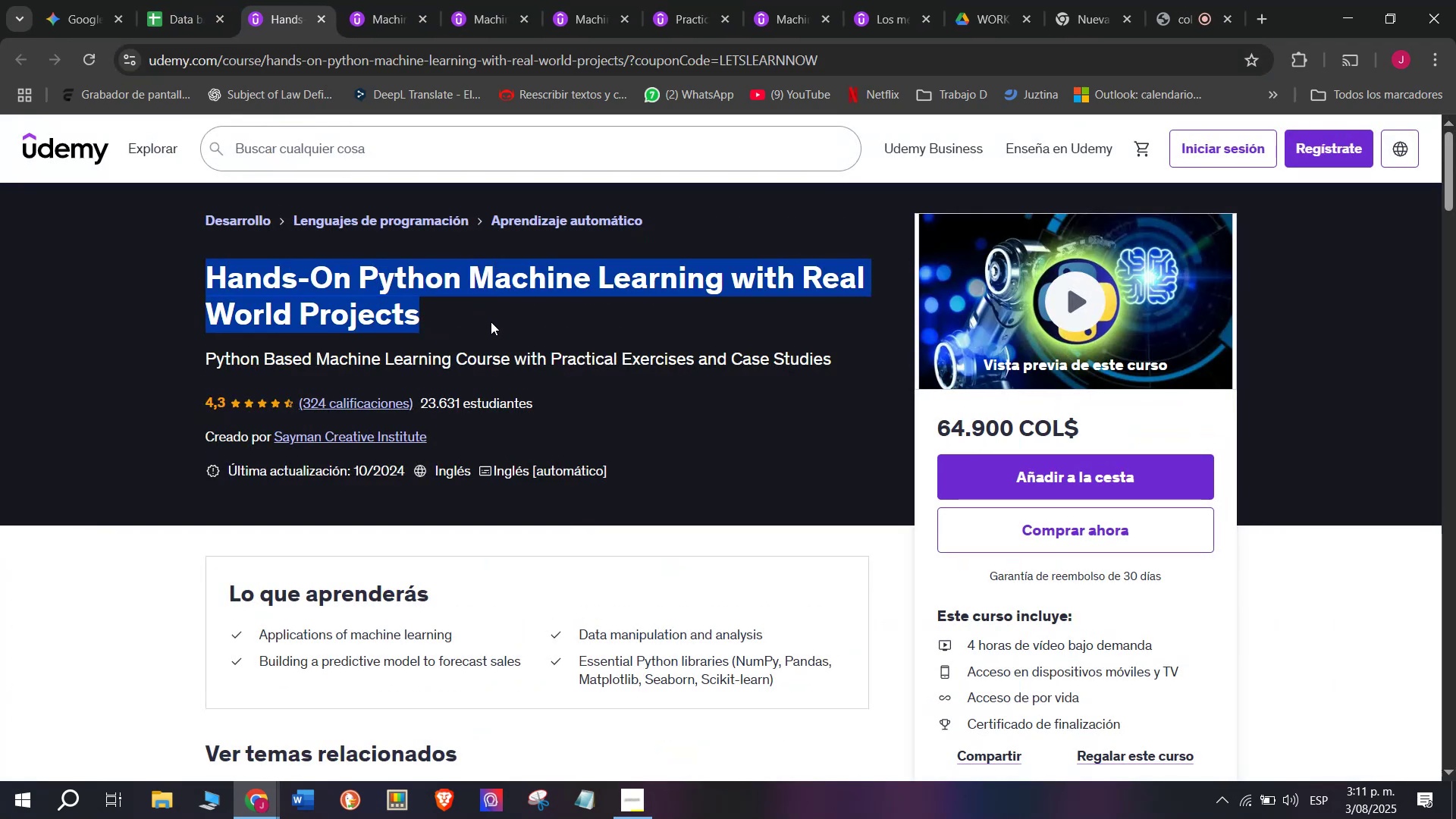 
key(Control+C)
 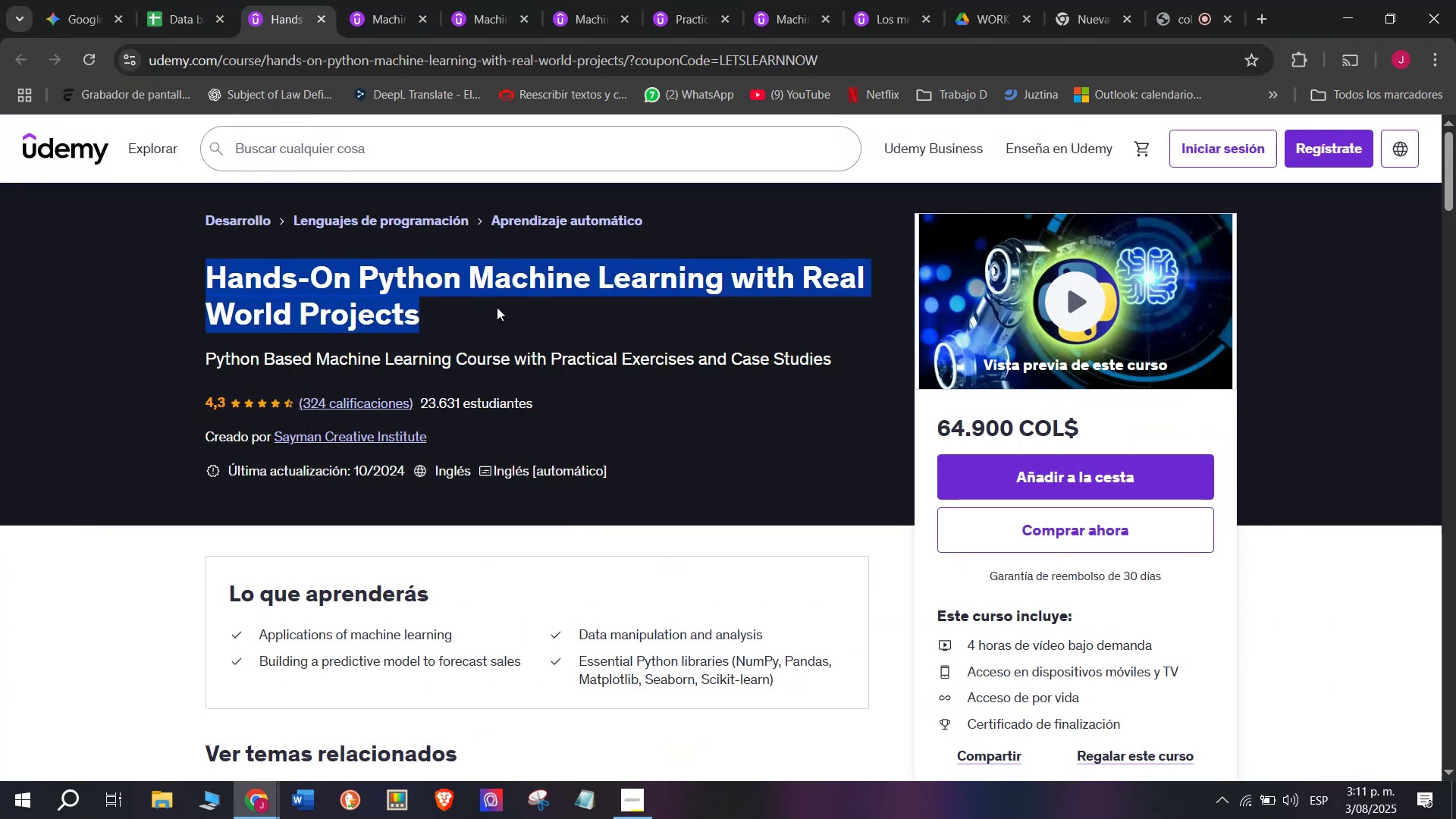 
key(Break)
 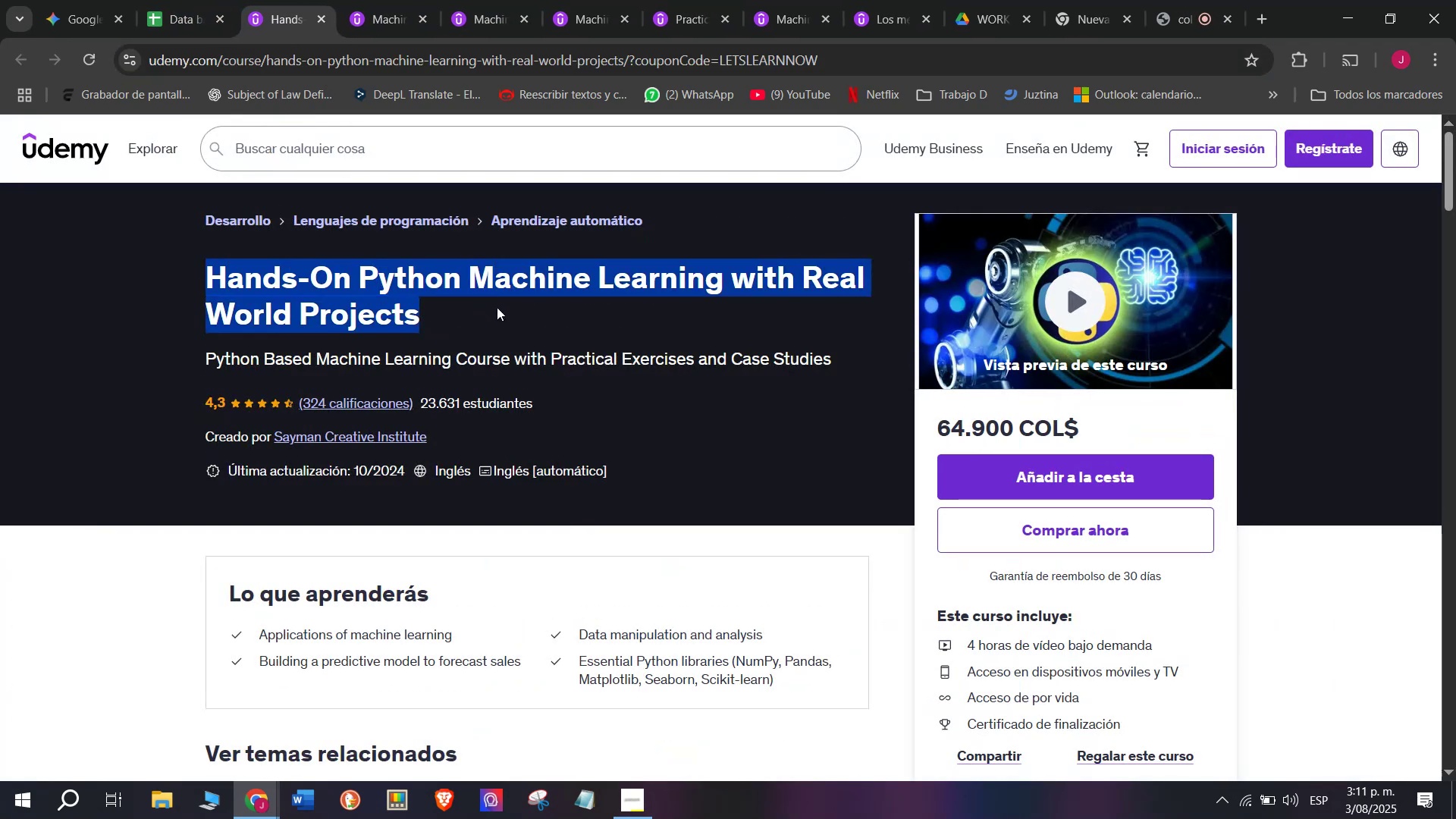 
key(Control+ControlLeft)
 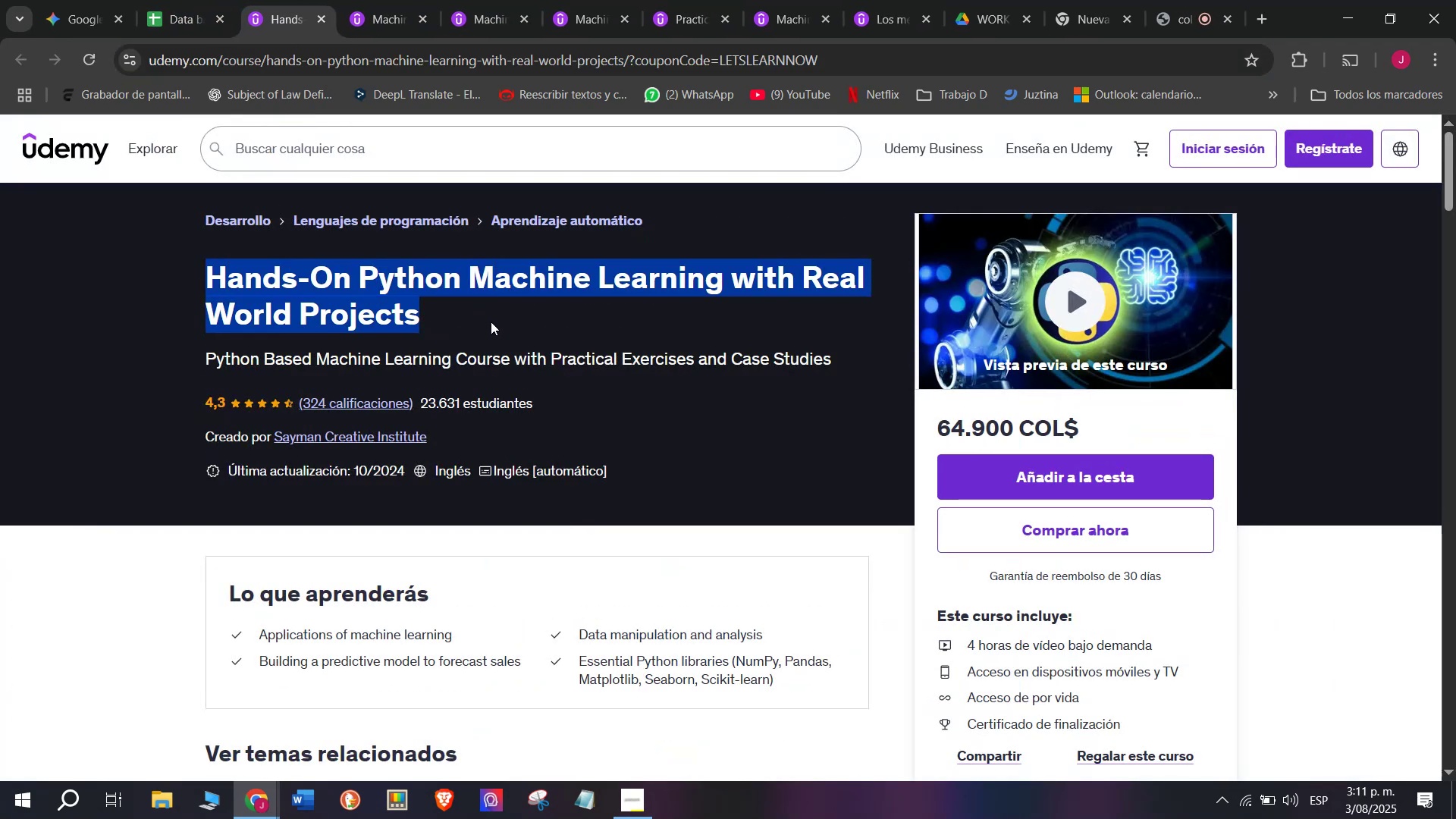 
key(Control+C)
 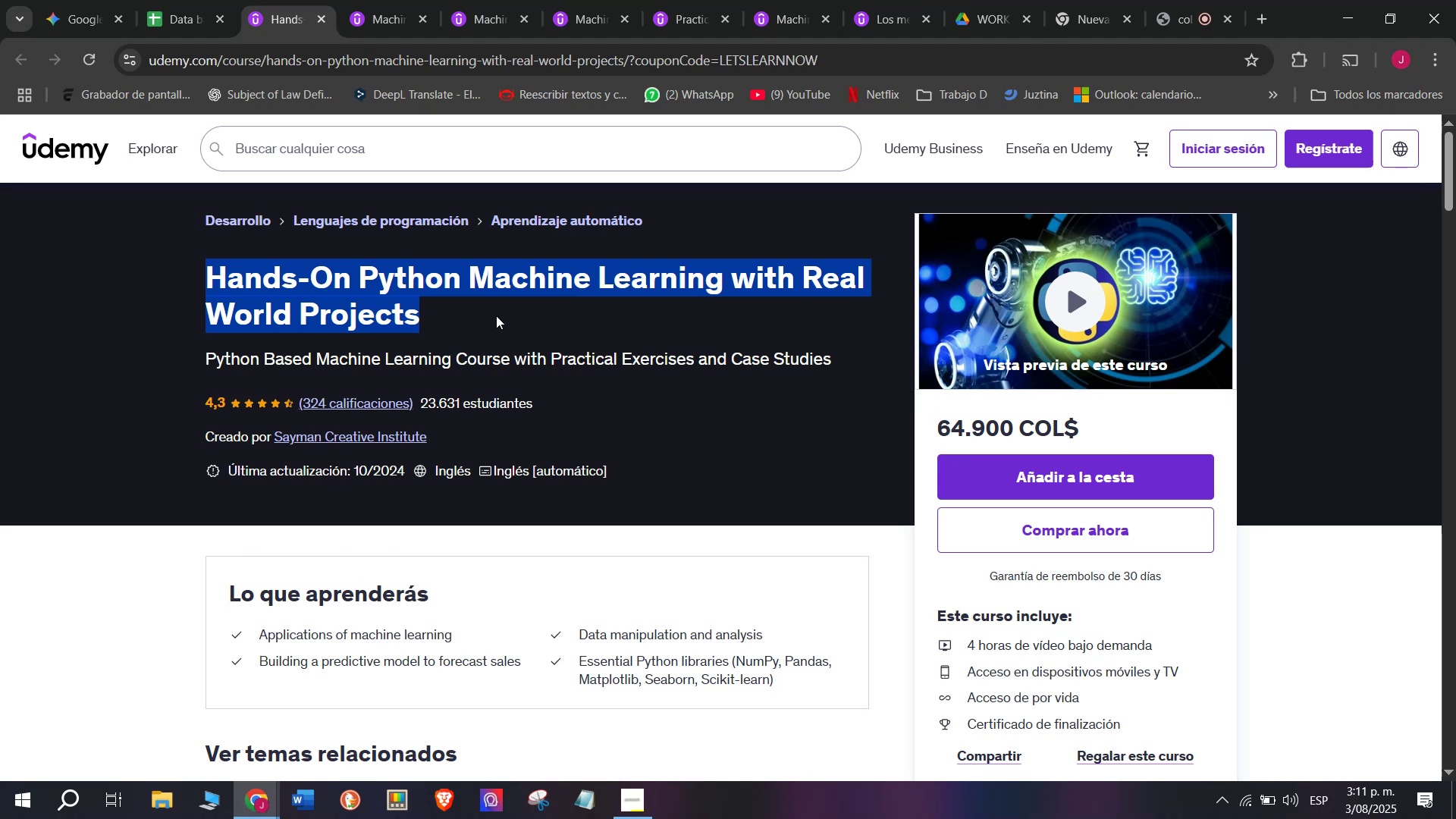 
key(Control+ControlLeft)
 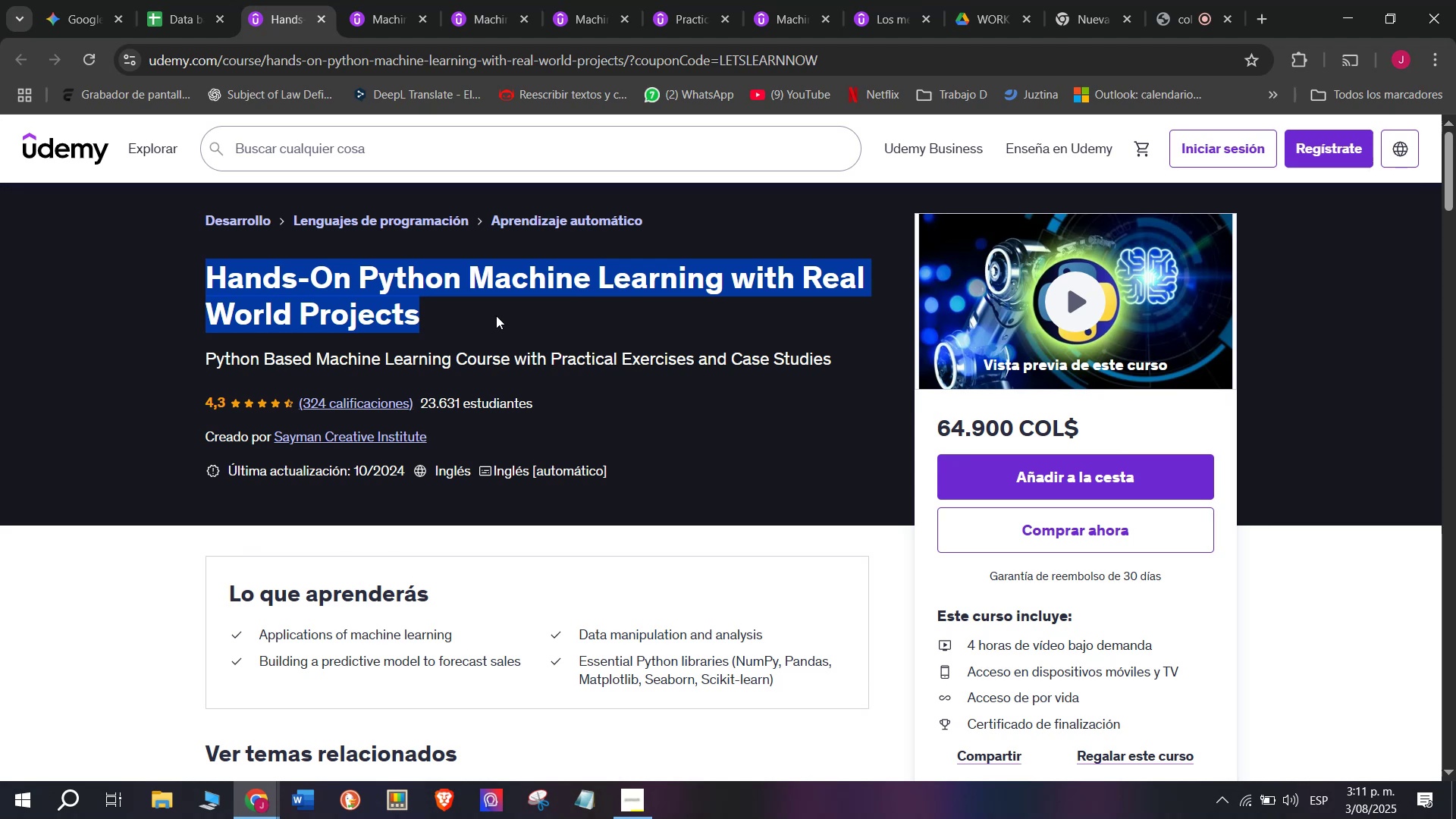 
key(Break)
 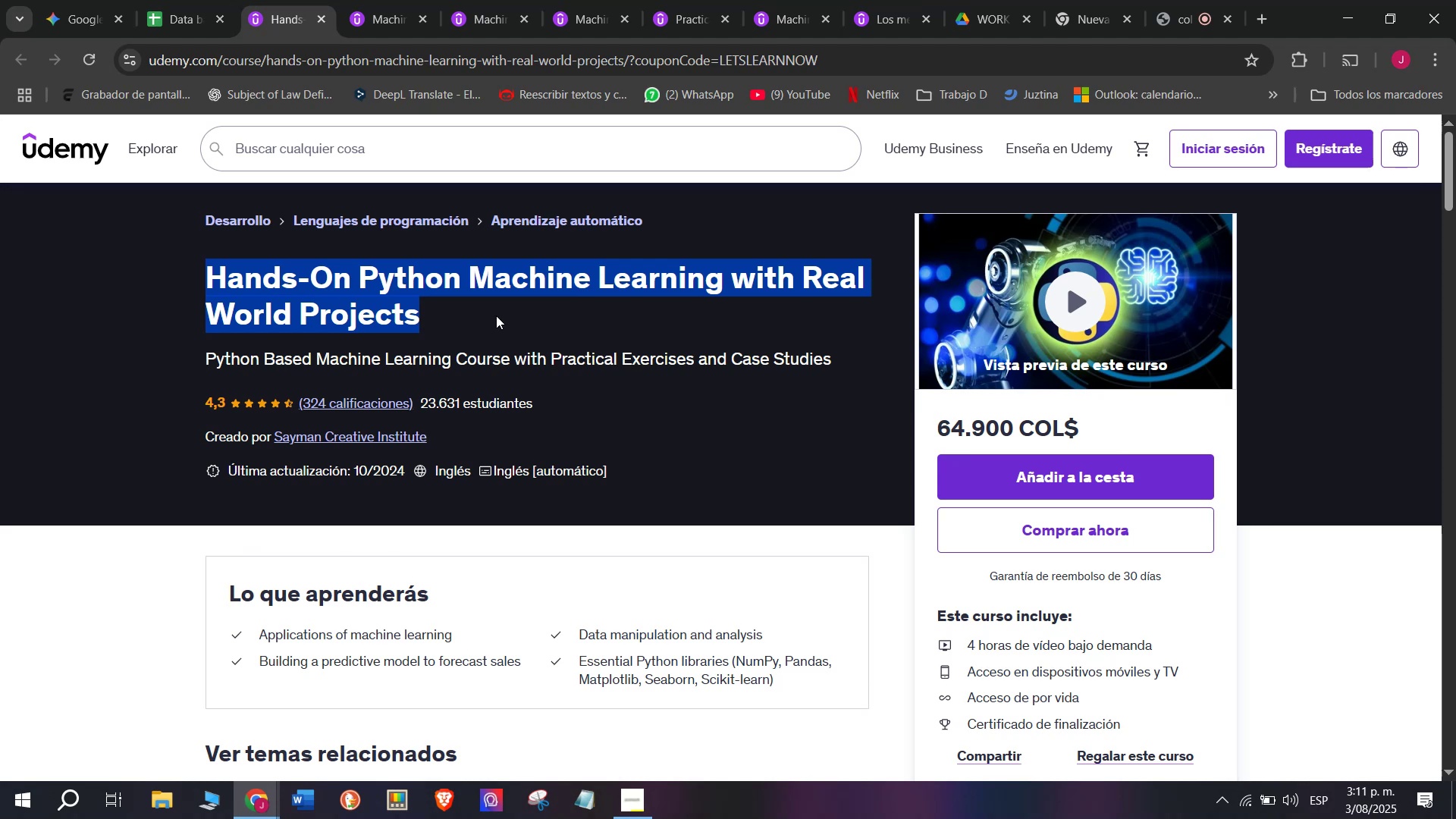 
key(Control+C)
 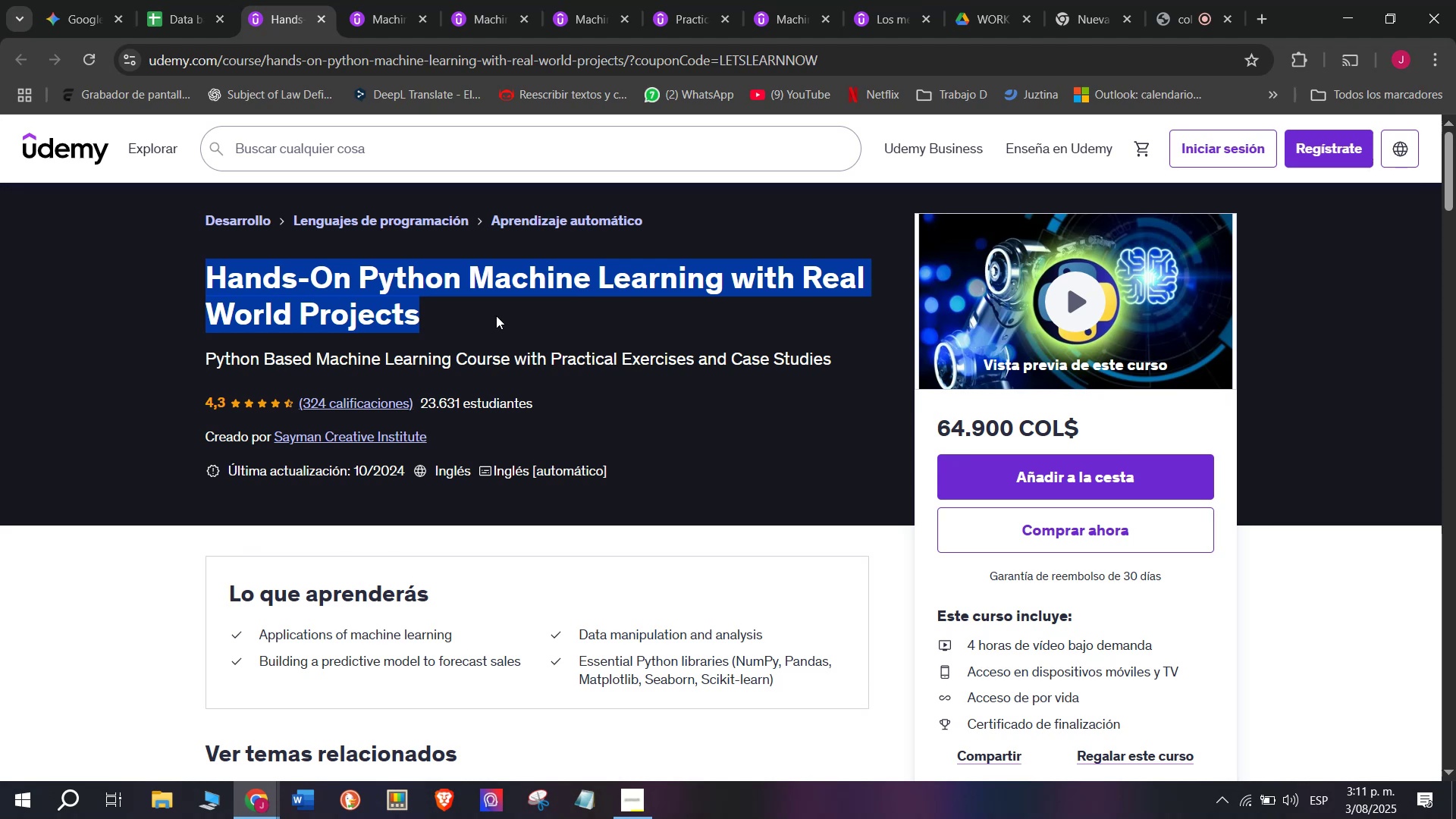 
key(Control+ControlLeft)
 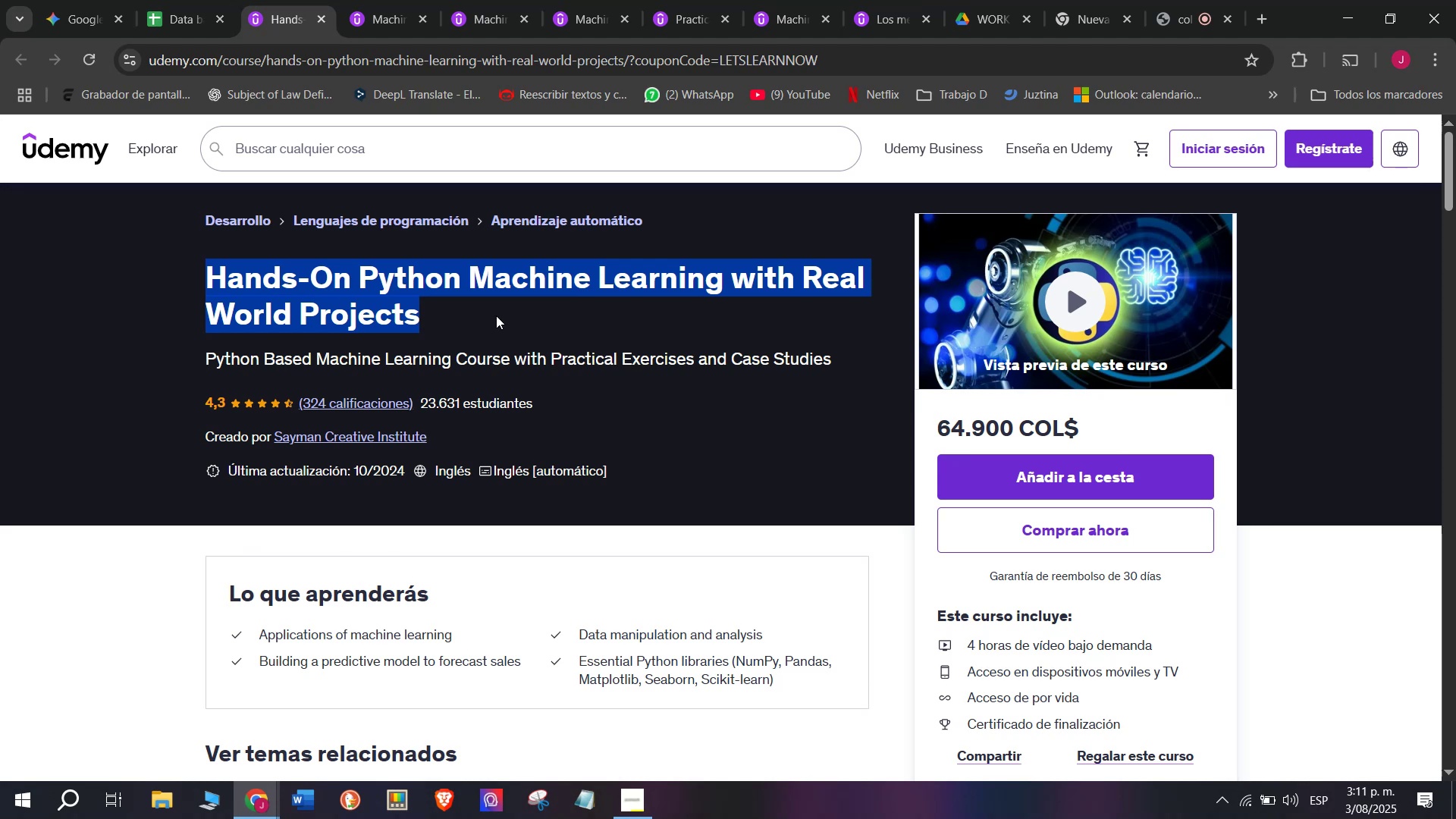 
key(Break)
 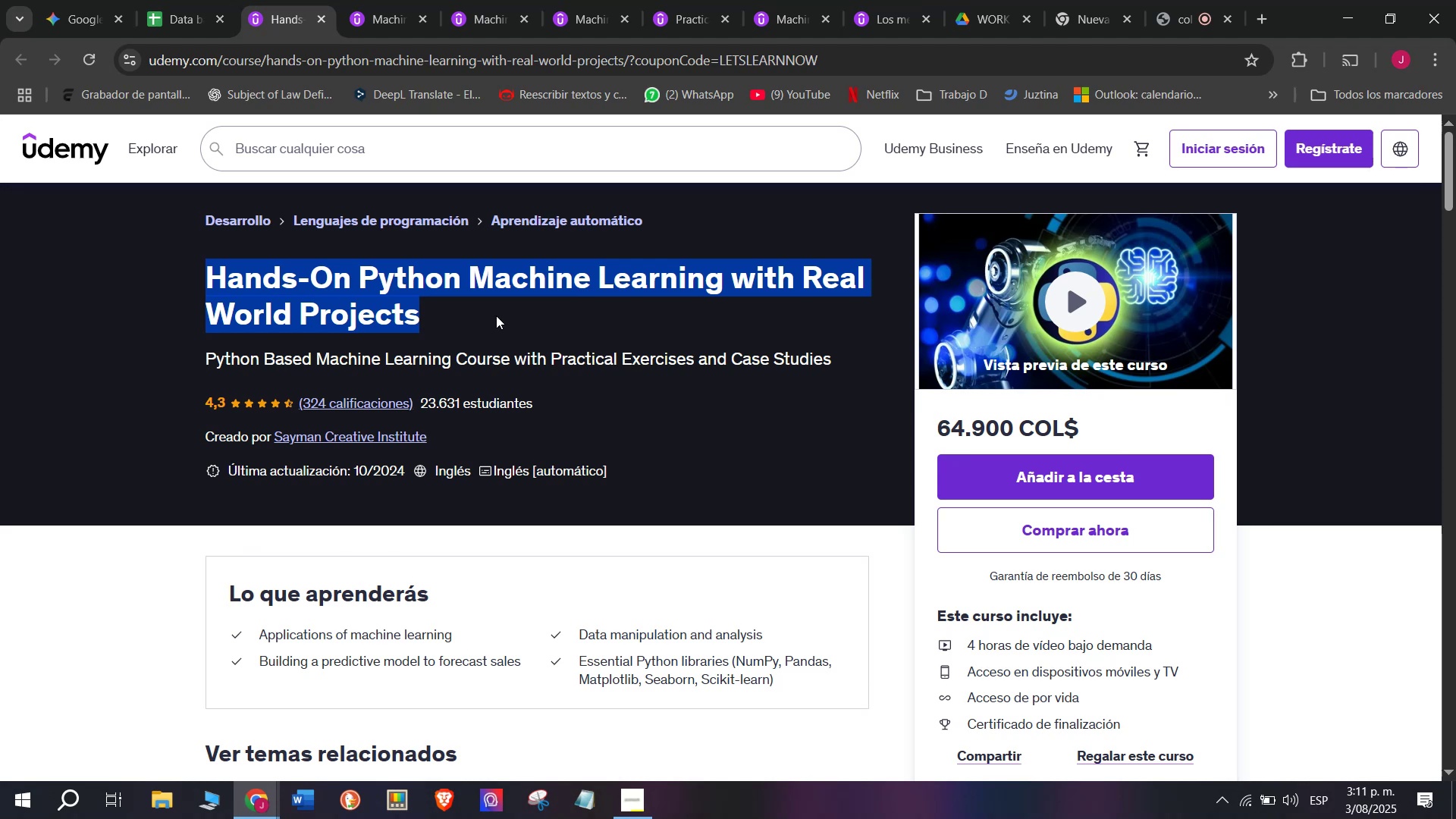 
key(Control+C)
 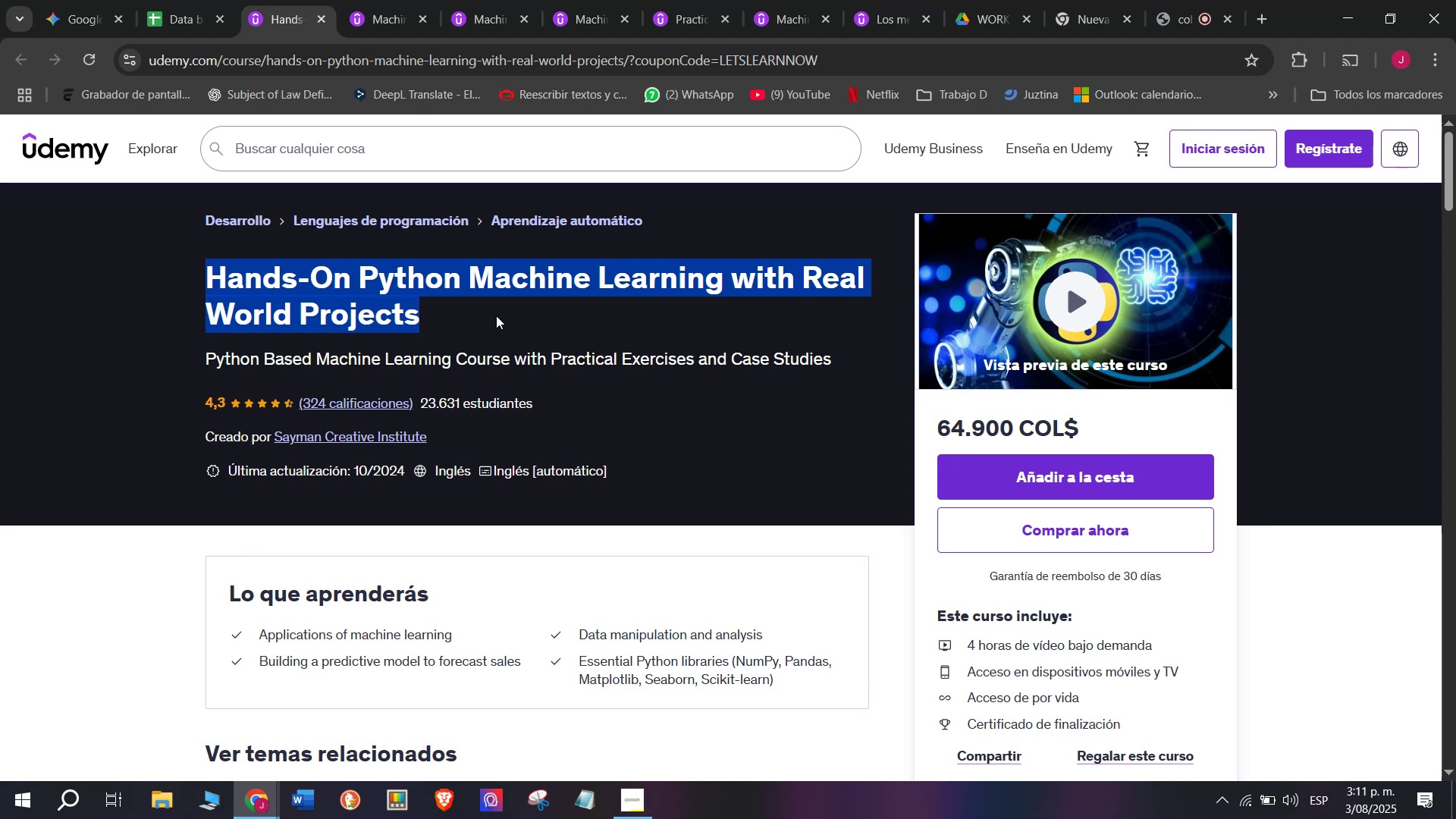 
key(Control+ControlLeft)
 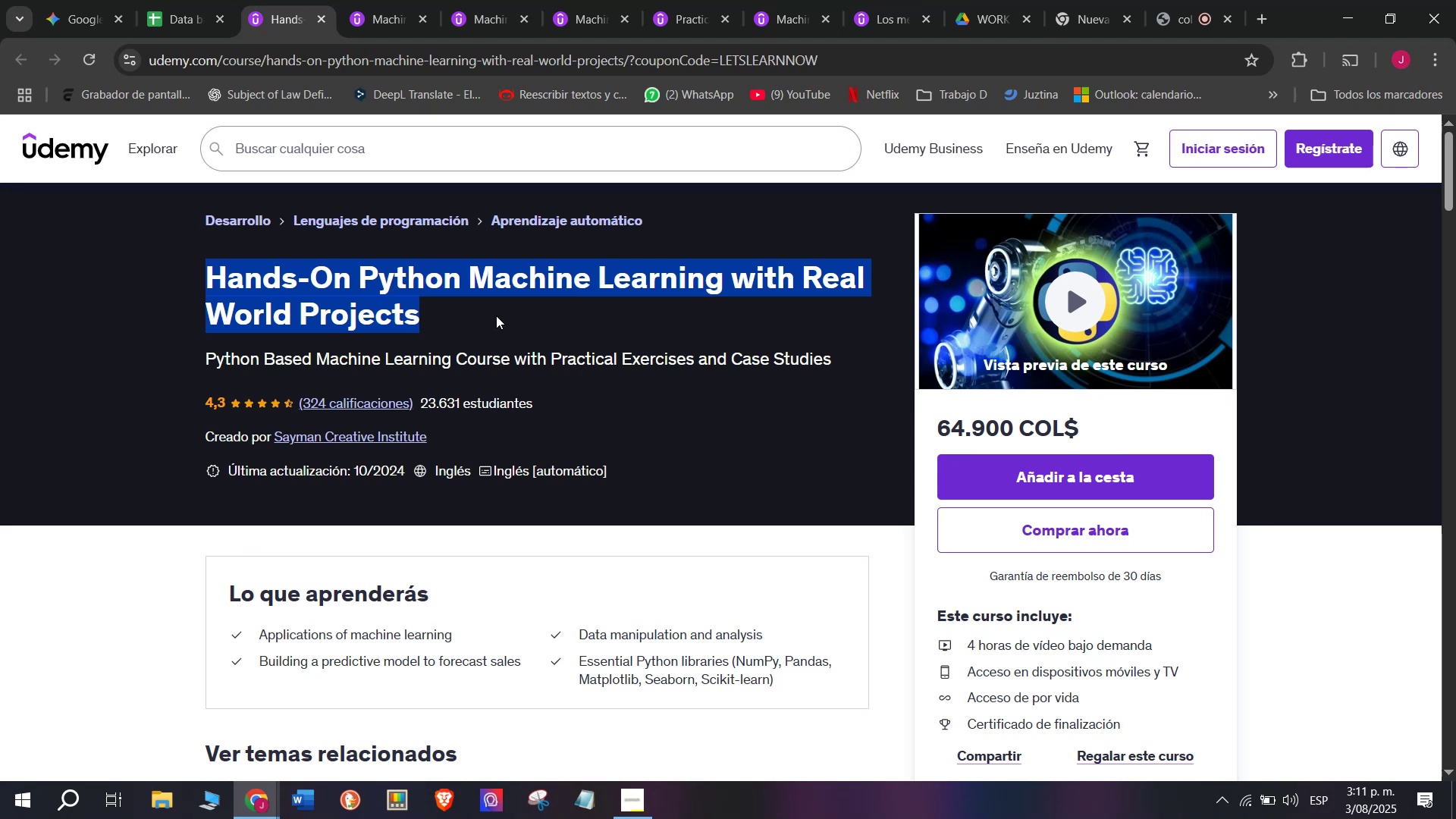 
key(Break)
 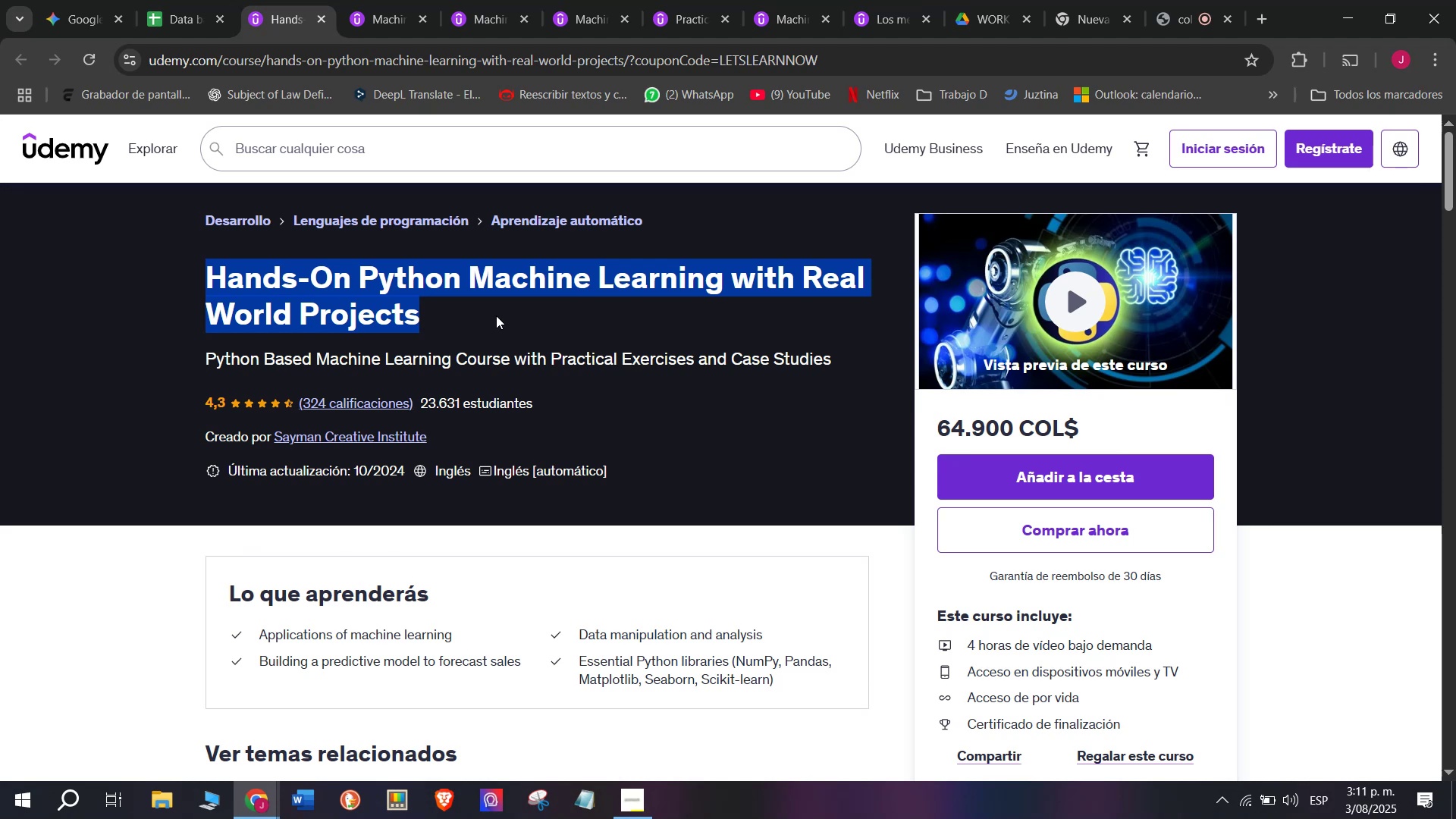 
key(Control+C)
 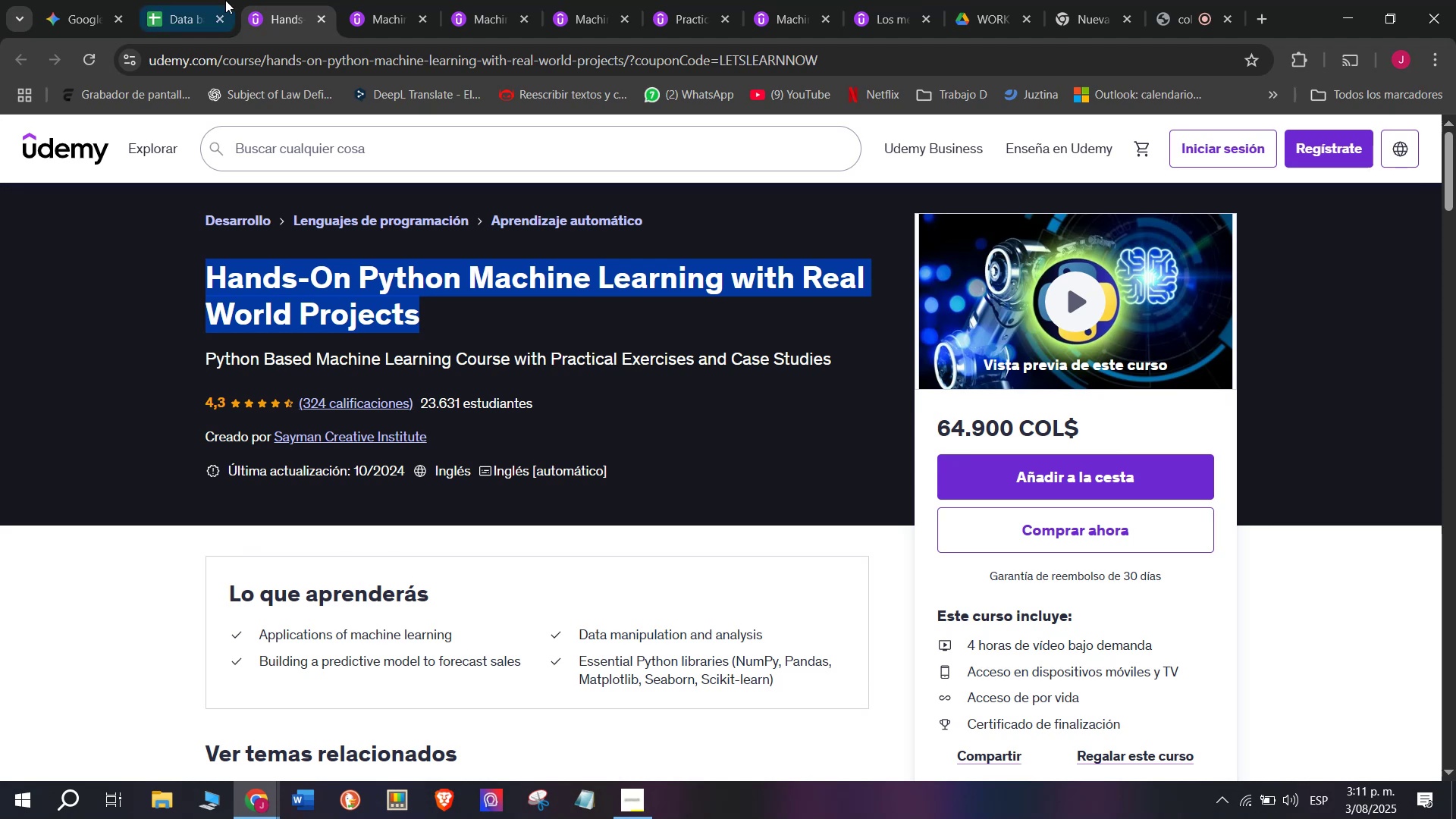 
left_click([179, 0])
 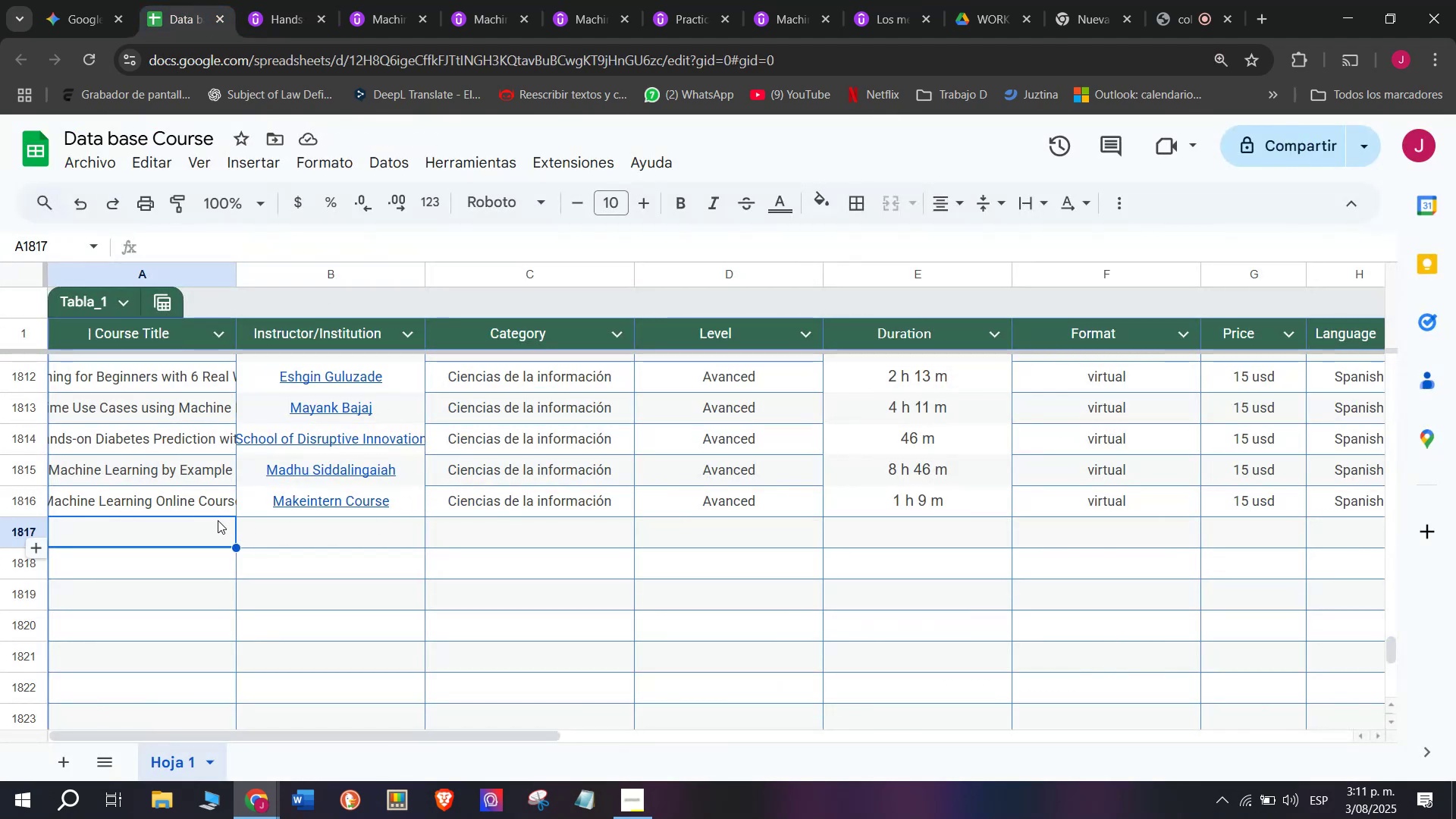 
double_click([218, 520])
 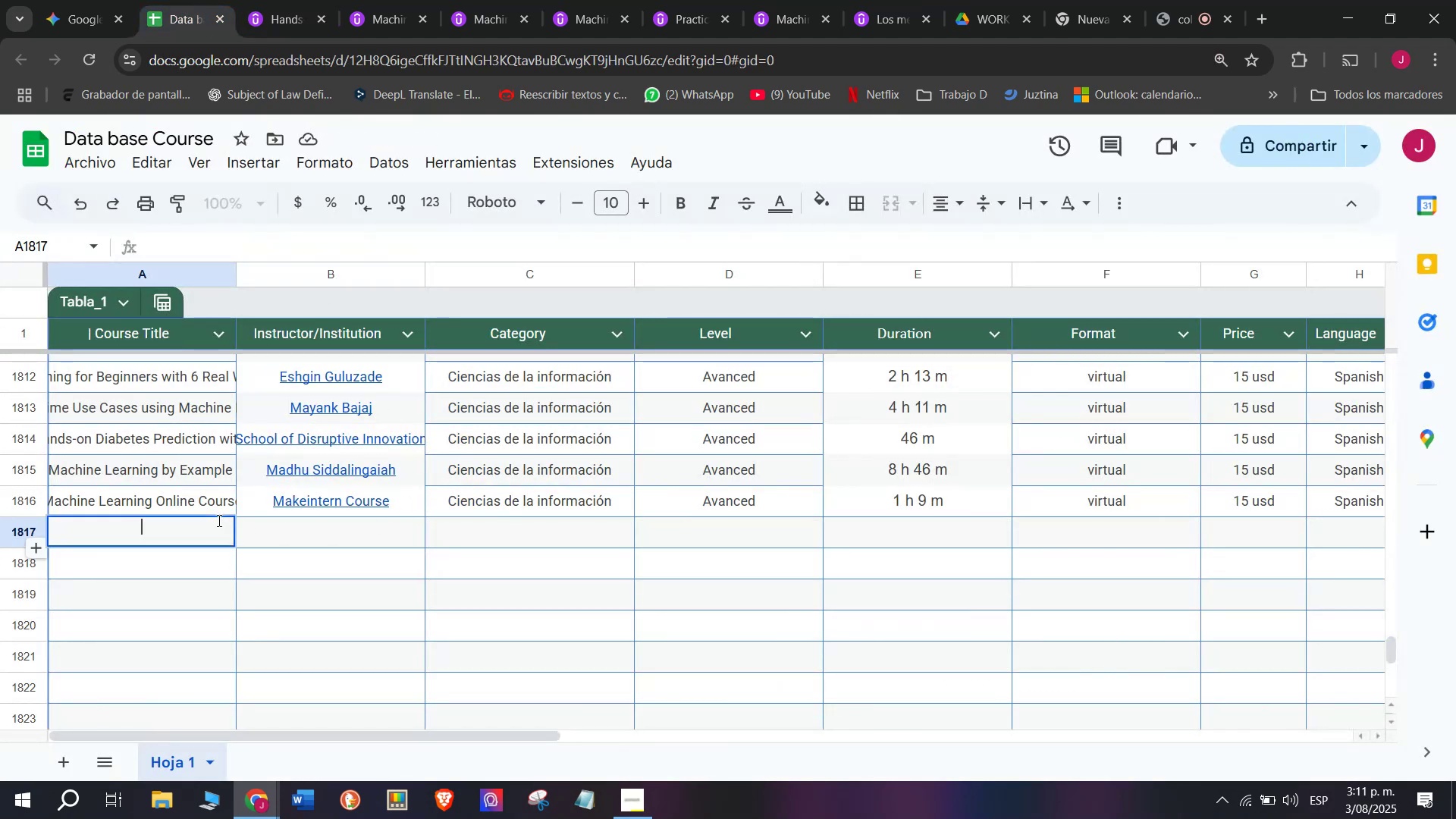 
key(Control+ControlLeft)
 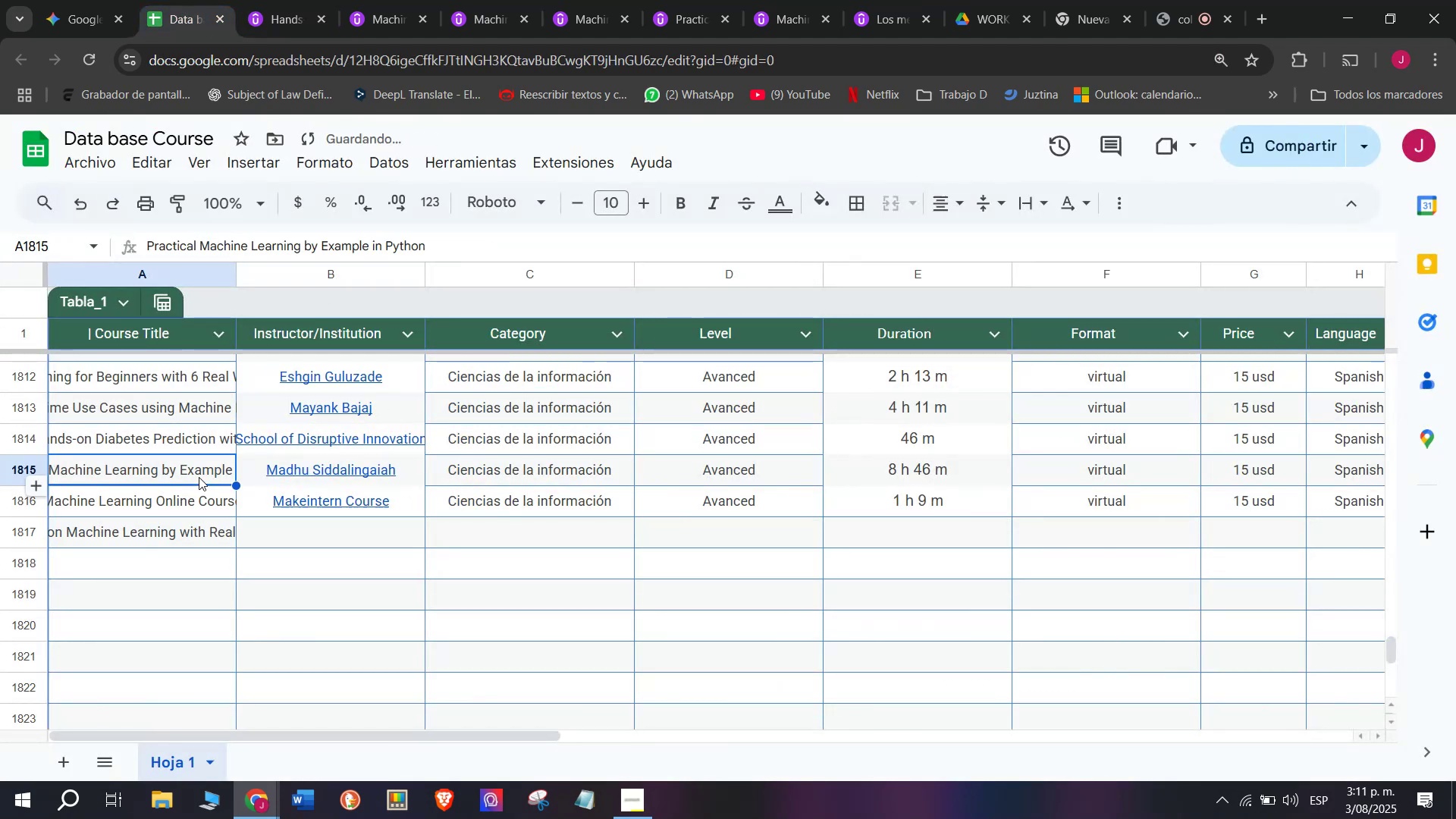 
key(Z)
 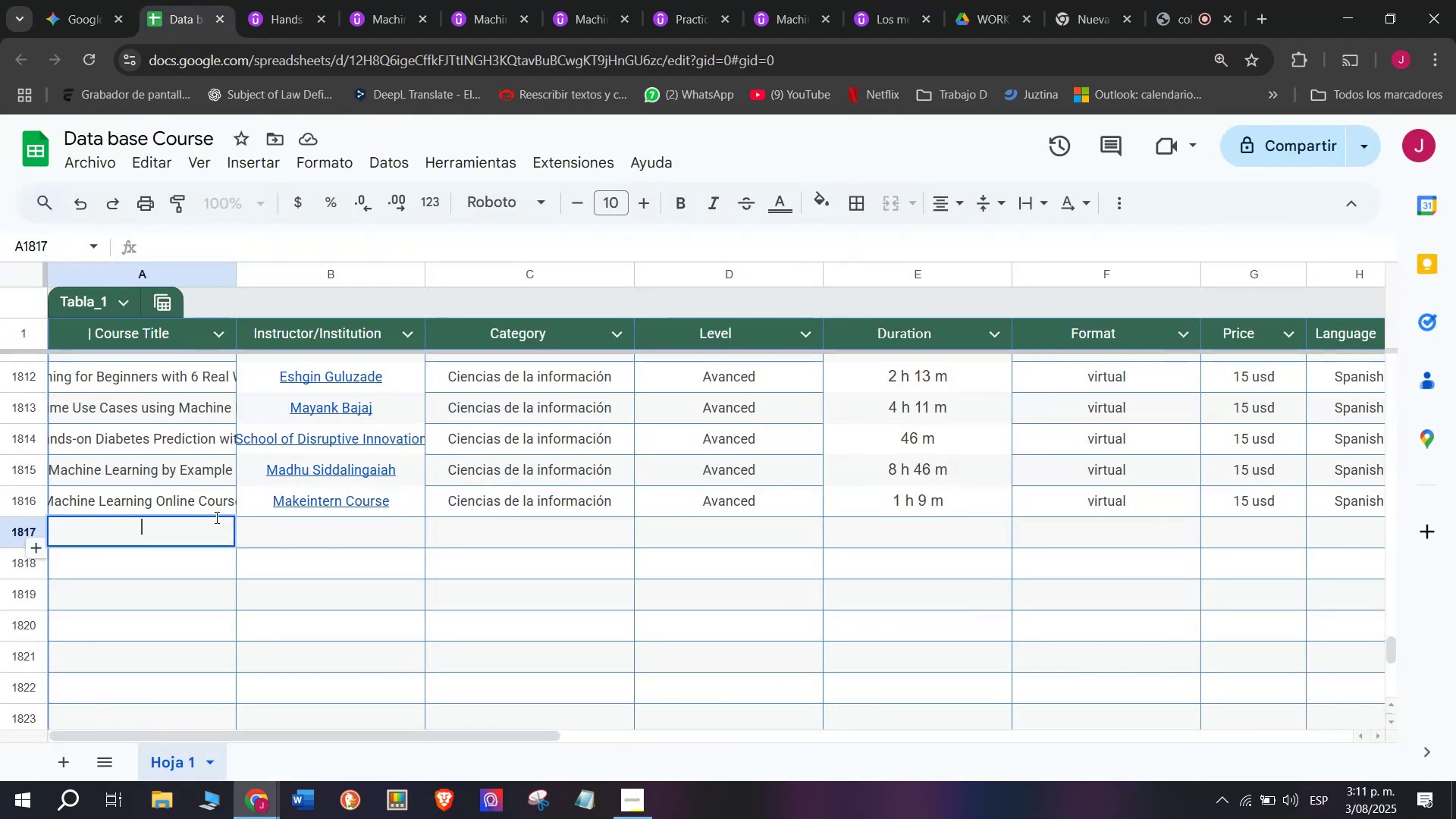 
key(Control+V)
 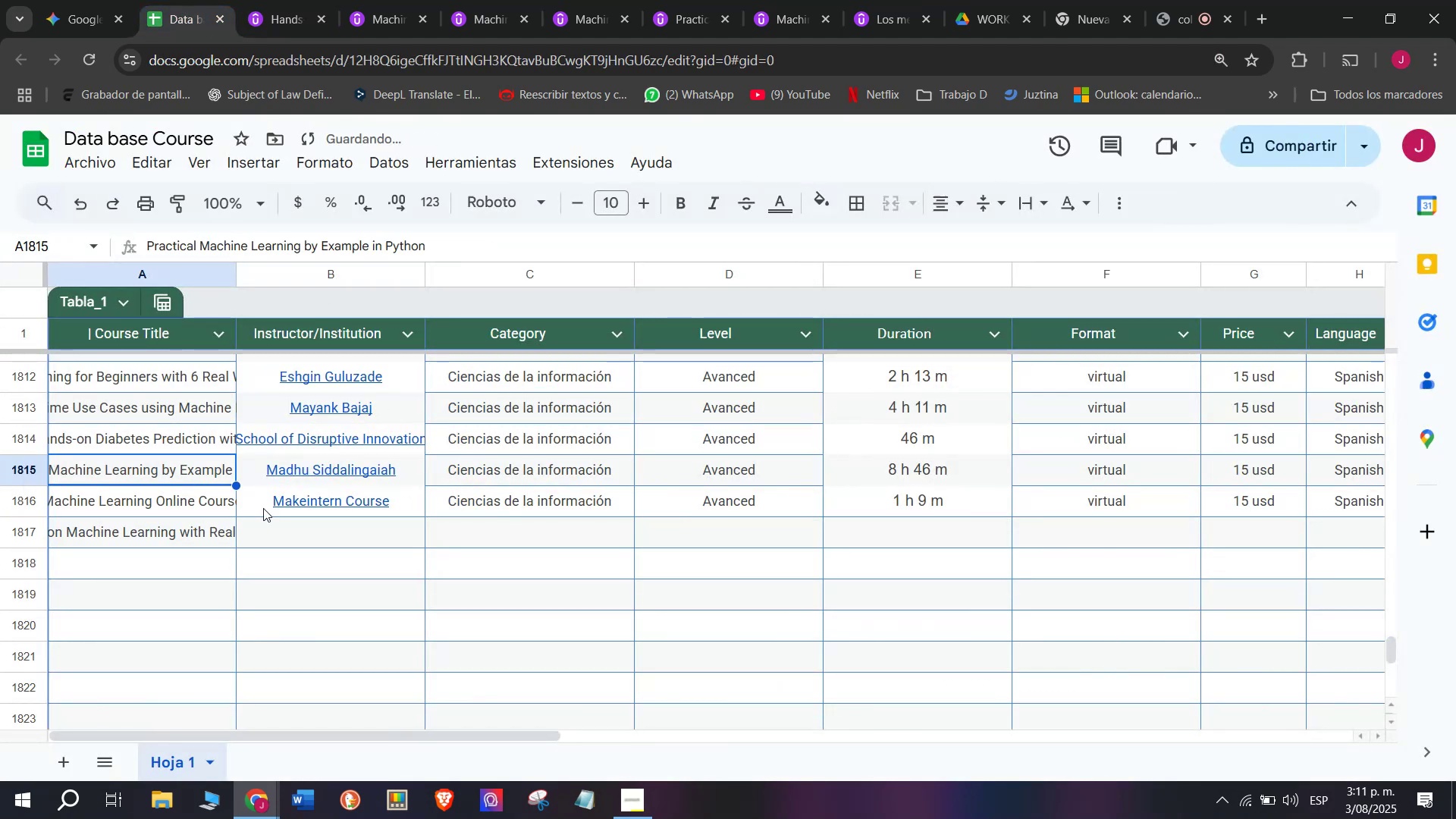 
double_click([282, 523])
 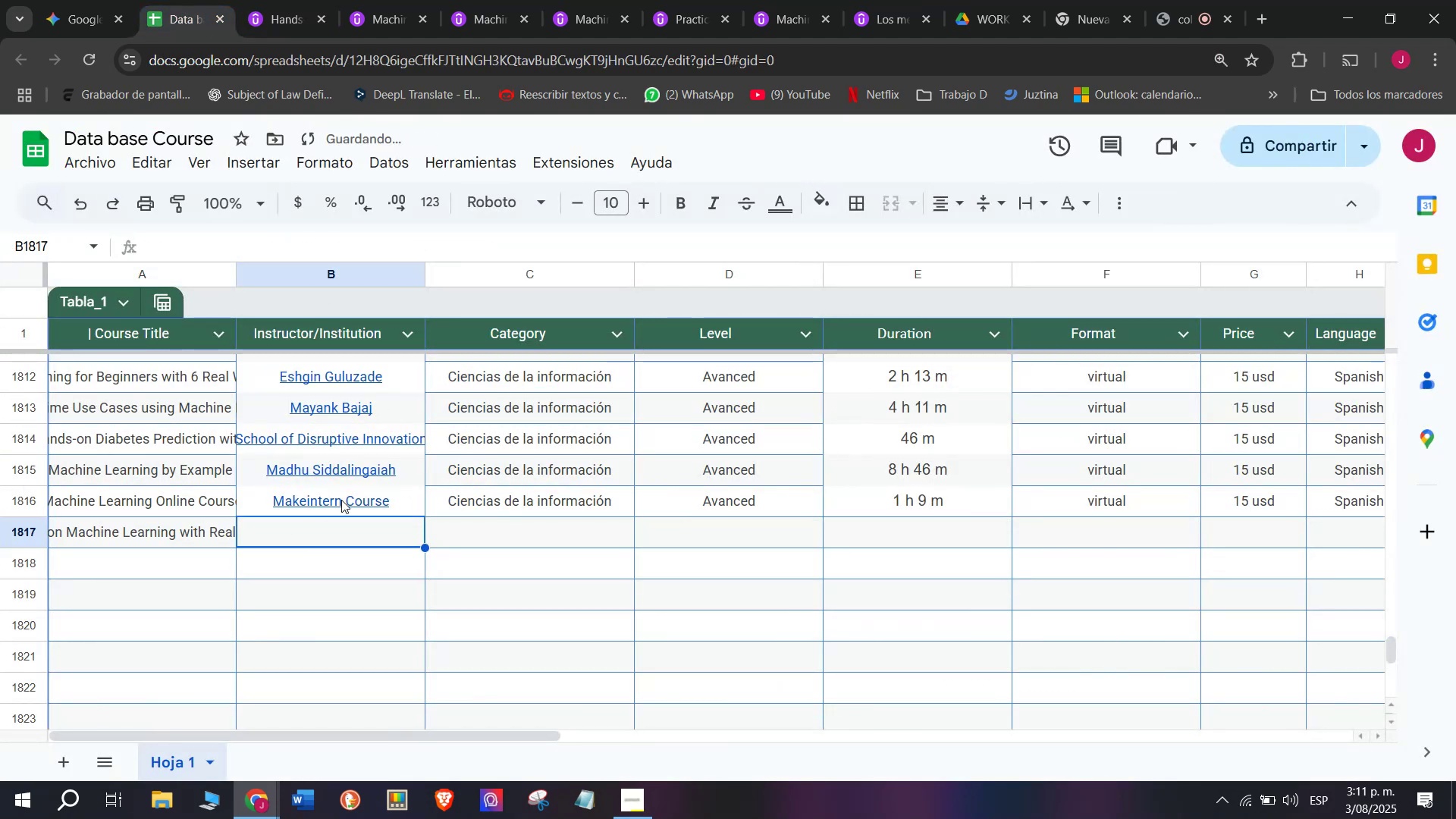 
mouse_move([325, 478])
 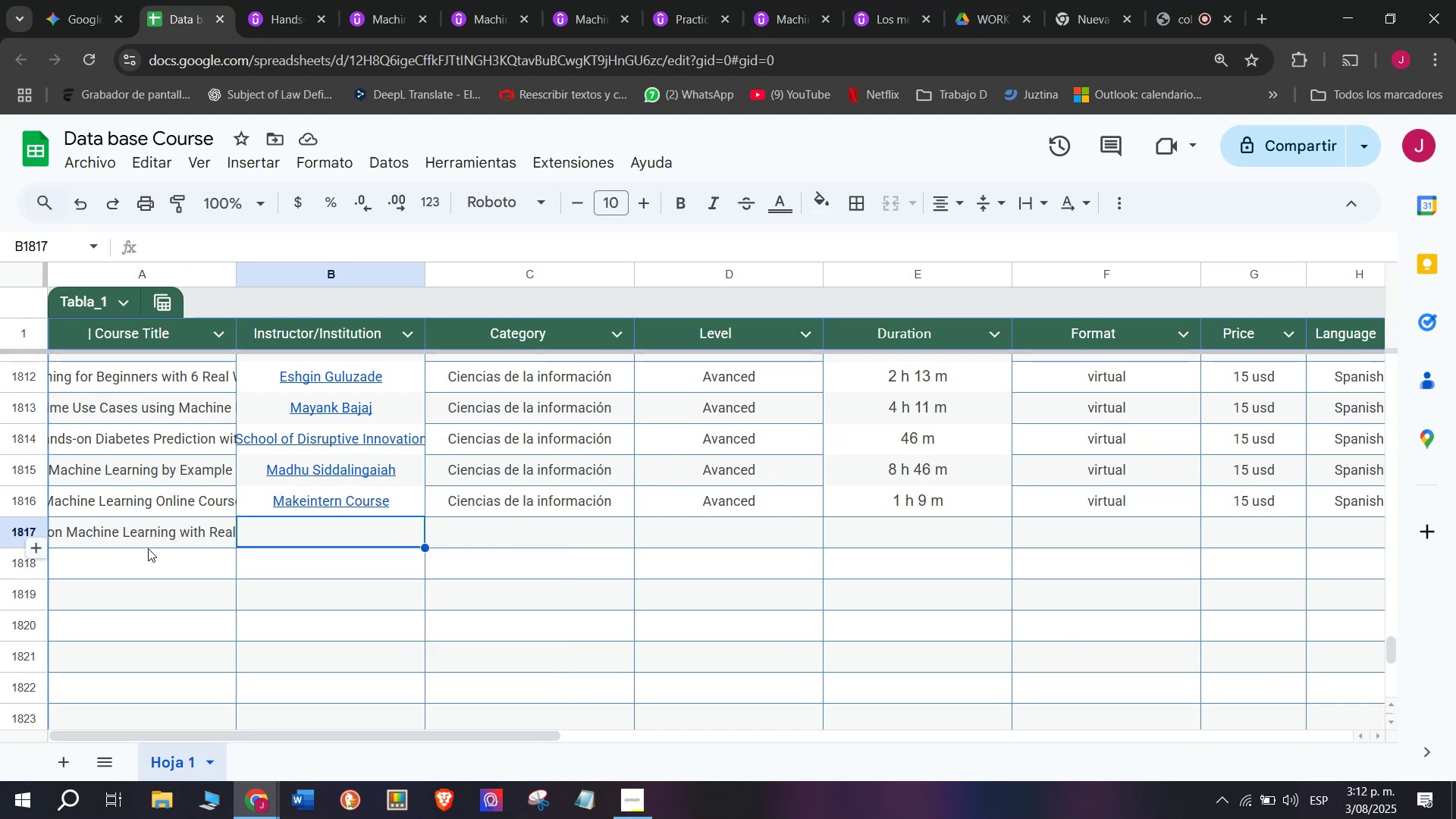 
left_click([256, 0])
 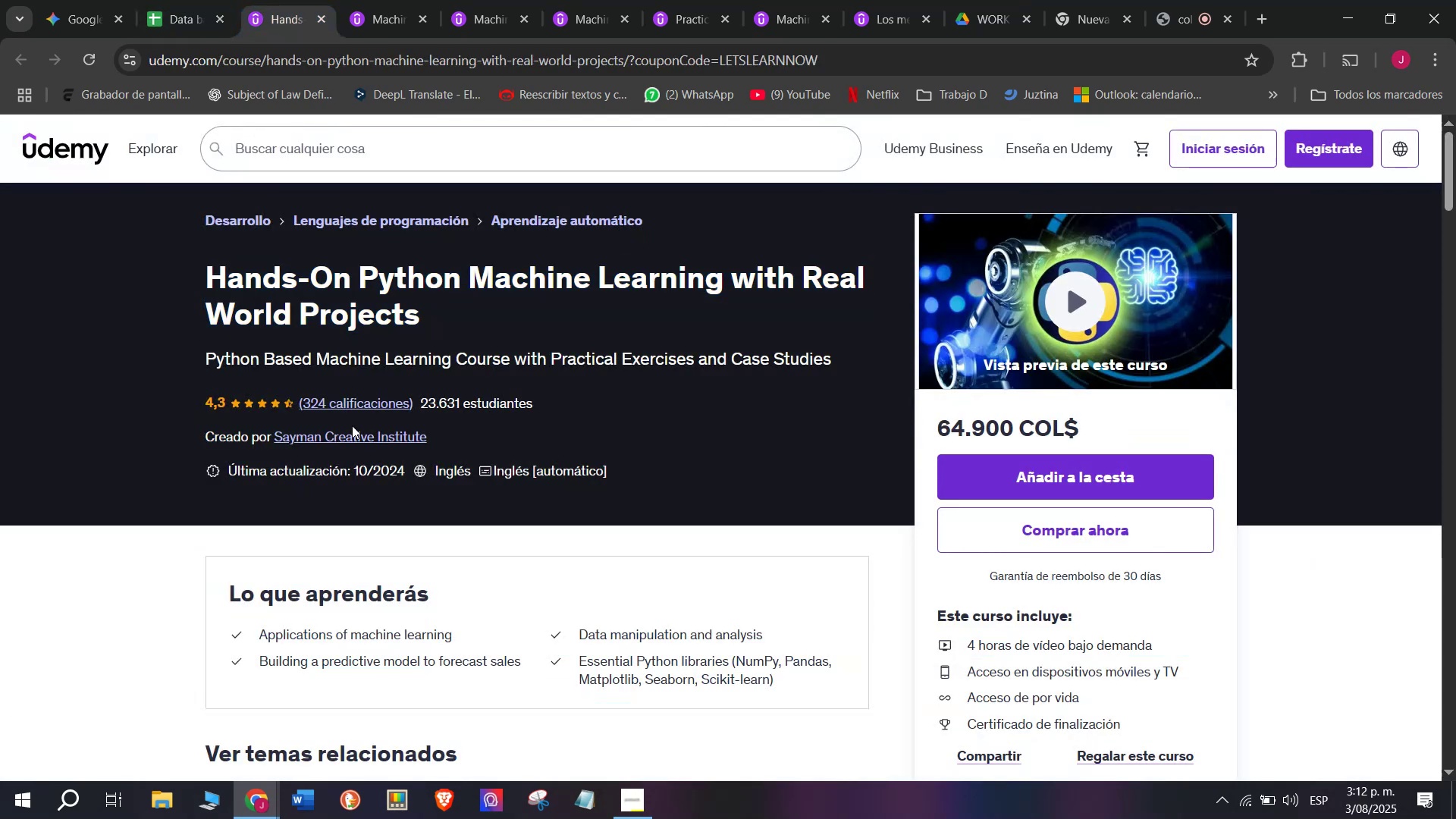 
double_click([350, 441])
 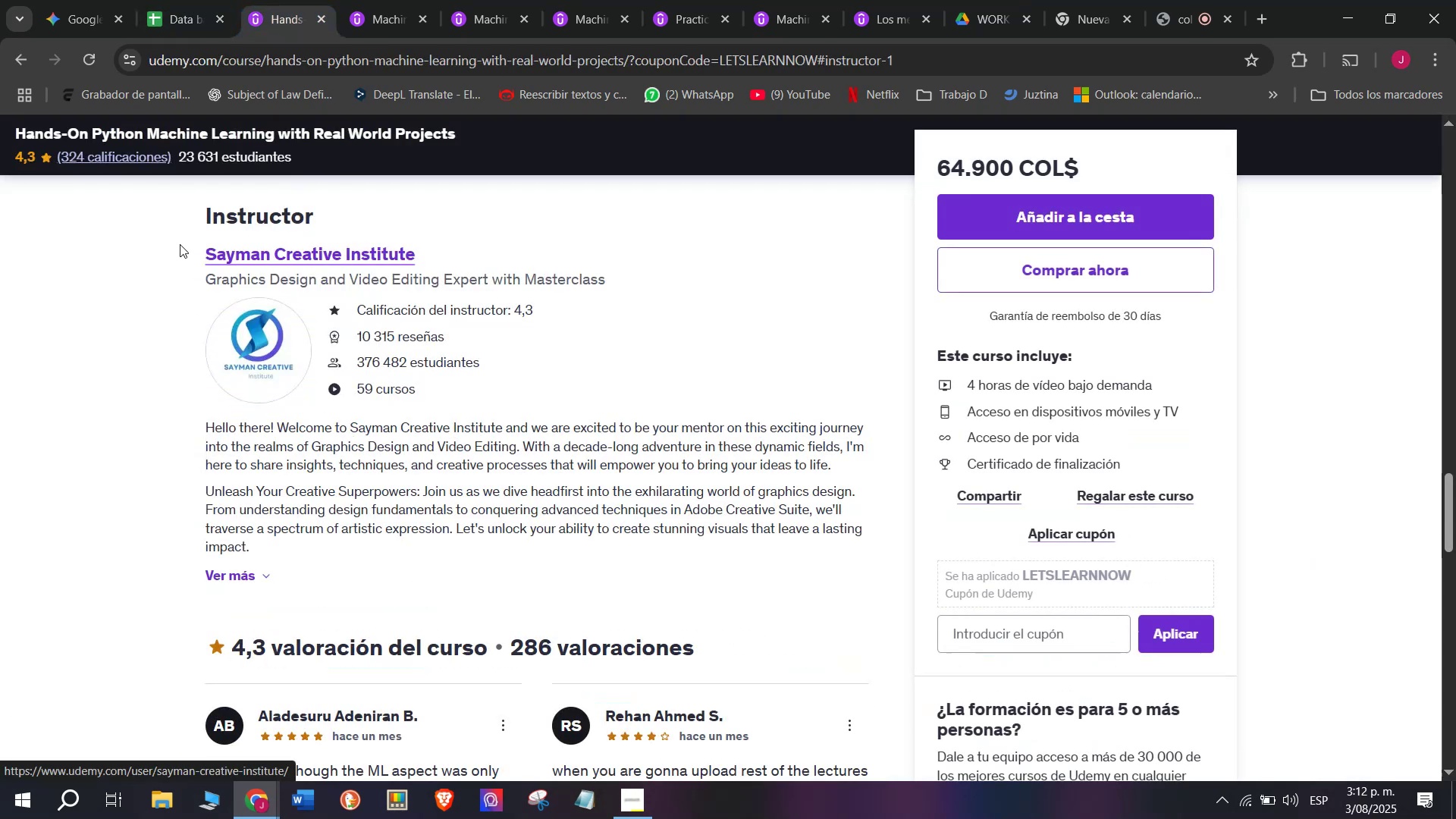 
left_click_drag(start_coordinate=[180, 243], to_coordinate=[406, 265])
 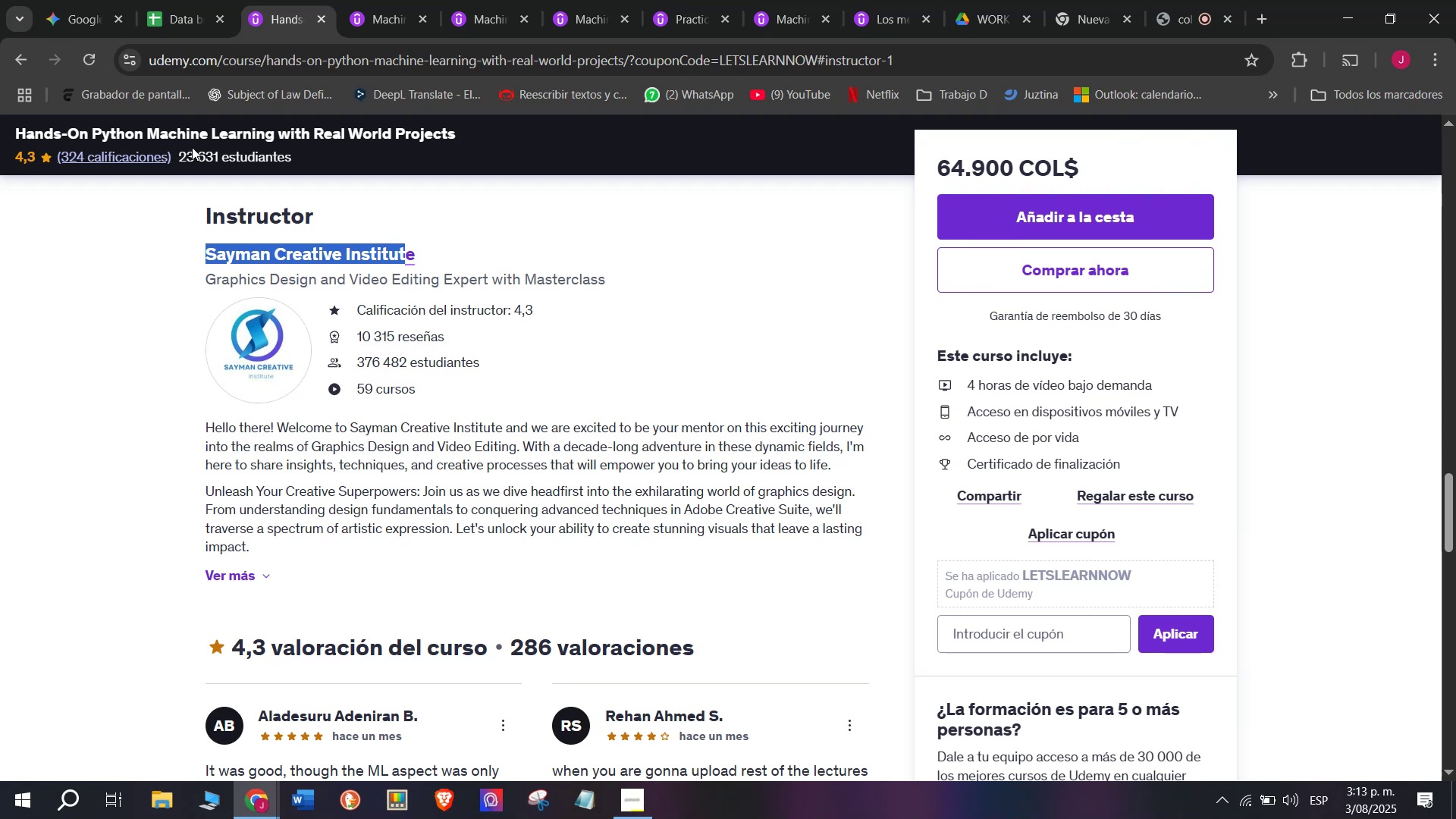 
wait(86.88)
 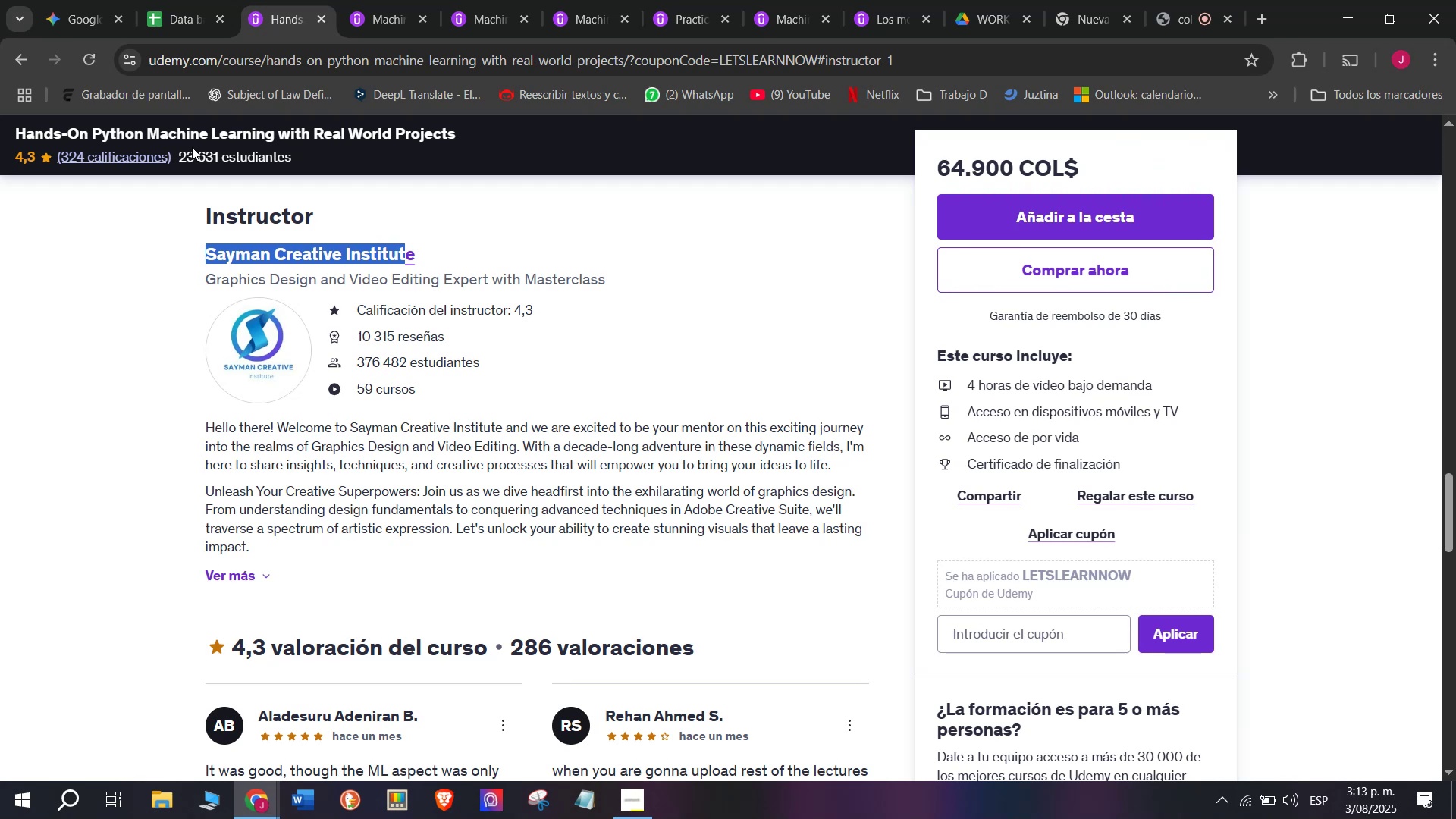 
left_click([591, 366])
 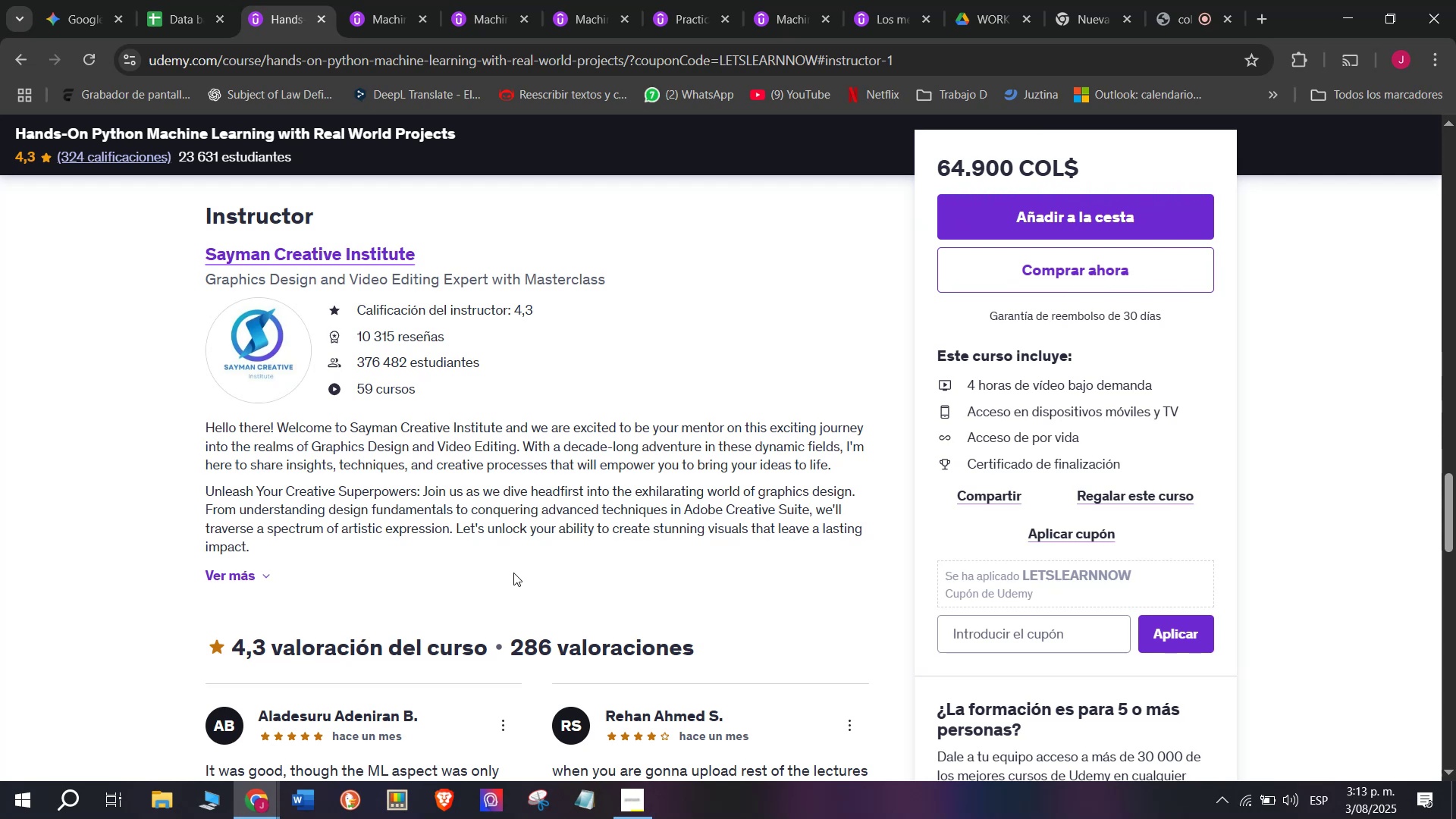 
wait(28.04)
 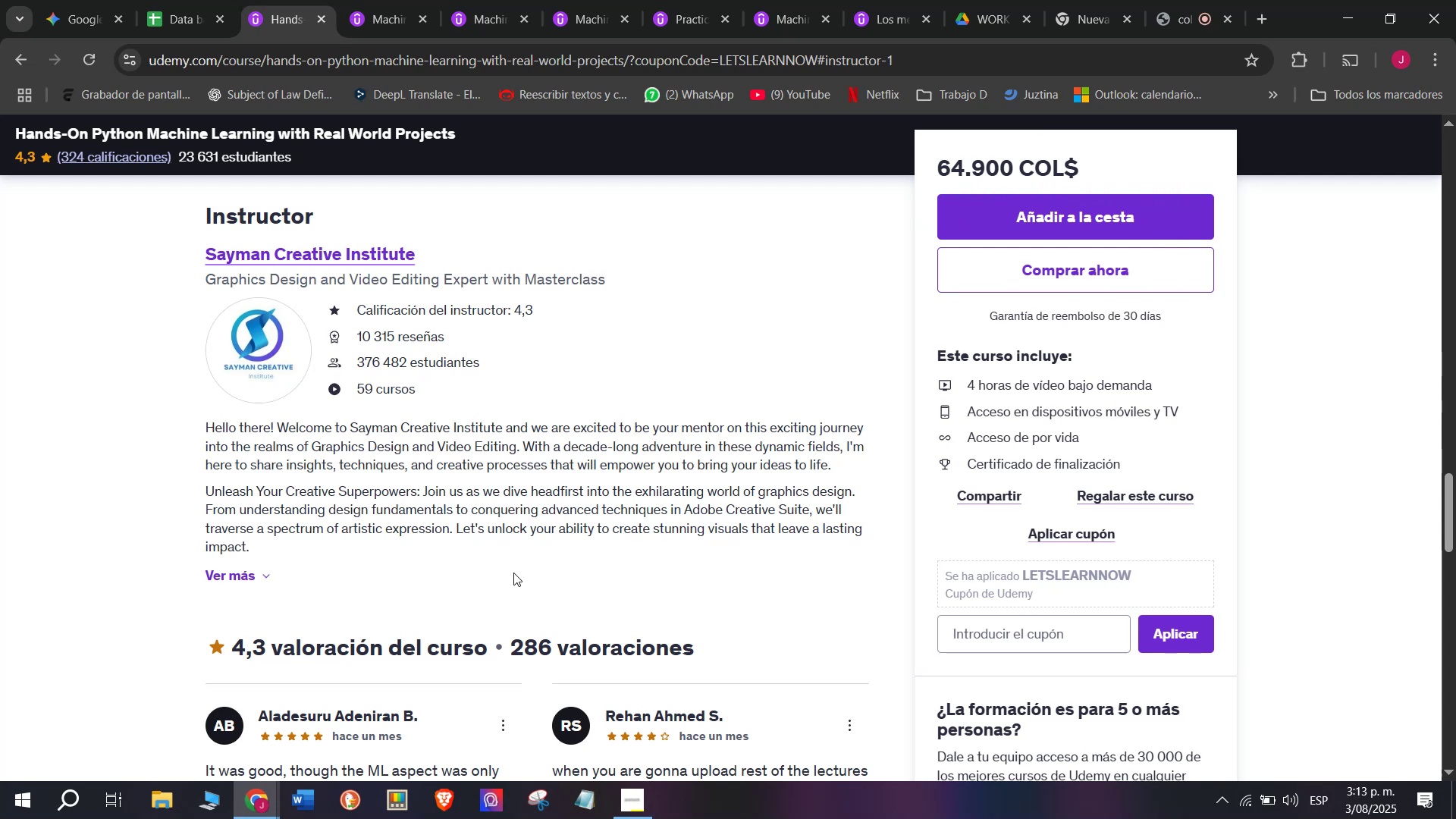 
scroll: coordinate [387, 604], scroll_direction: up, amount: 2.0
 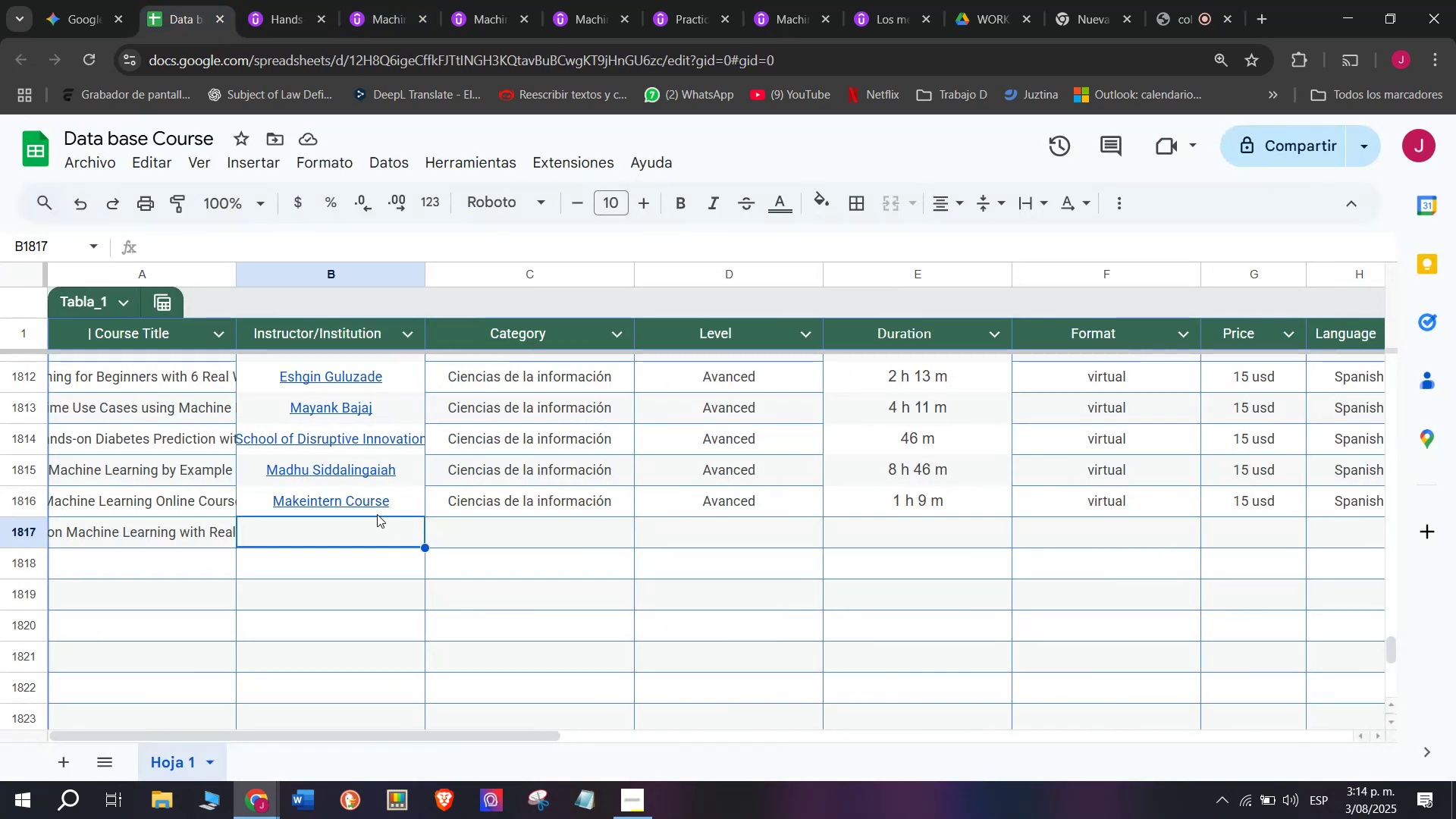 
left_click([268, 0])
 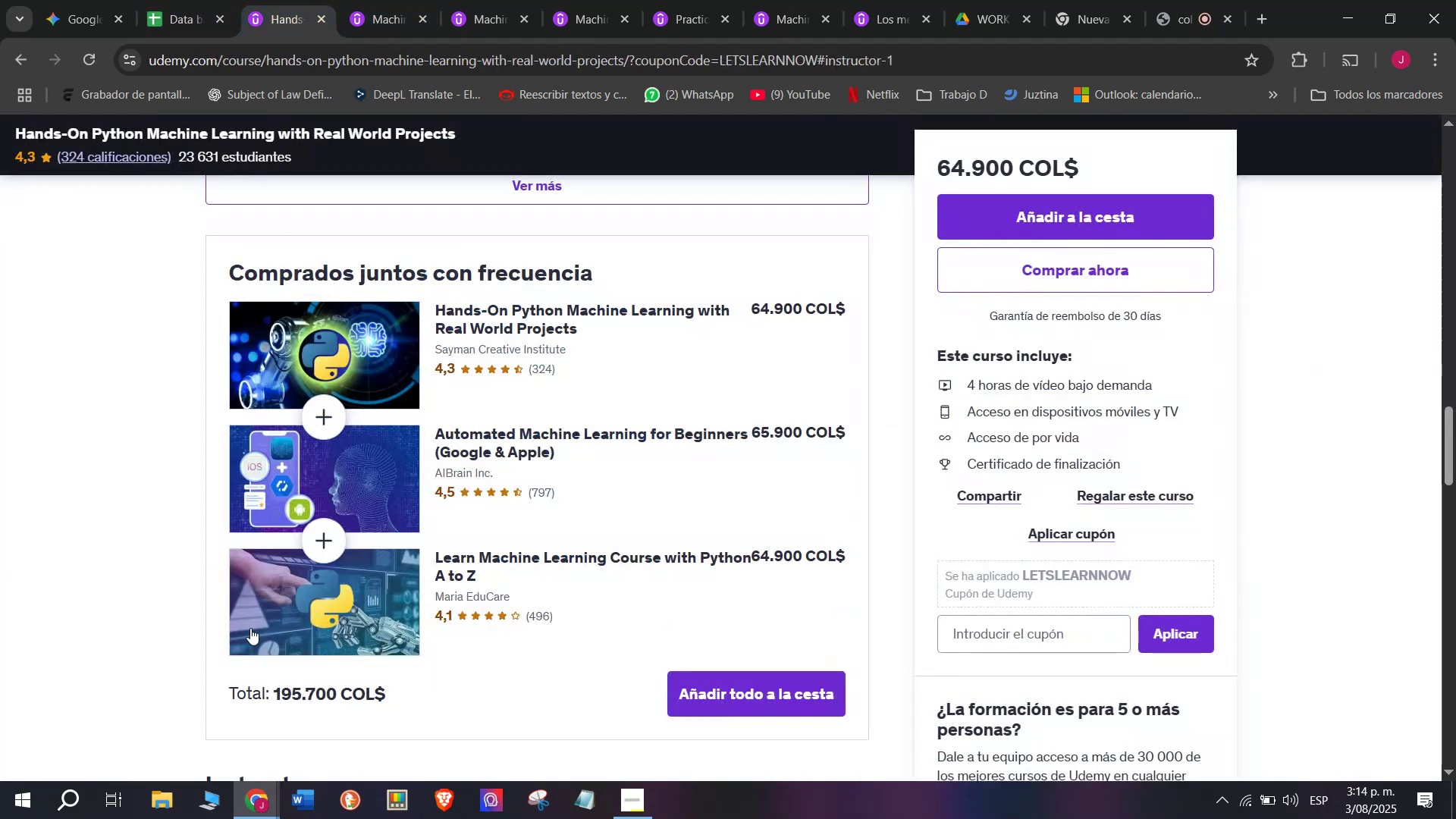 
scroll: coordinate [249, 611], scroll_direction: down, amount: 1.0
 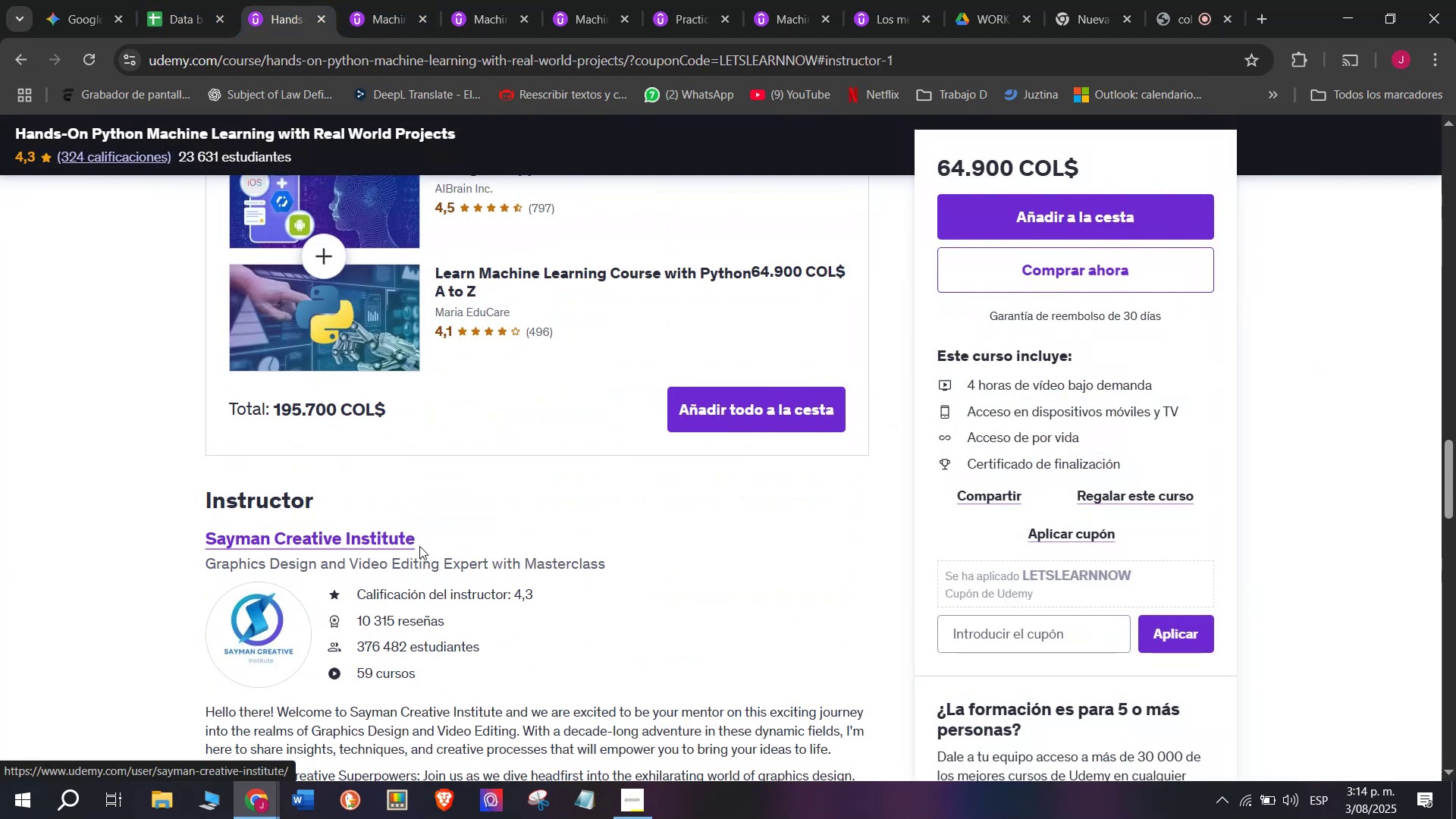 
left_click_drag(start_coordinate=[452, 532], to_coordinate=[203, 541])
 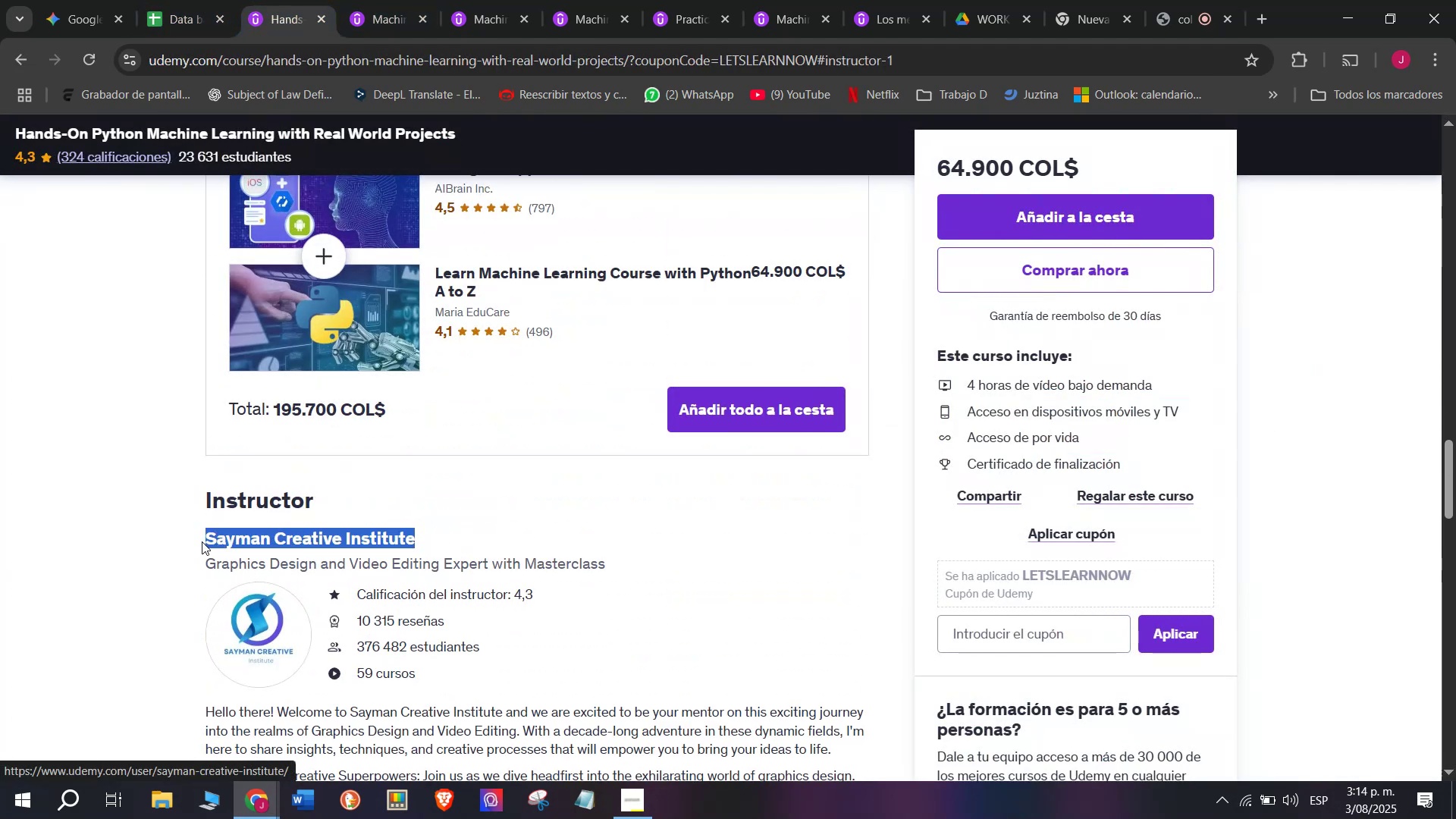 
key(Break)
 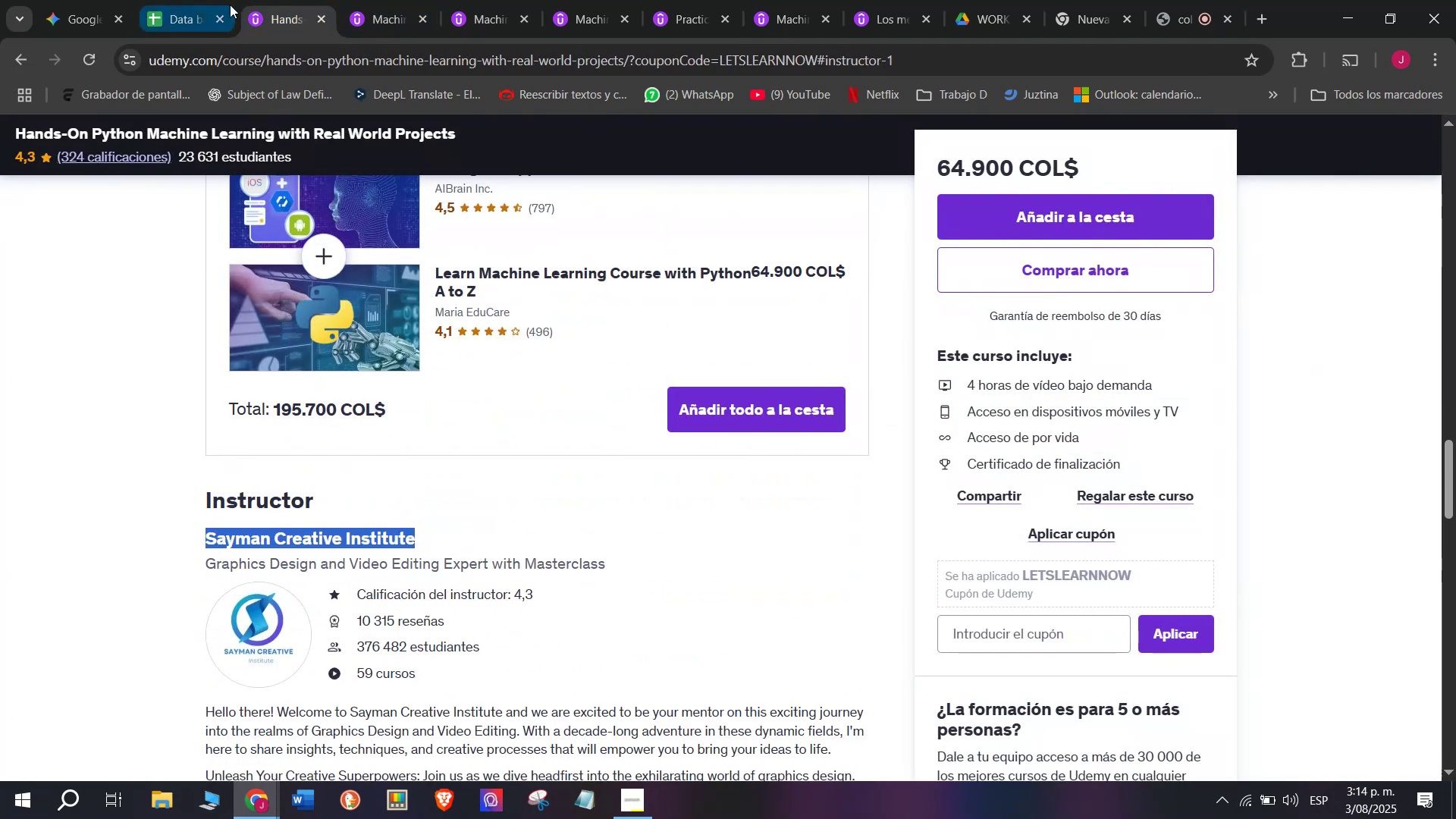 
key(Control+ControlLeft)
 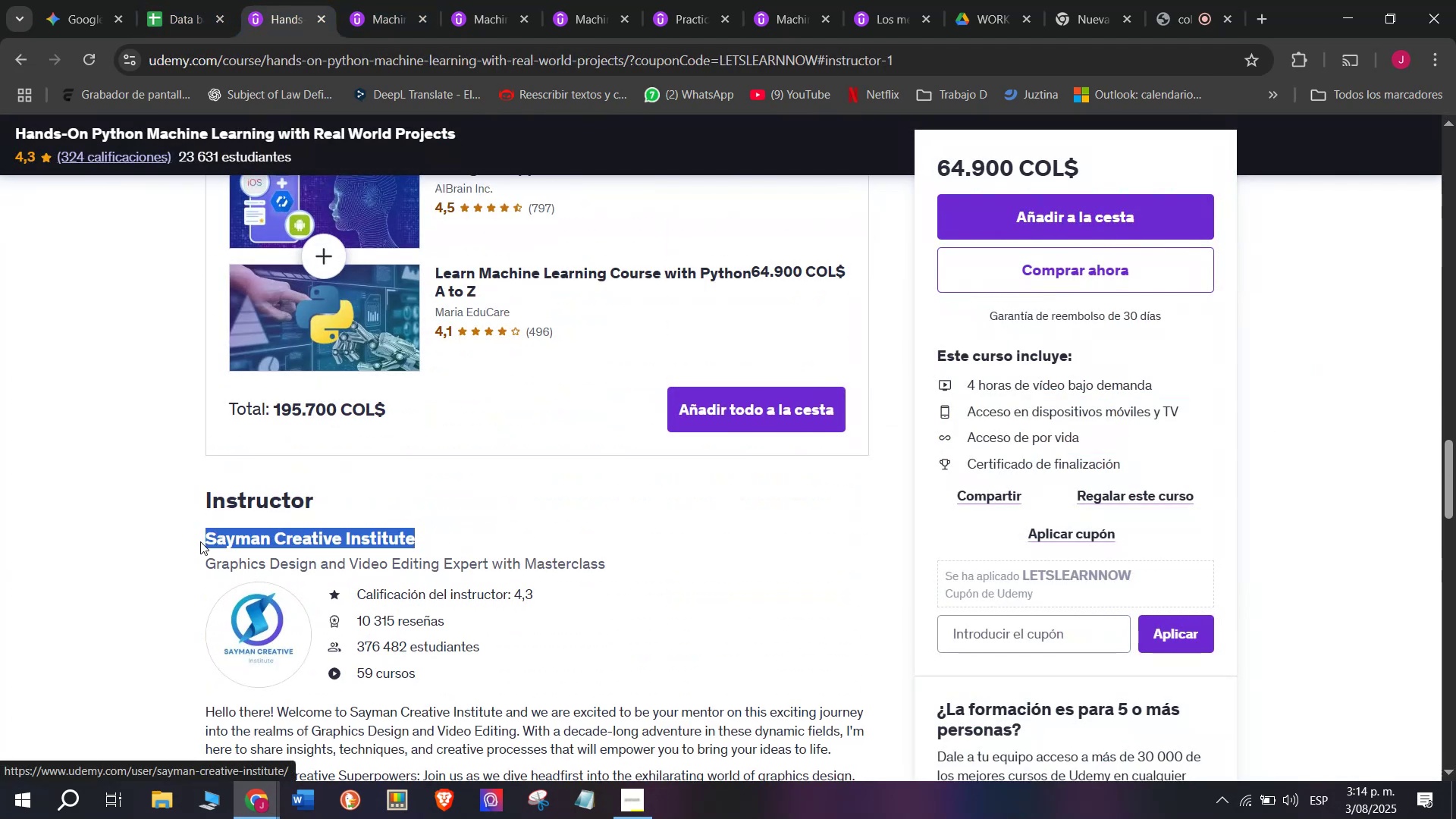 
key(Control+C)
 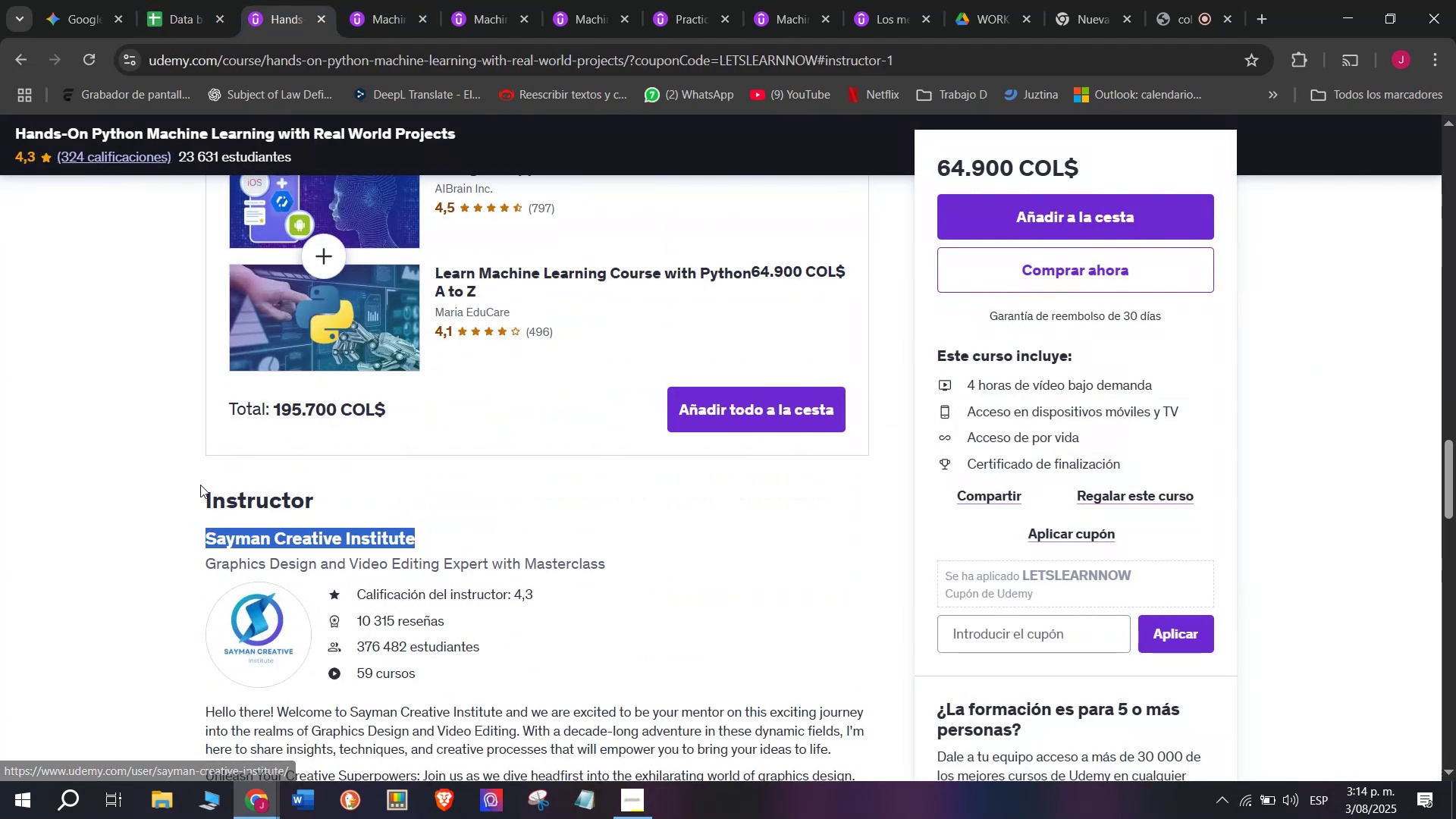 
key(Control+ControlLeft)
 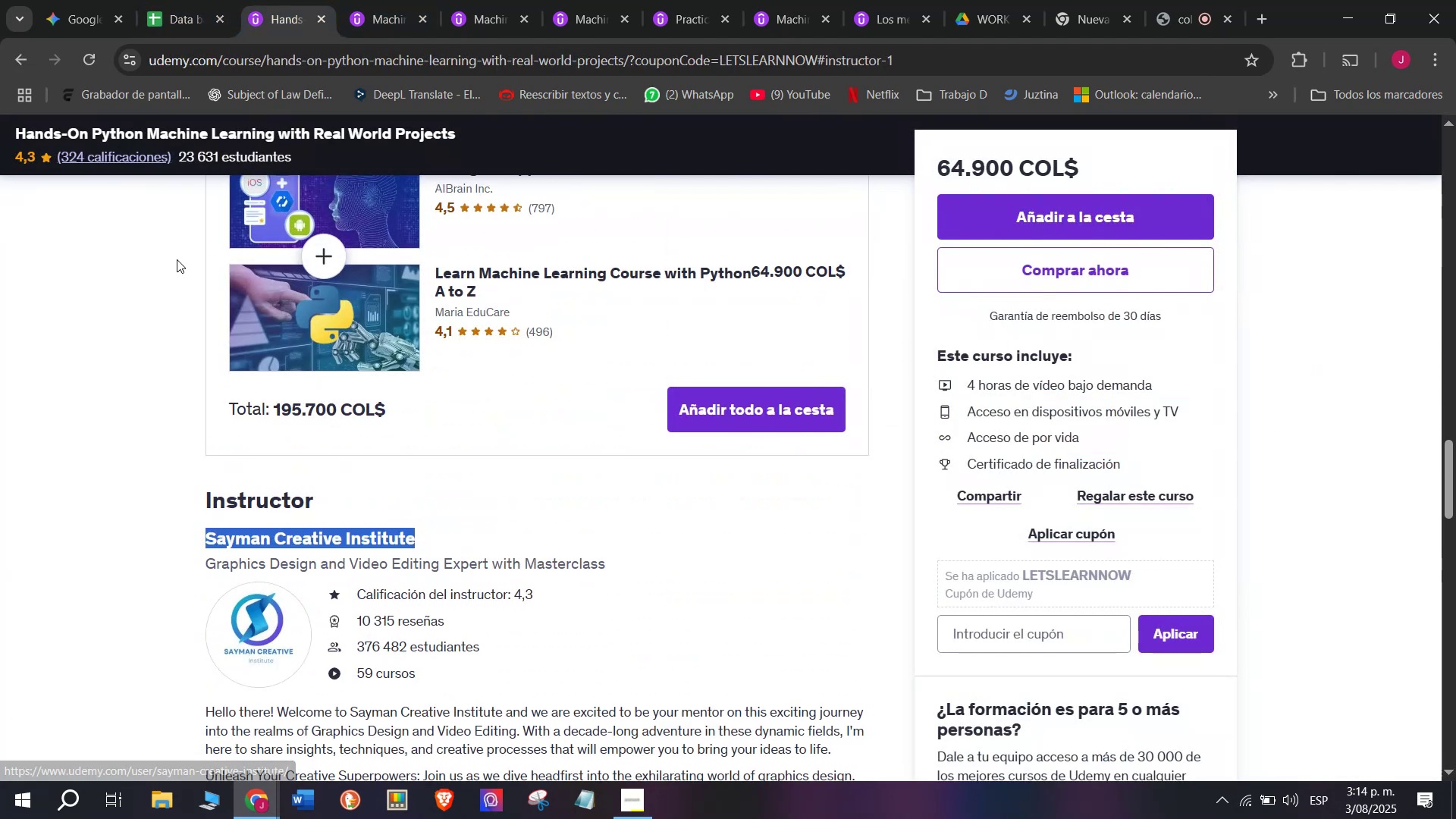 
key(Break)
 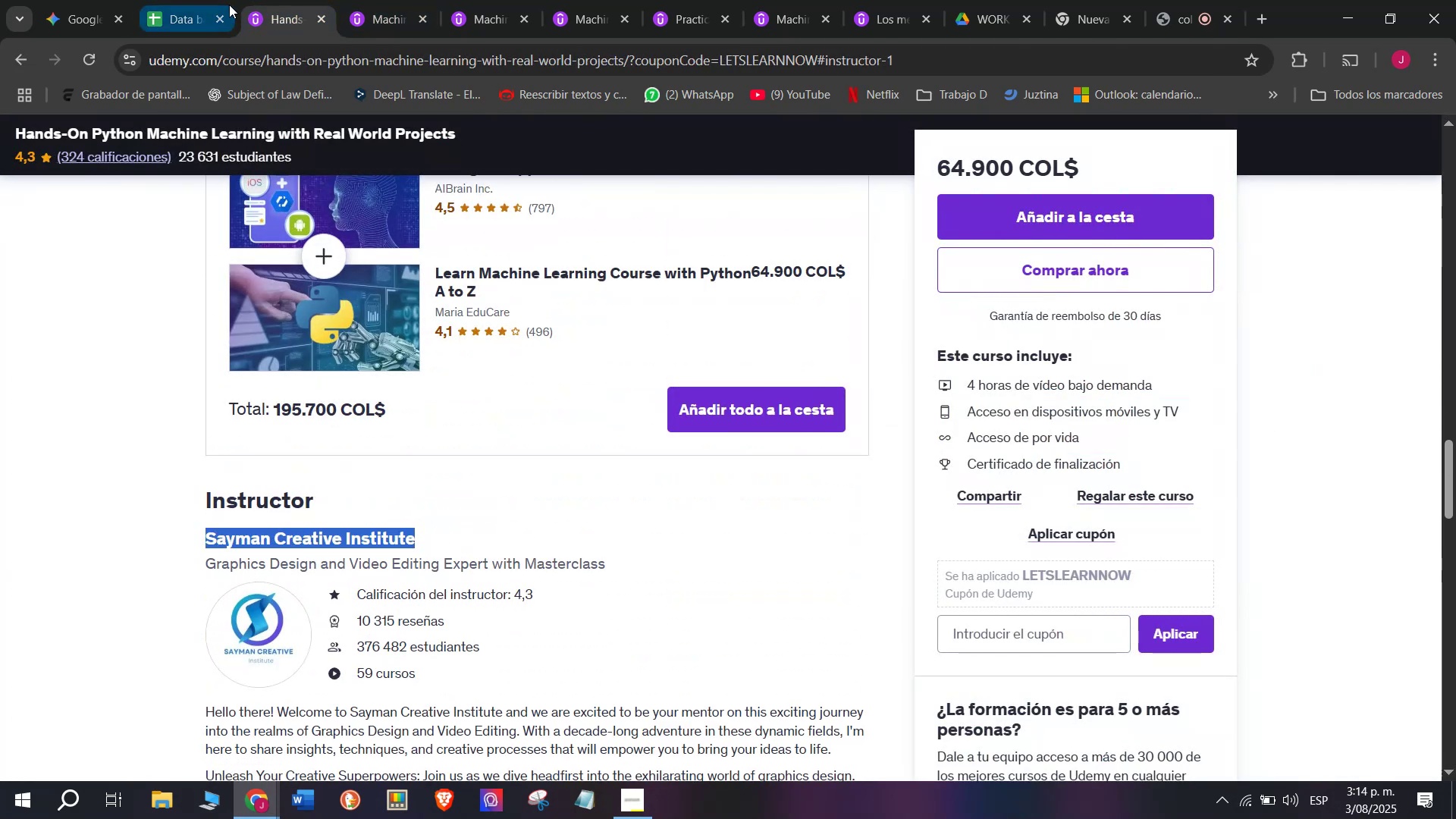 
key(Control+C)
 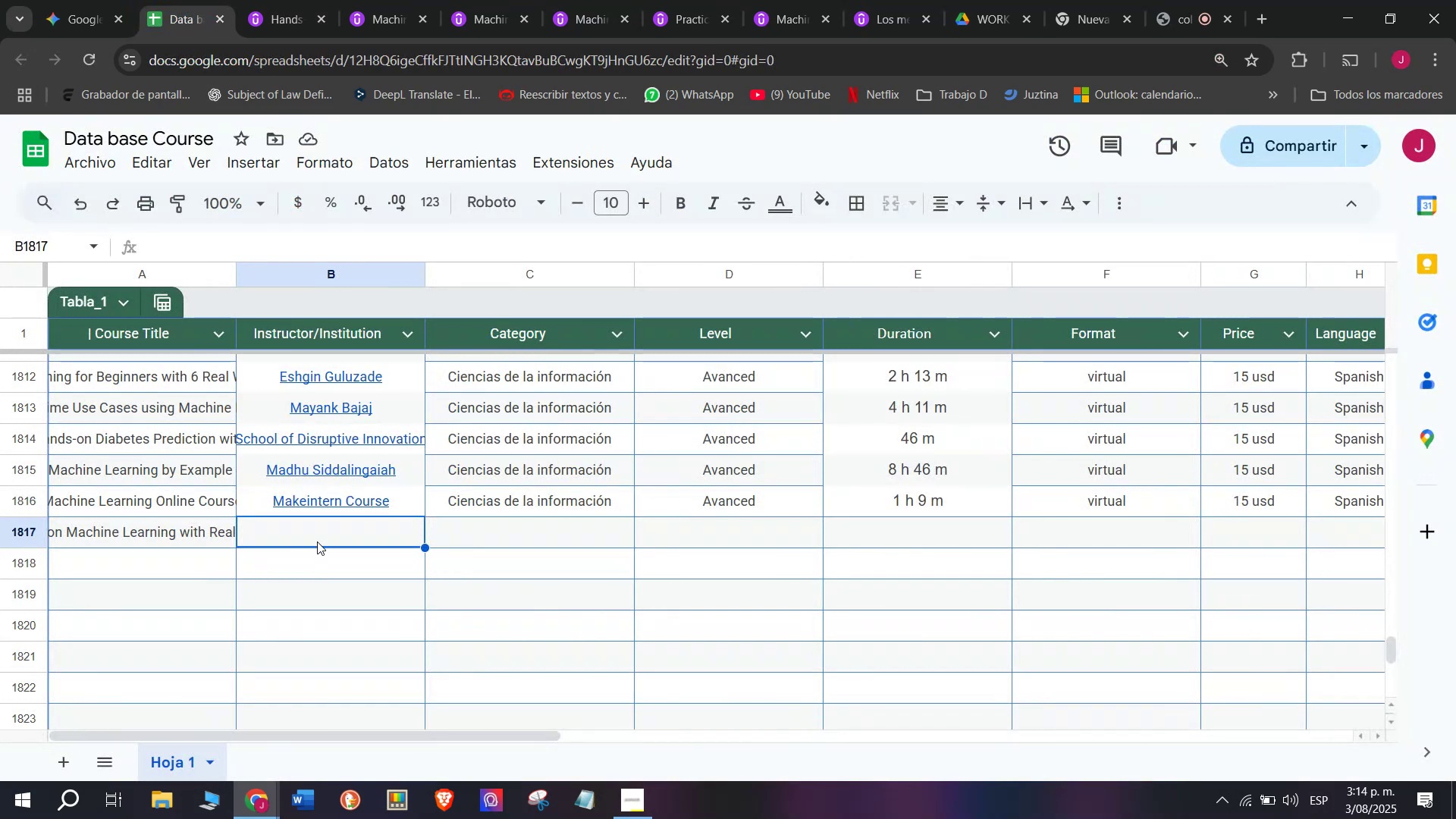 
wait(7.05)
 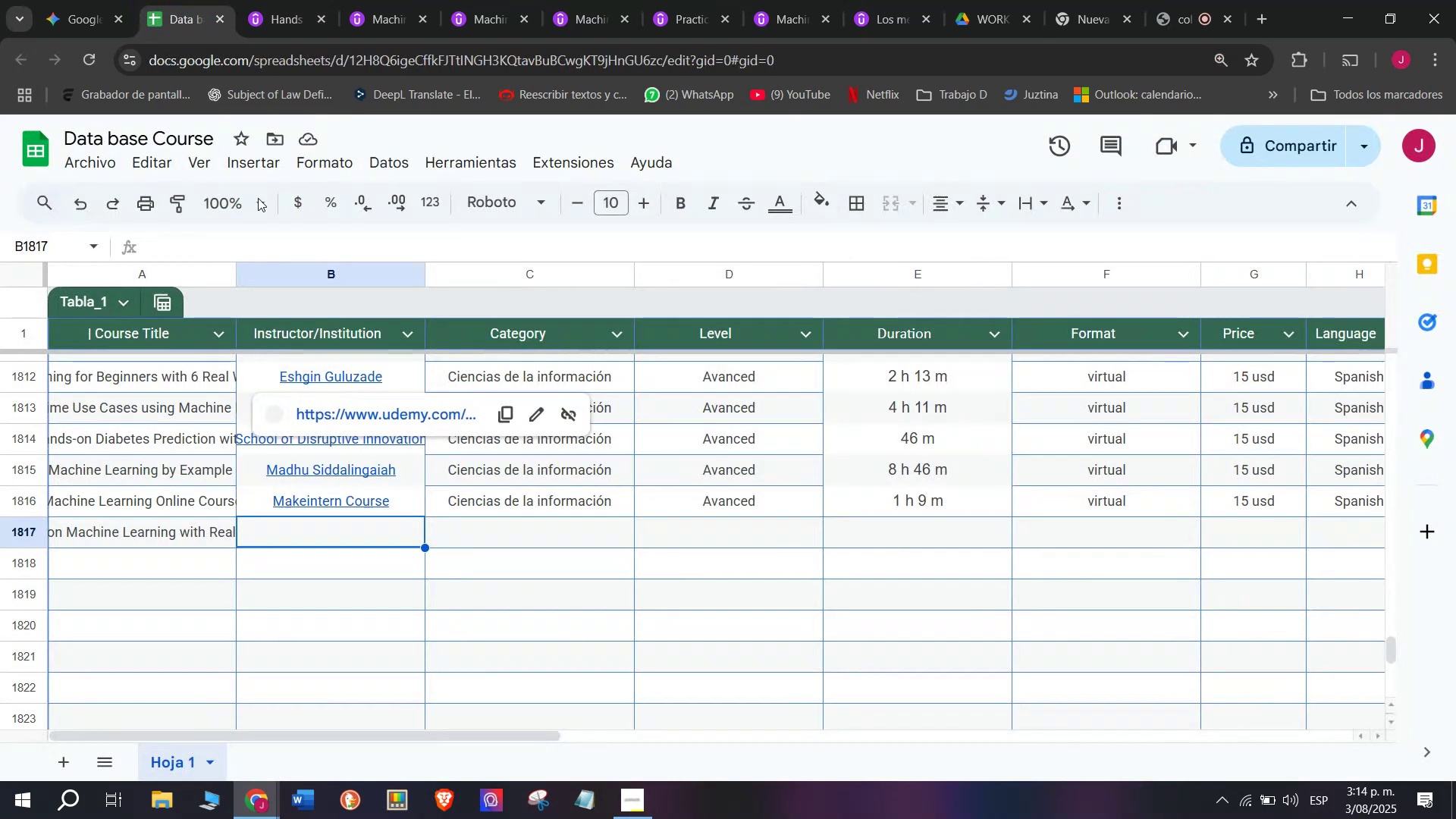 
left_click([262, 0])
 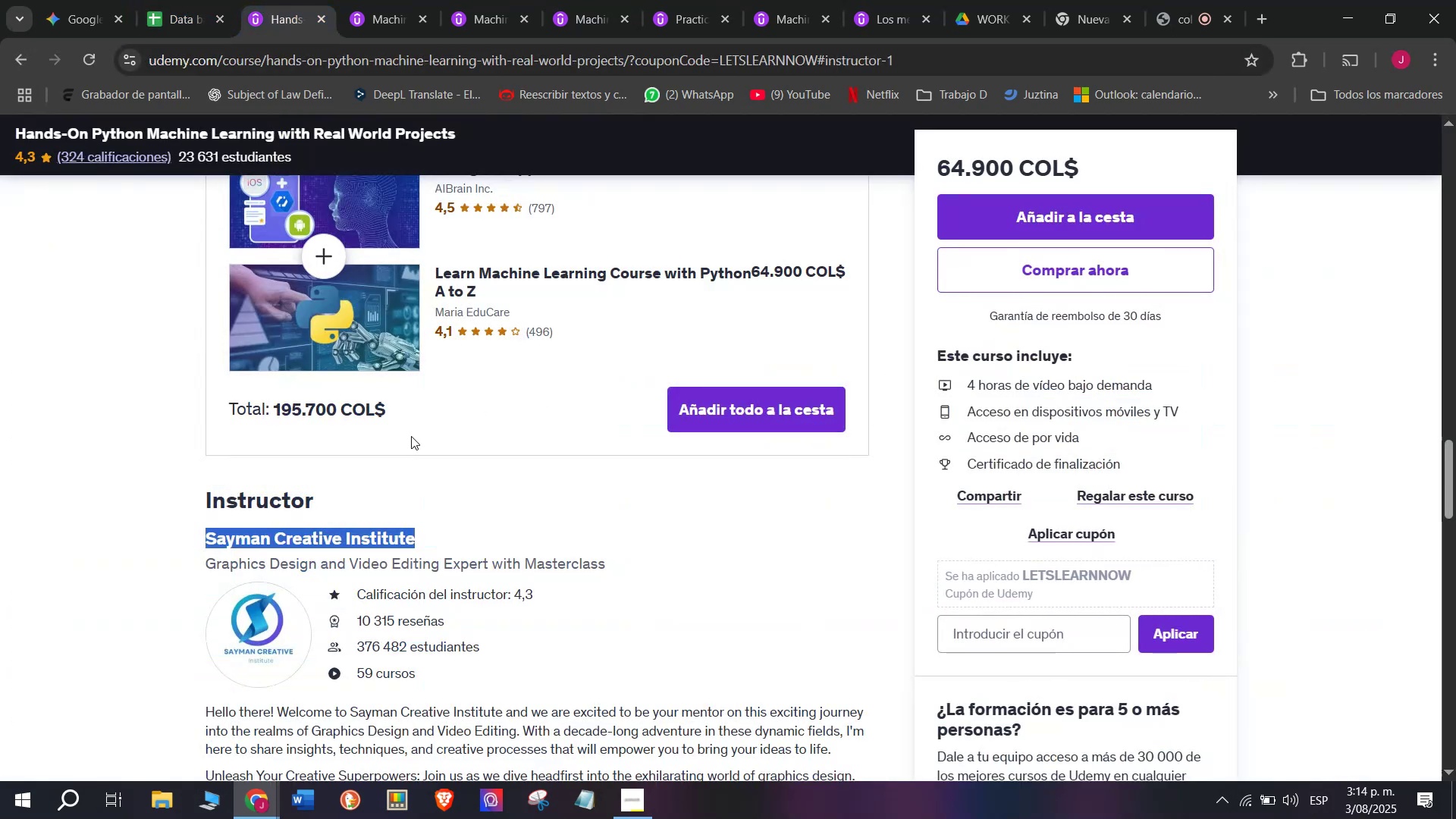 
scroll: coordinate [414, 443], scroll_direction: up, amount: 10.0
 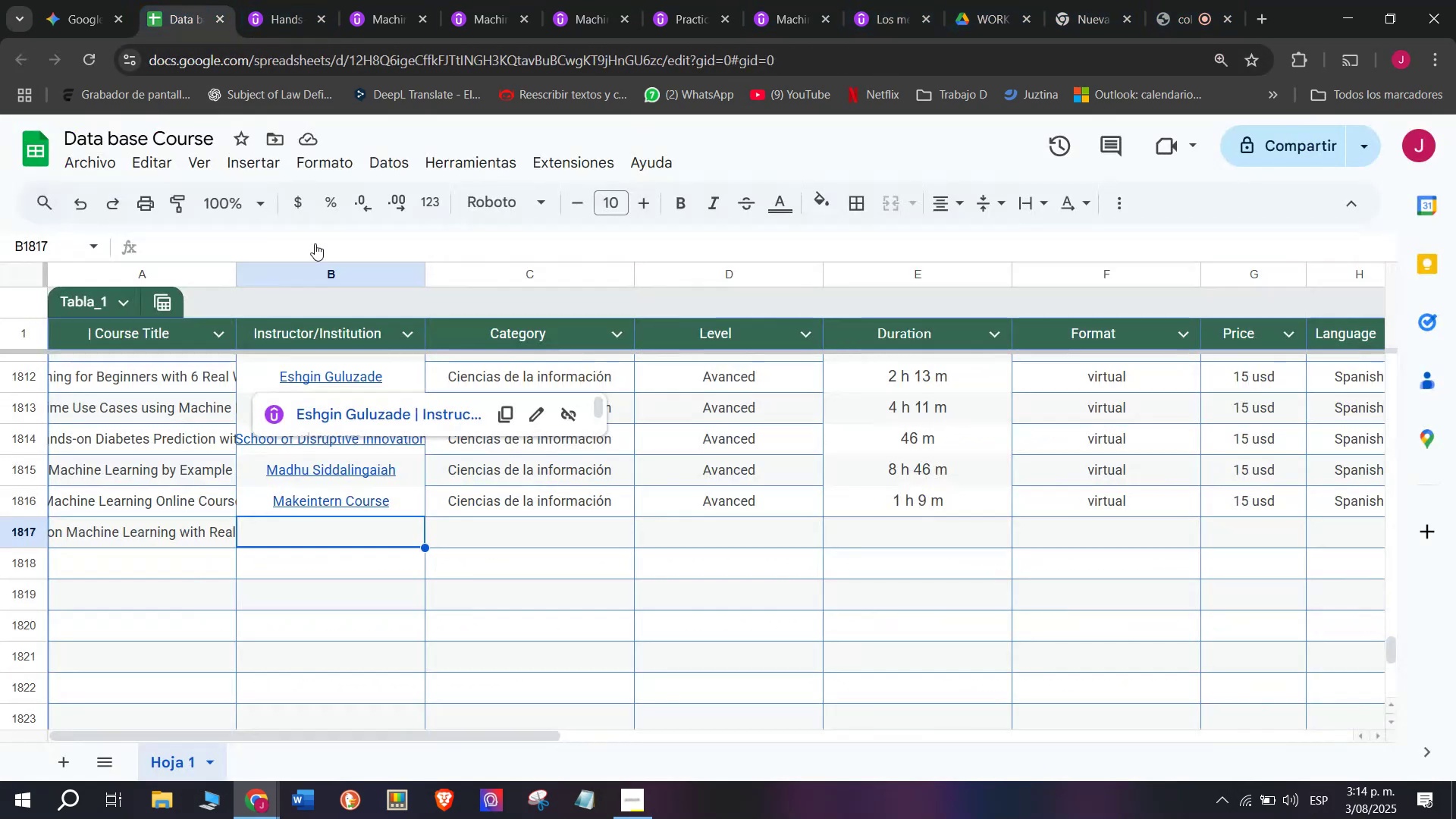 
double_click([381, 528])
 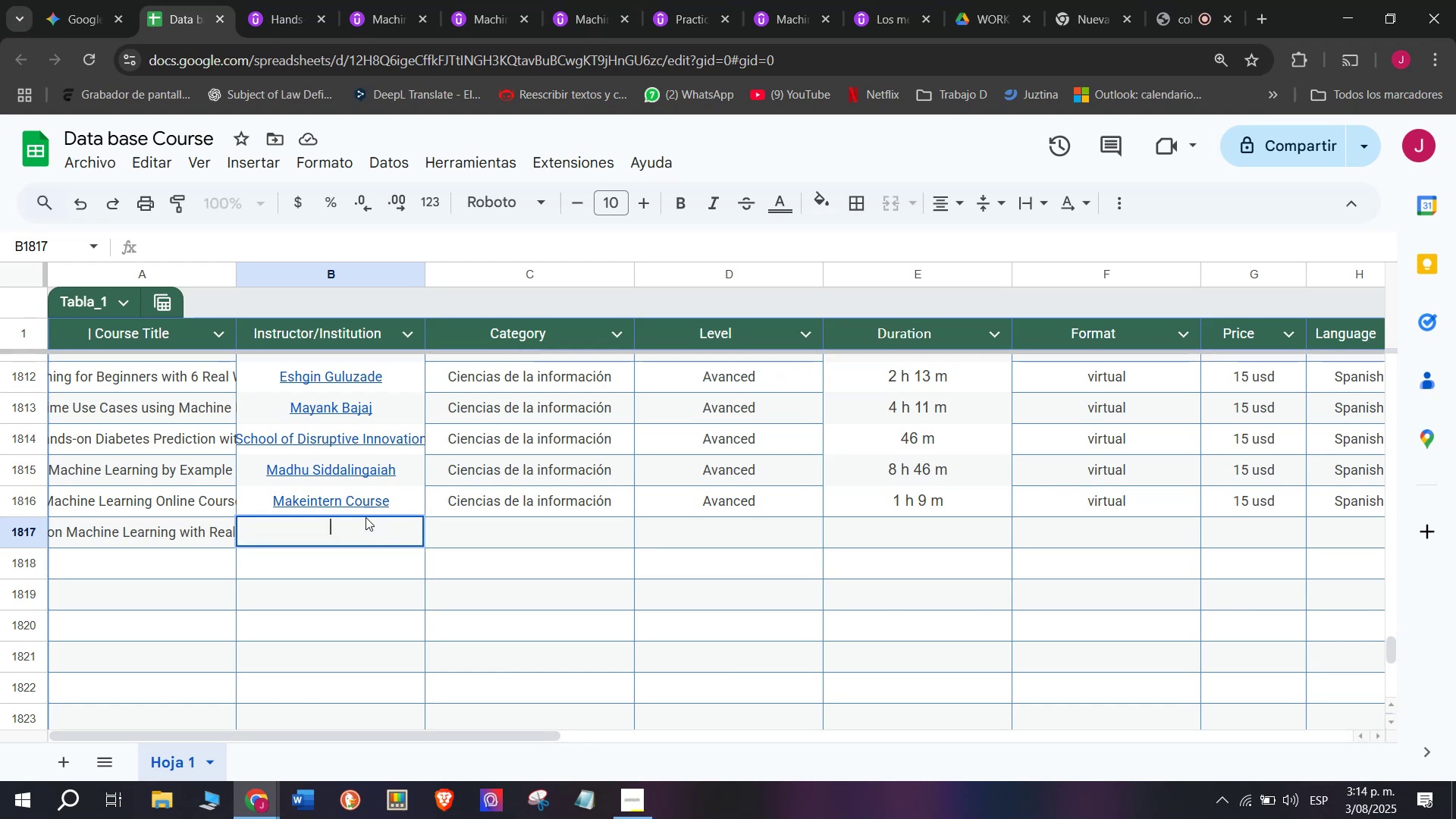 
key(Z)
 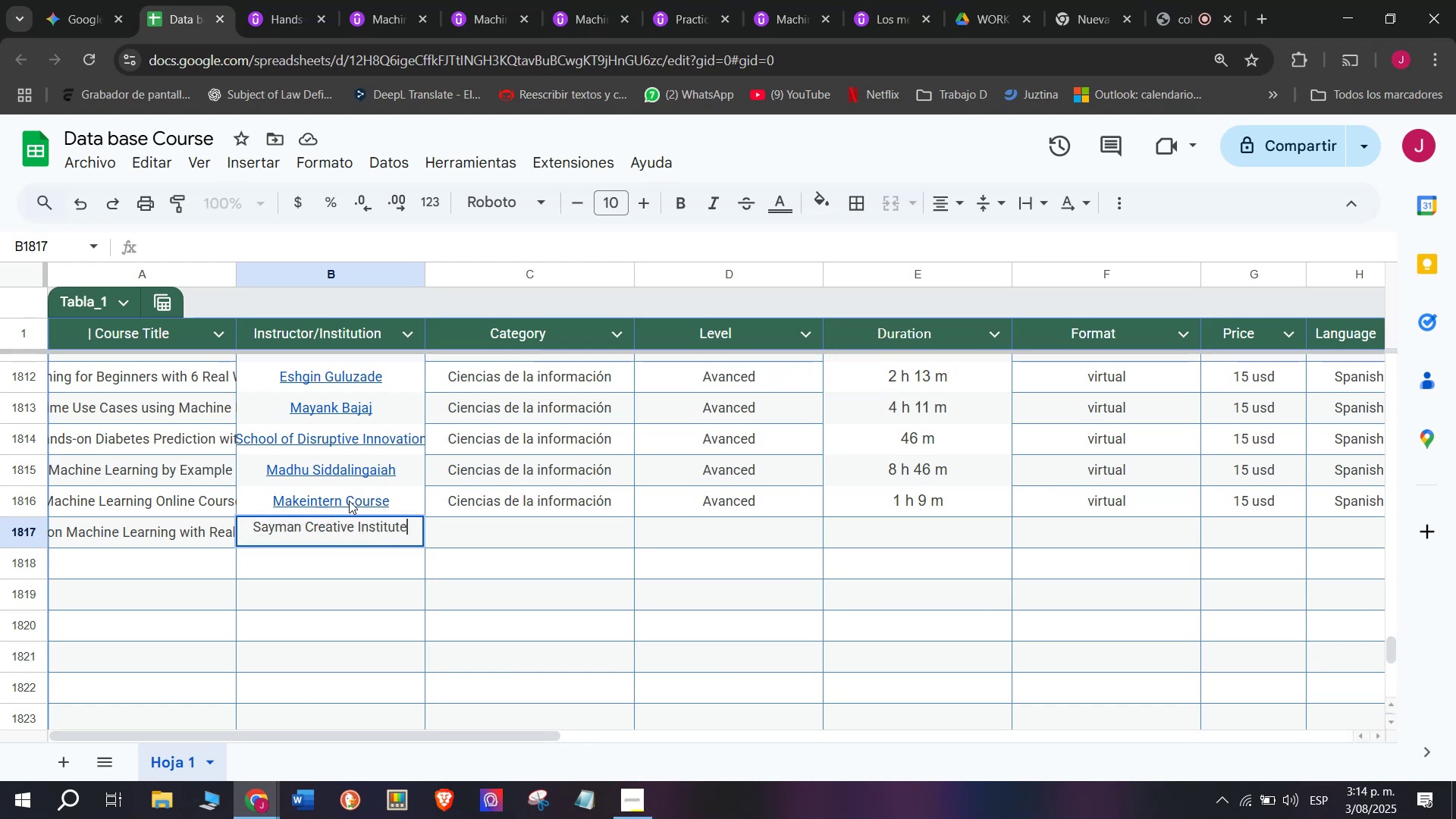 
key(Control+V)
 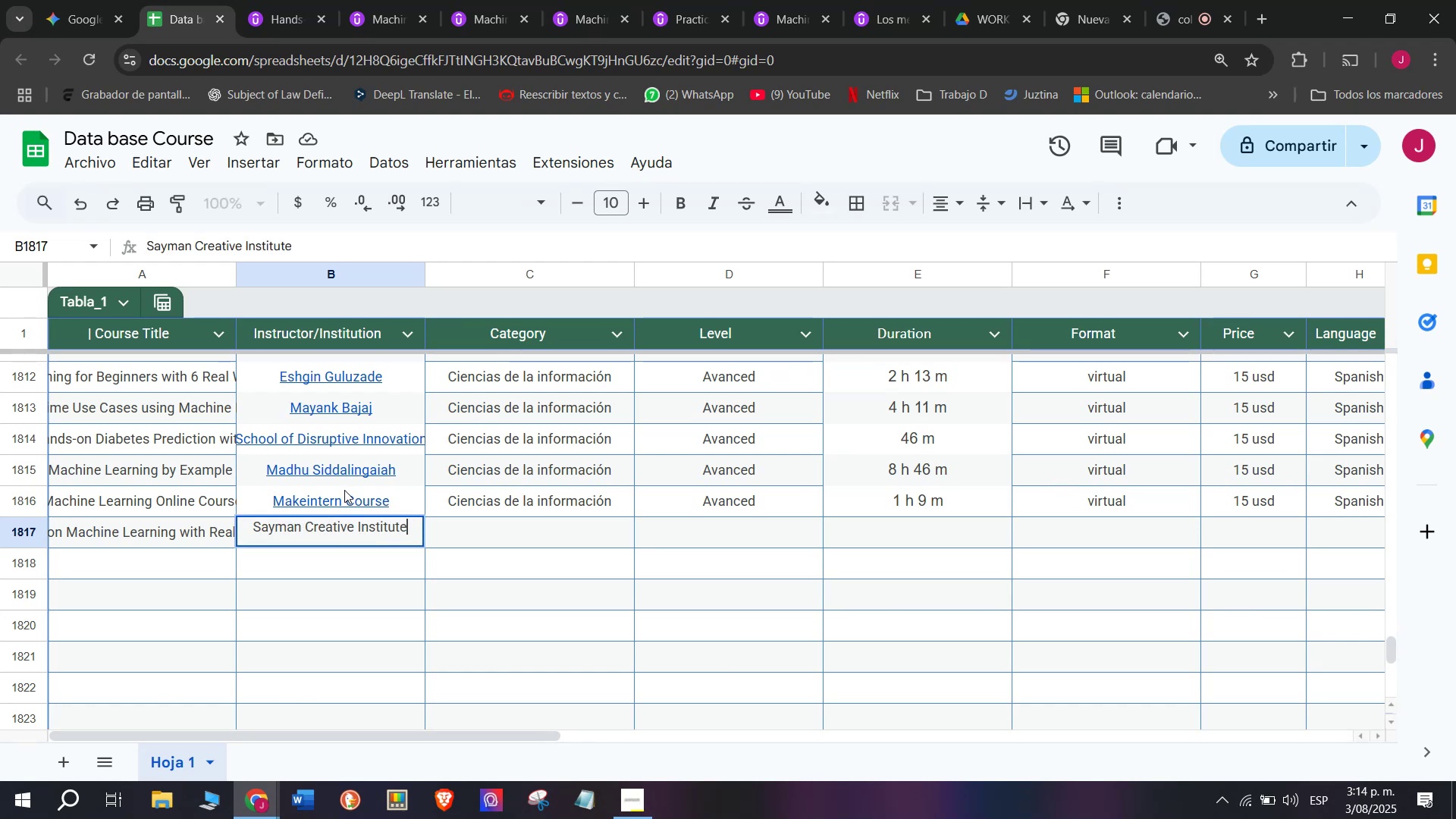 
key(Control+ControlLeft)
 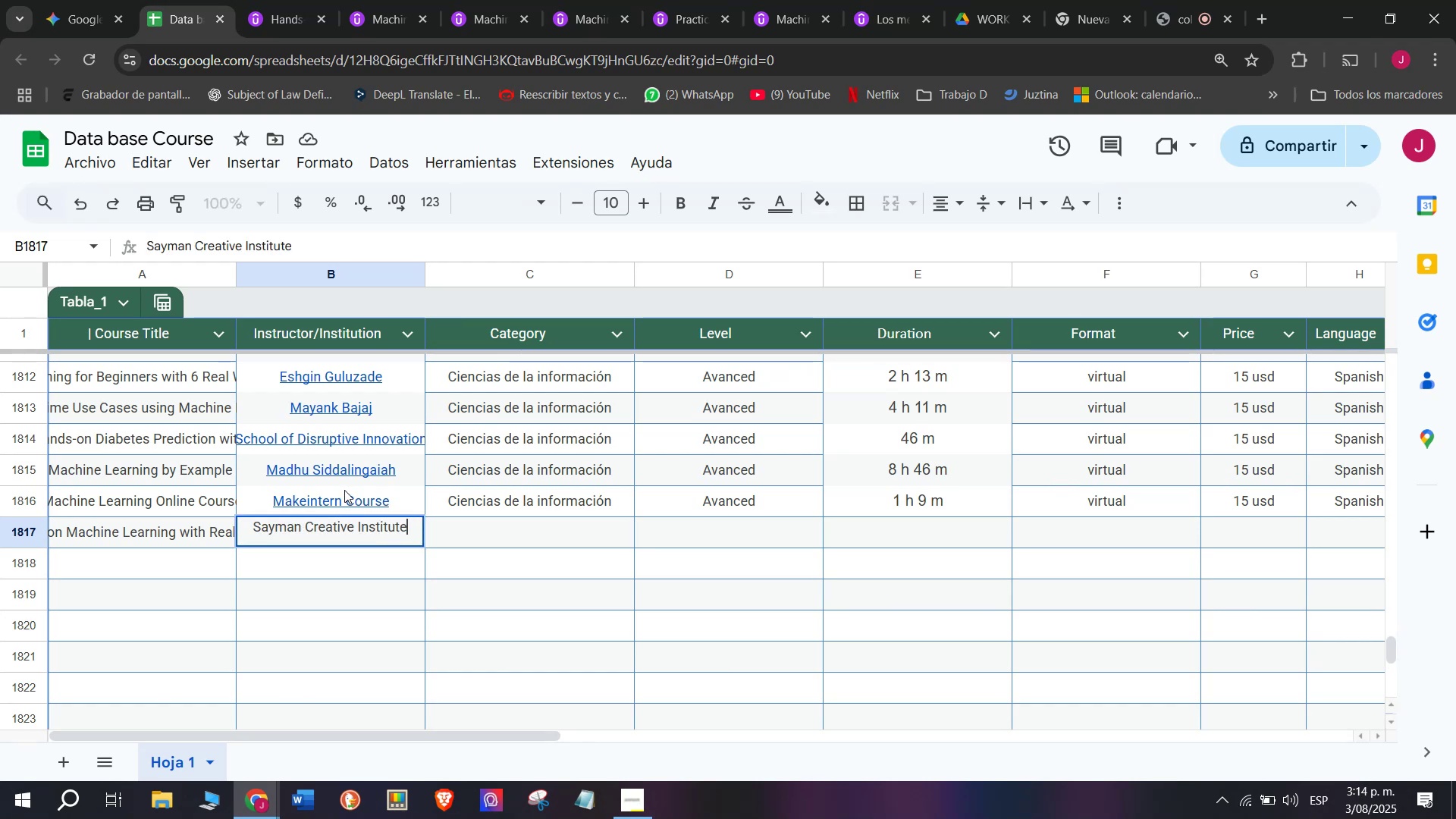 
key(Control+Shift+ControlLeft)
 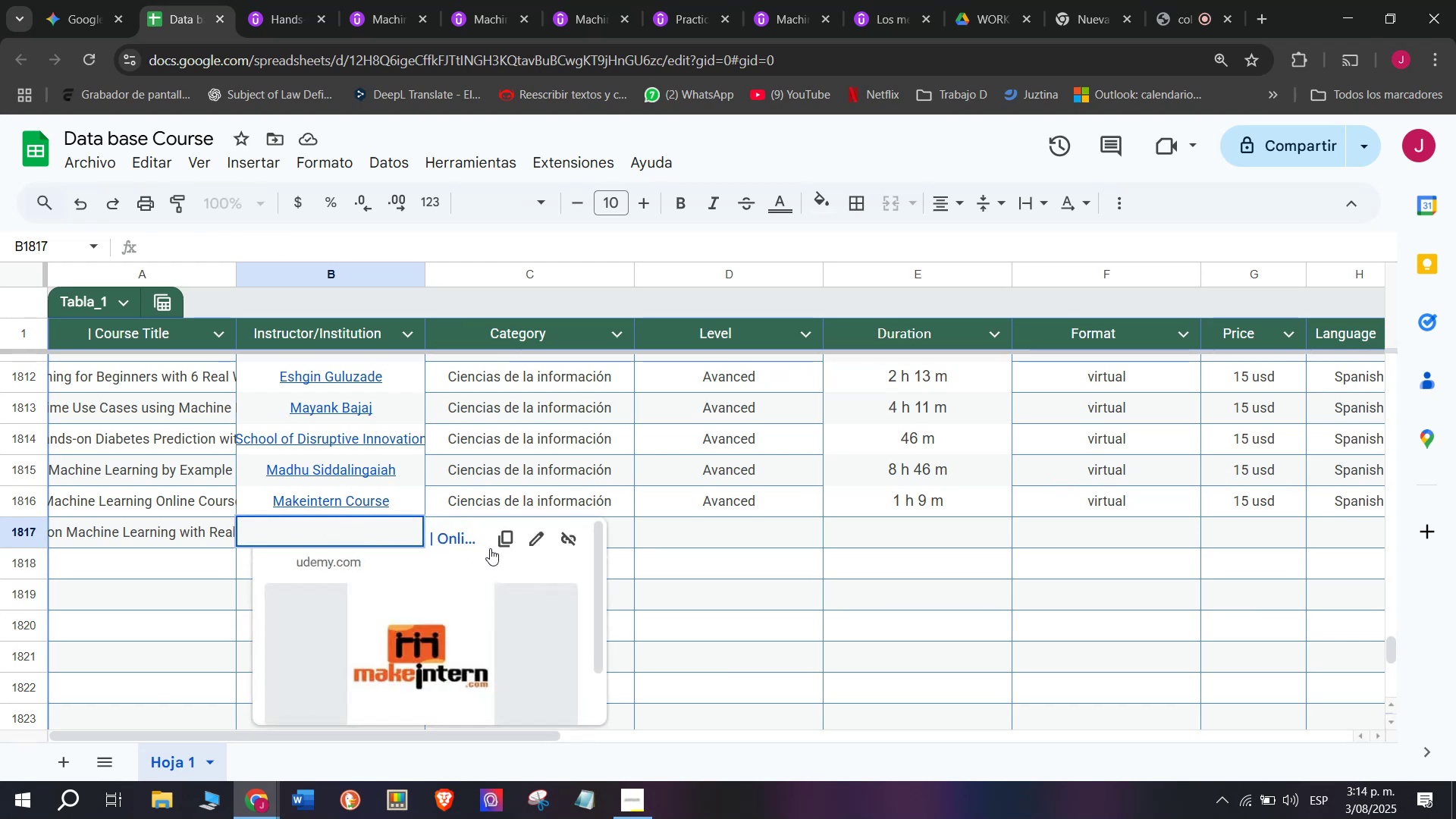 
key(Shift+ShiftLeft)
 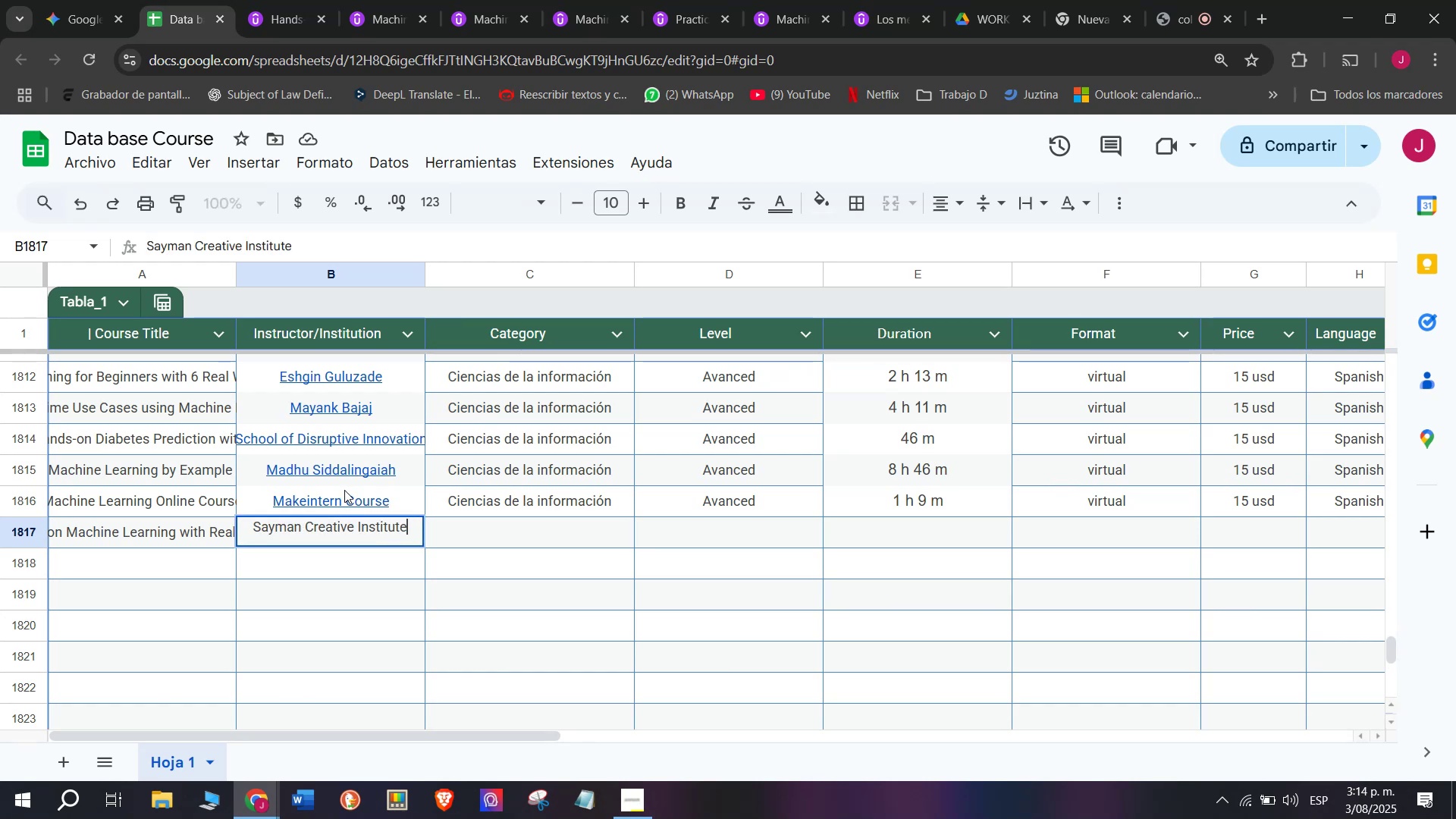 
key(Control+Shift+Z)
 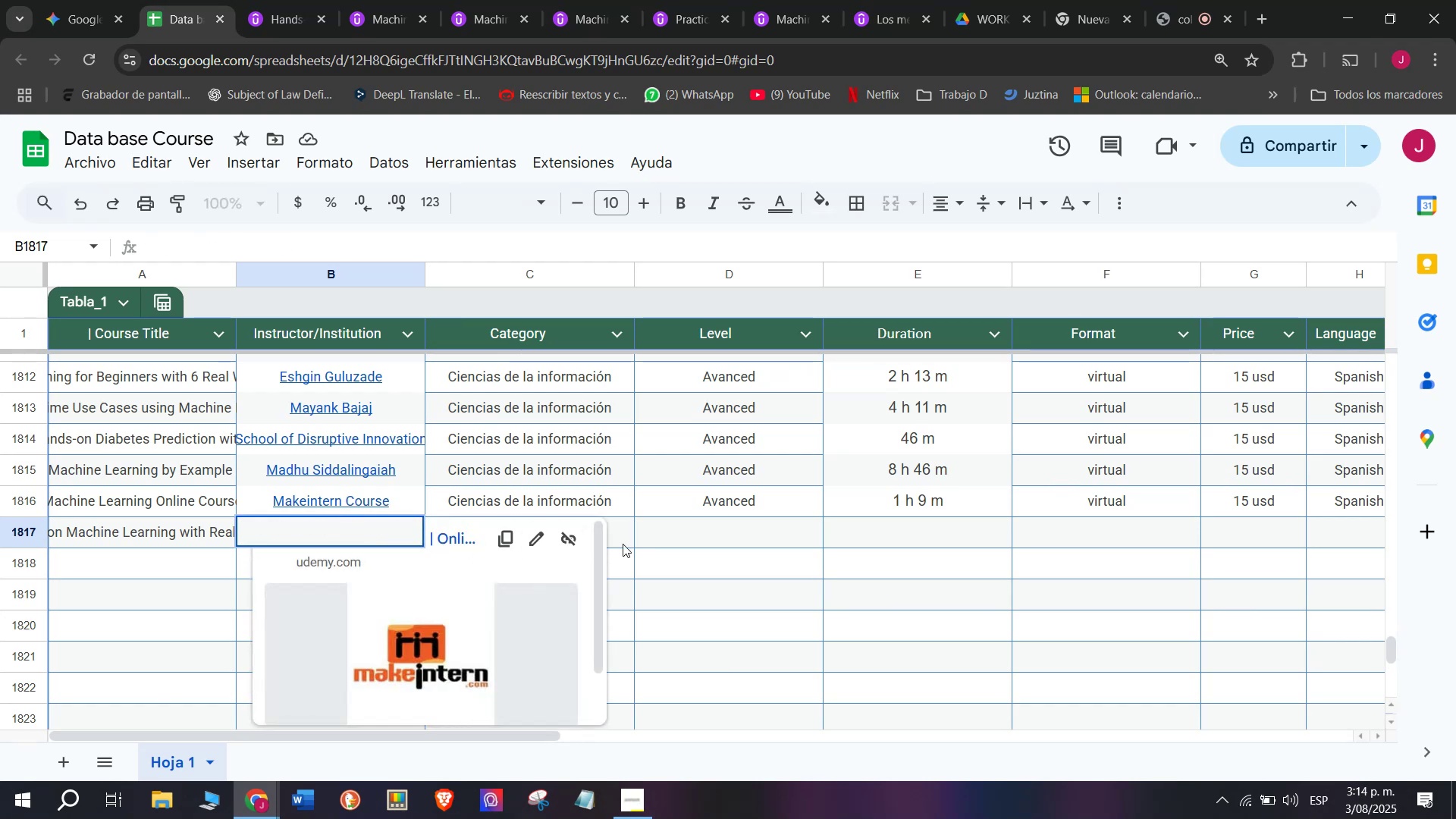 
left_click([631, 544])
 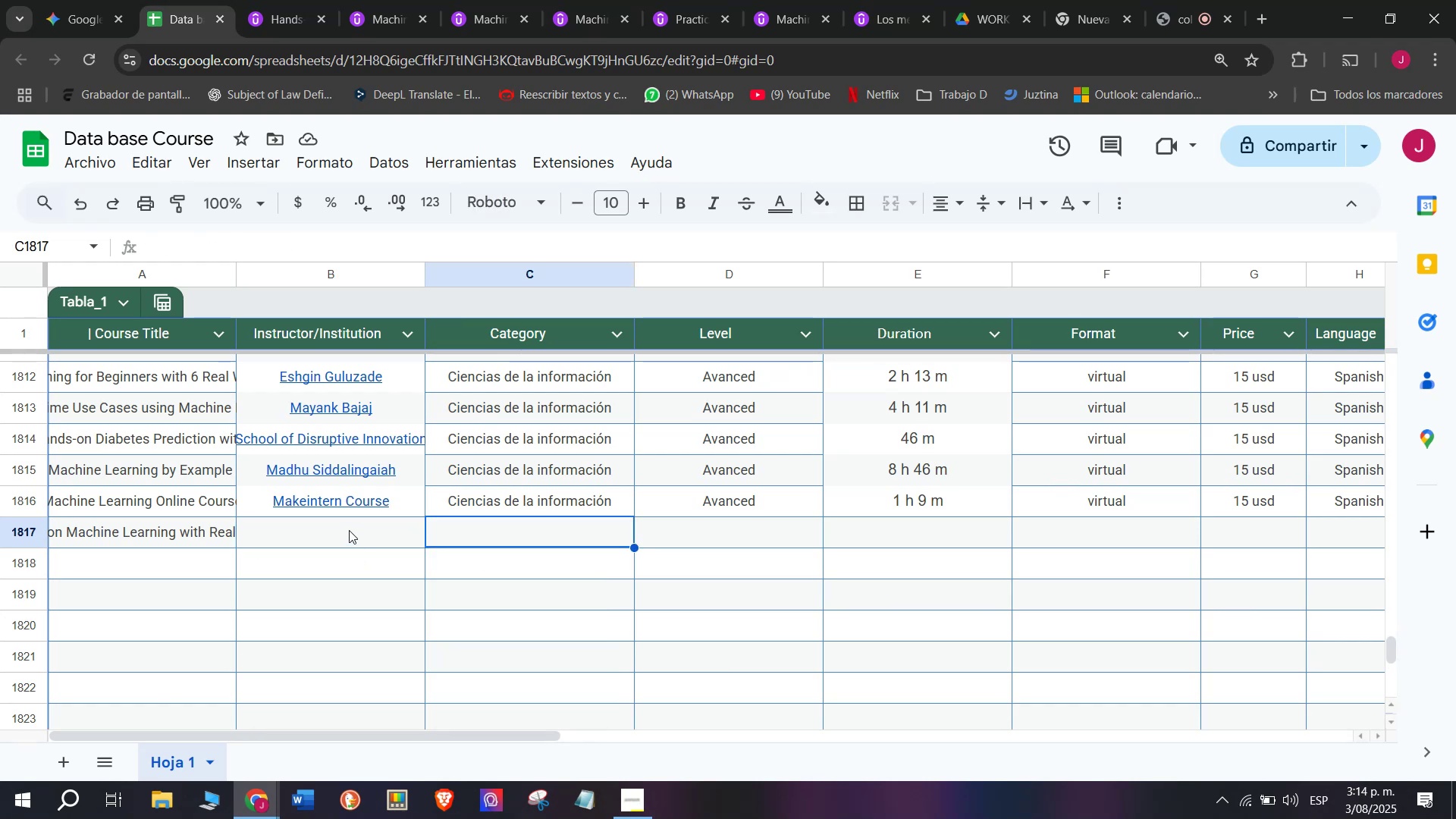 
left_click([349, 529])
 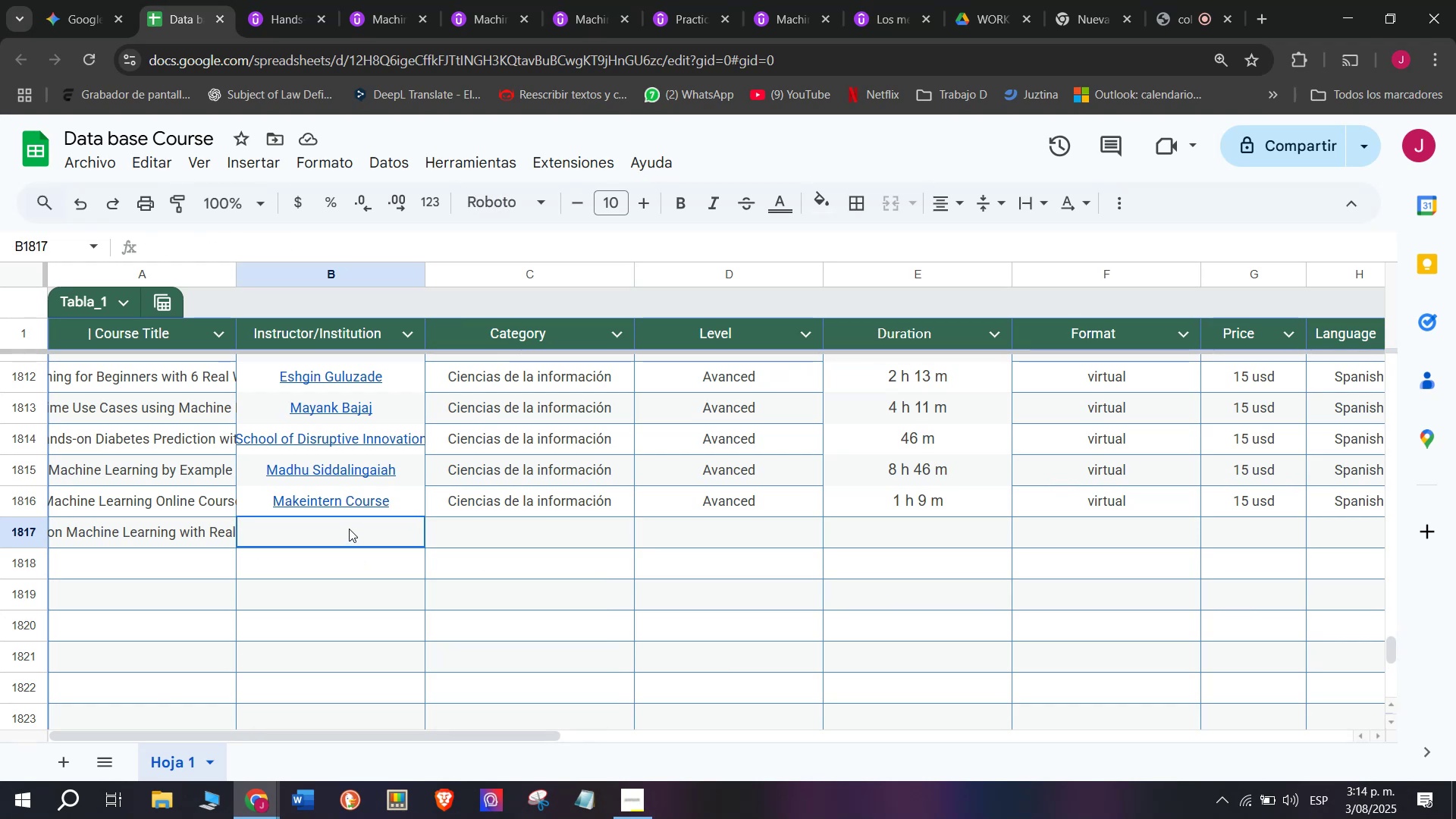 
key(Z)
 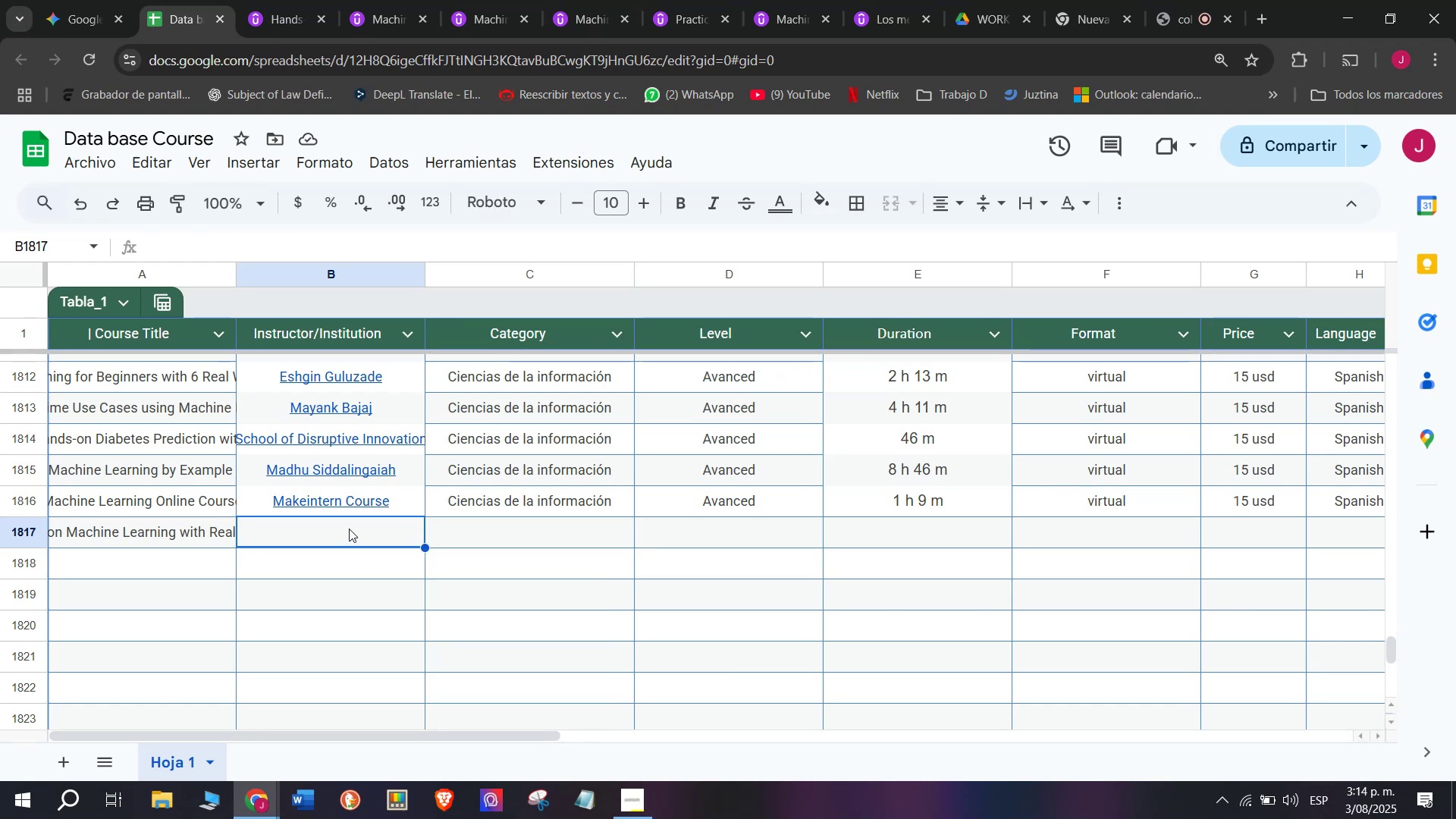 
key(Control+ControlLeft)
 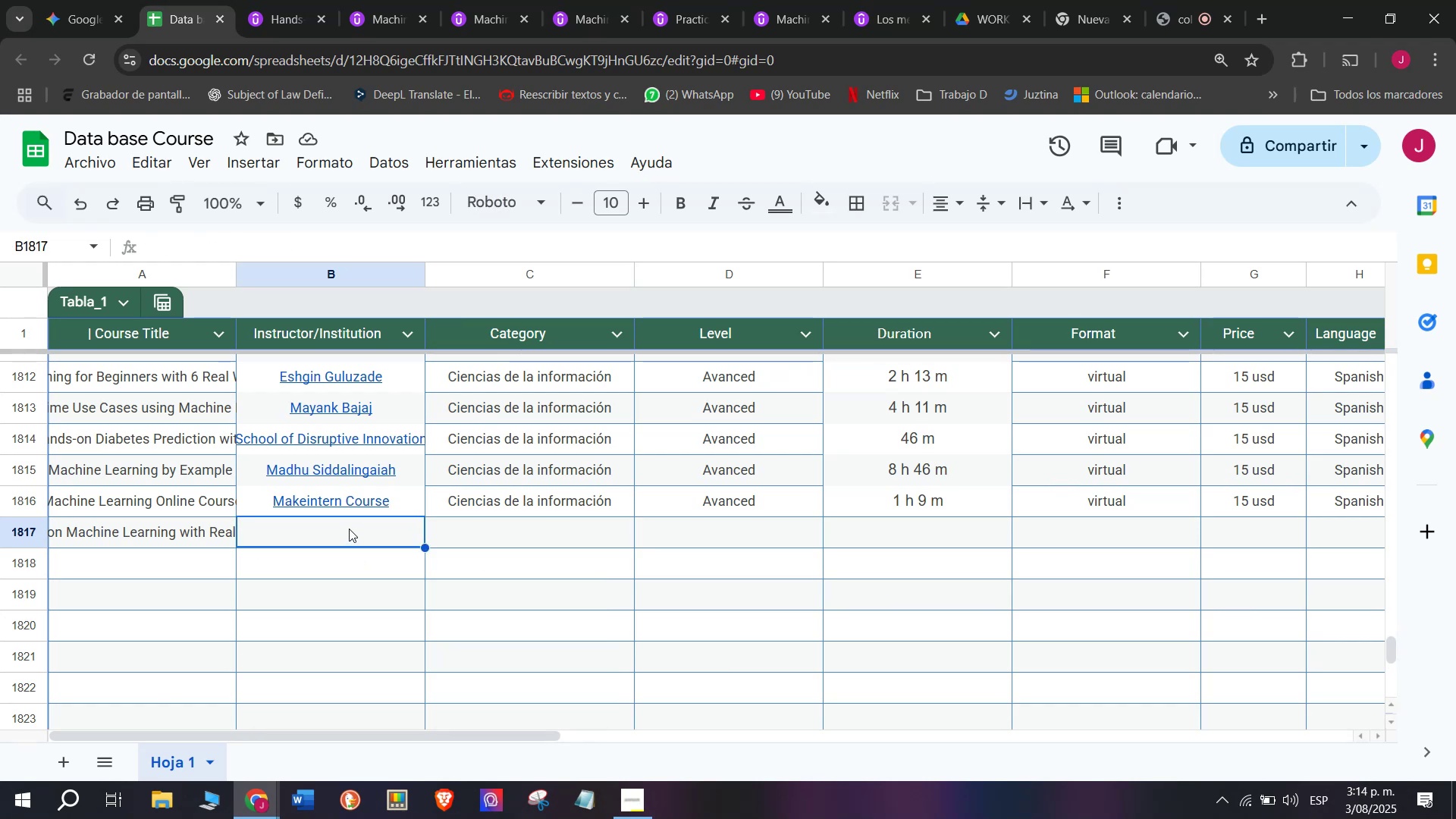 
key(Control+V)
 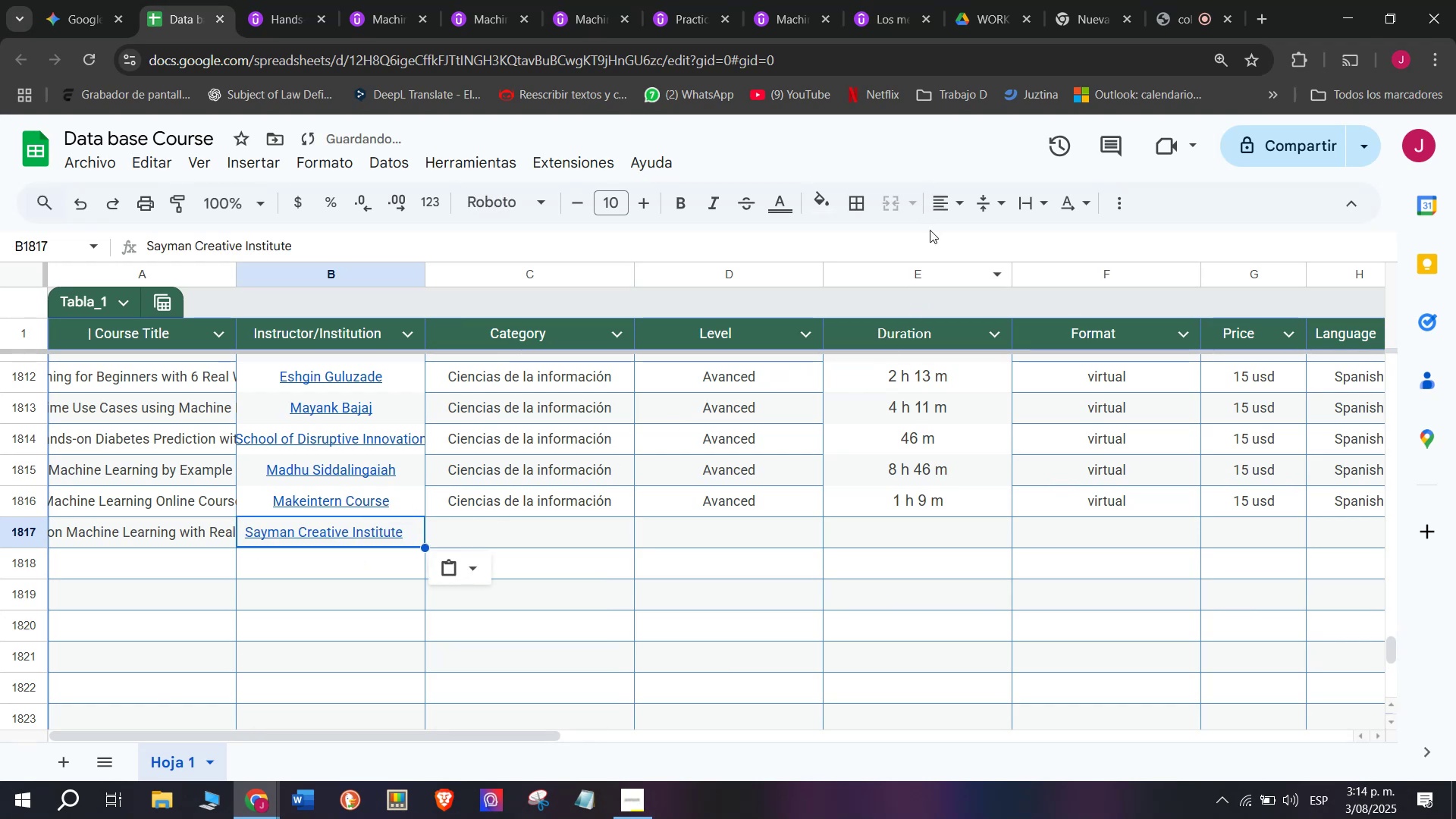 
left_click([942, 202])
 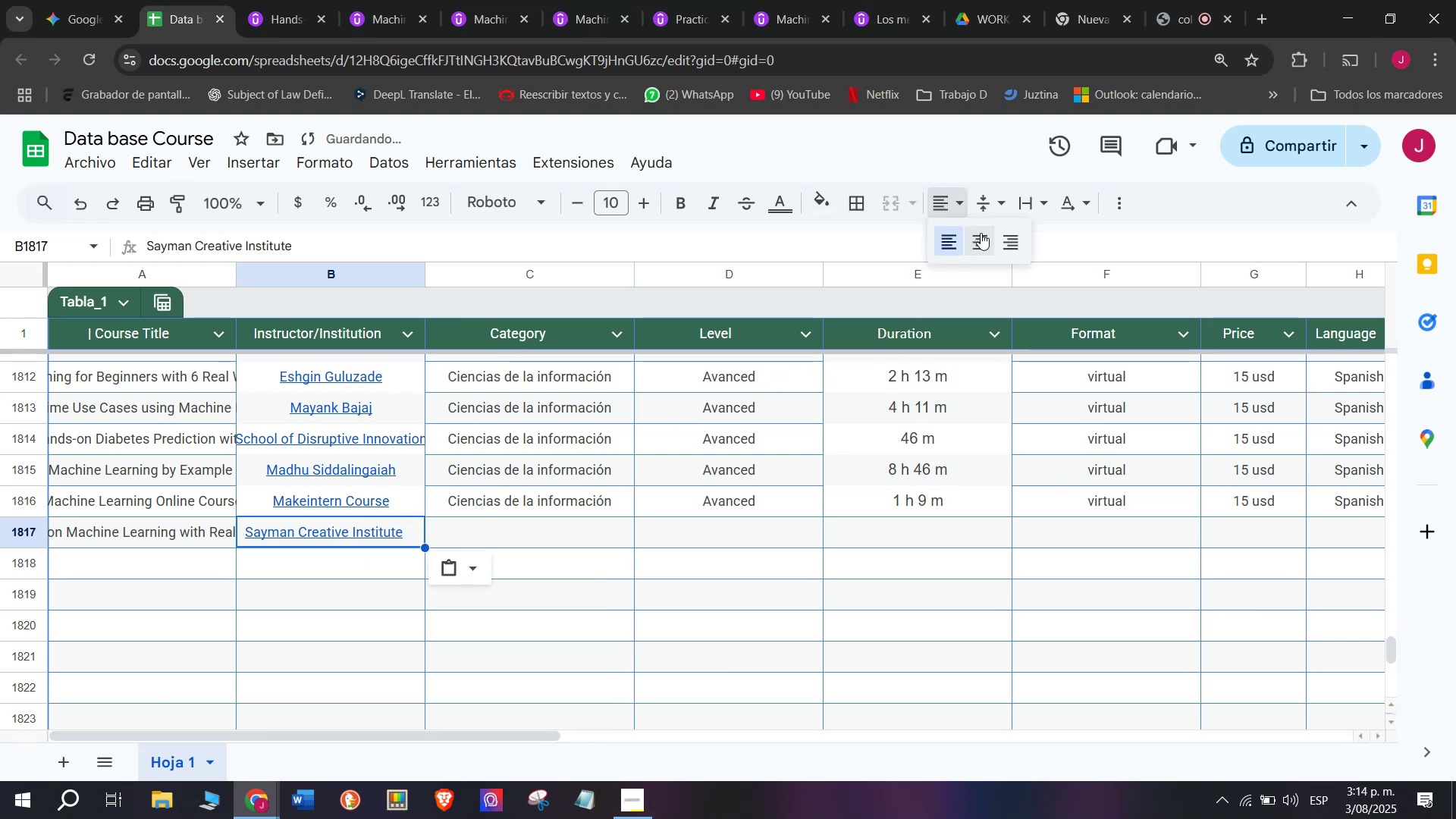 
double_click([982, 233])
 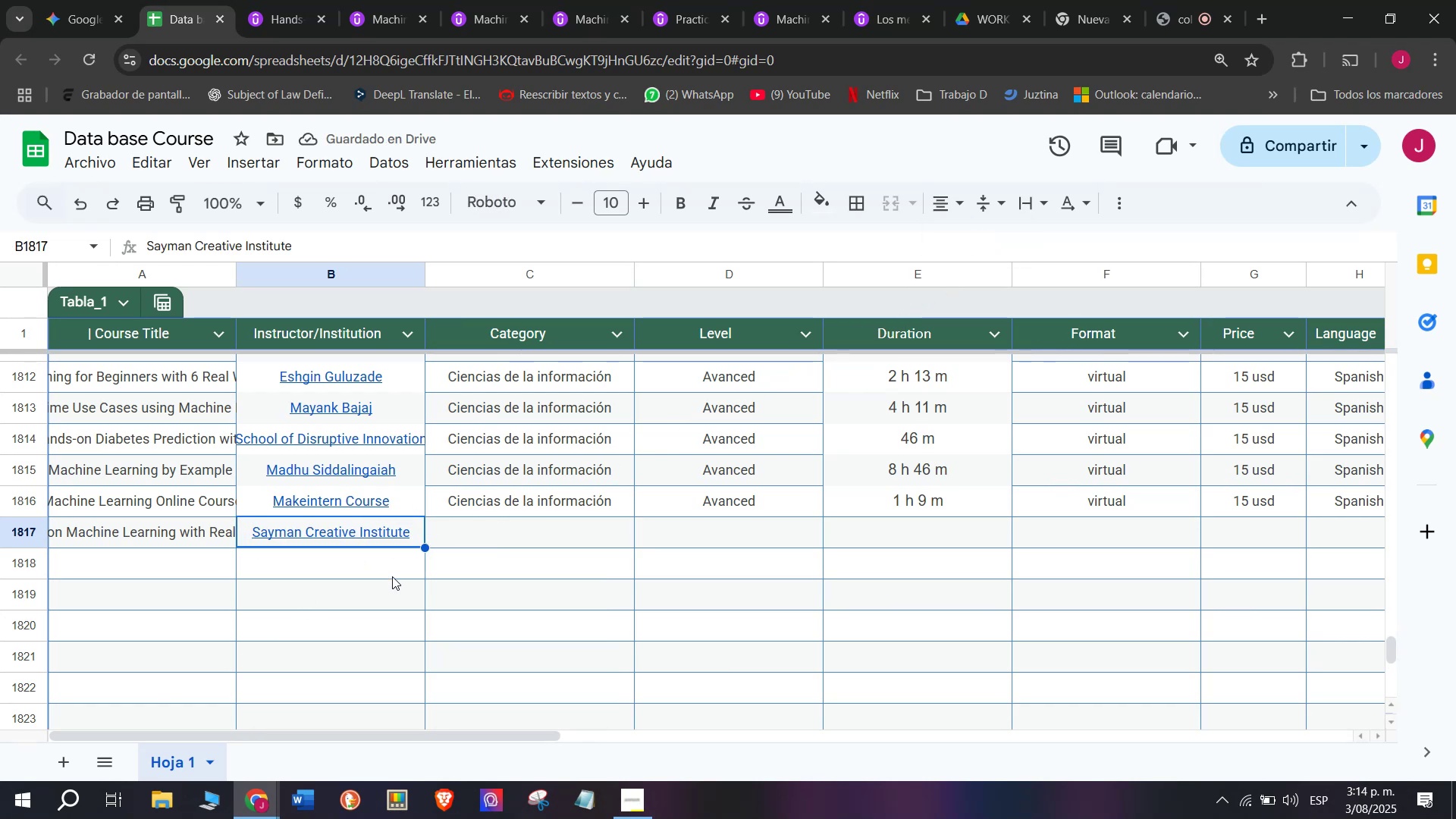 
wait(5.61)
 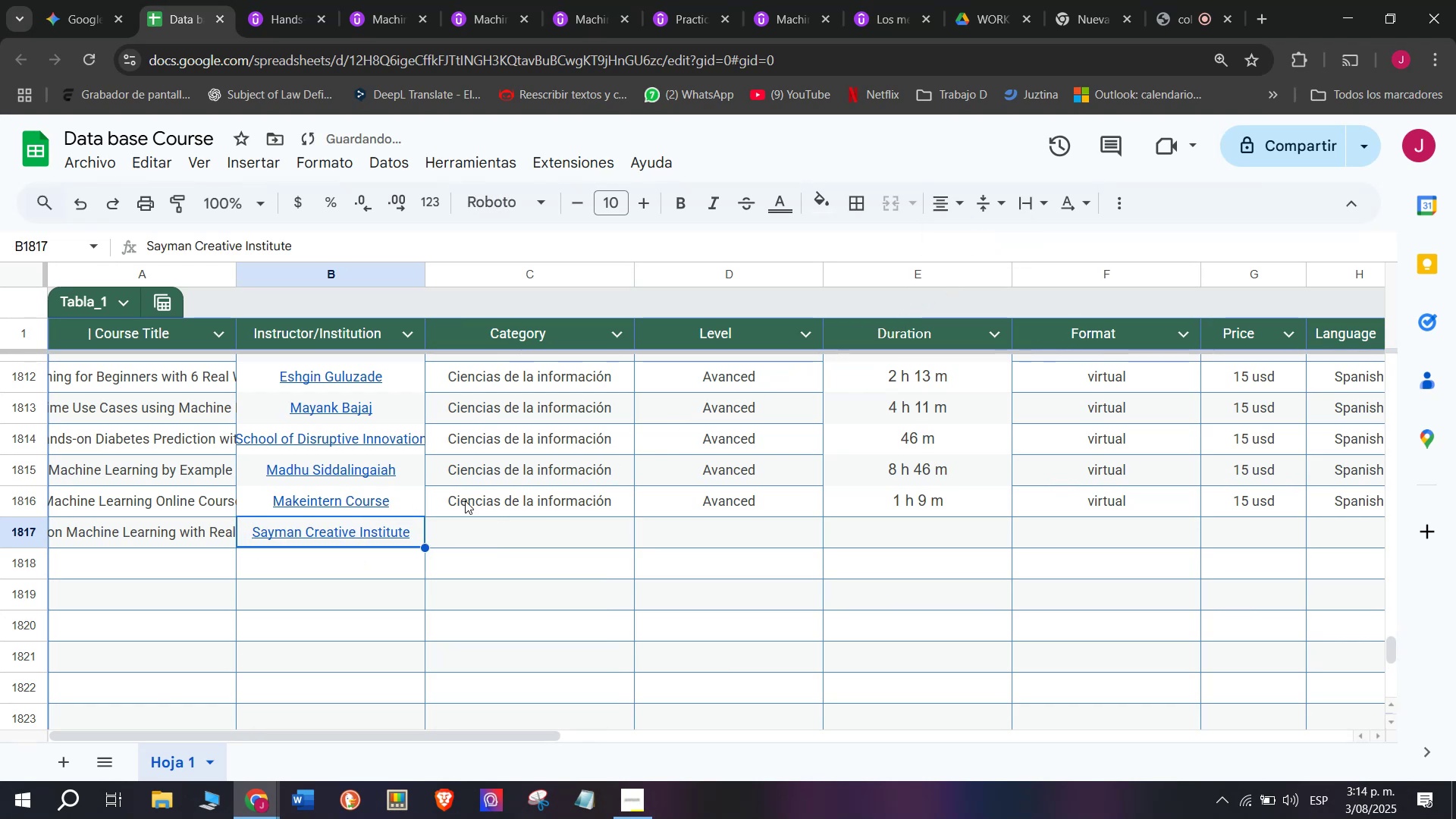 
left_click([538, 507])
 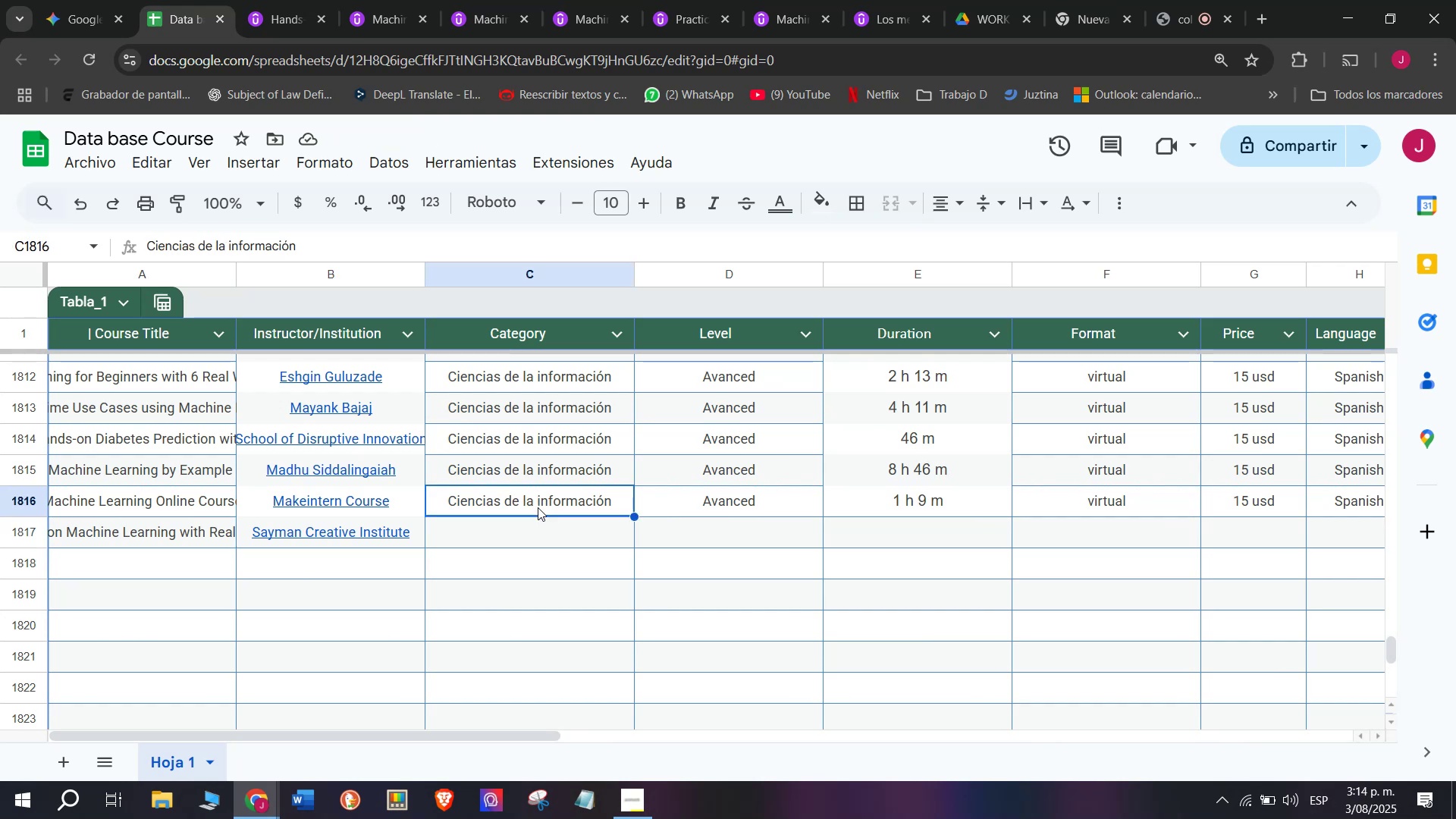 
key(Break)
 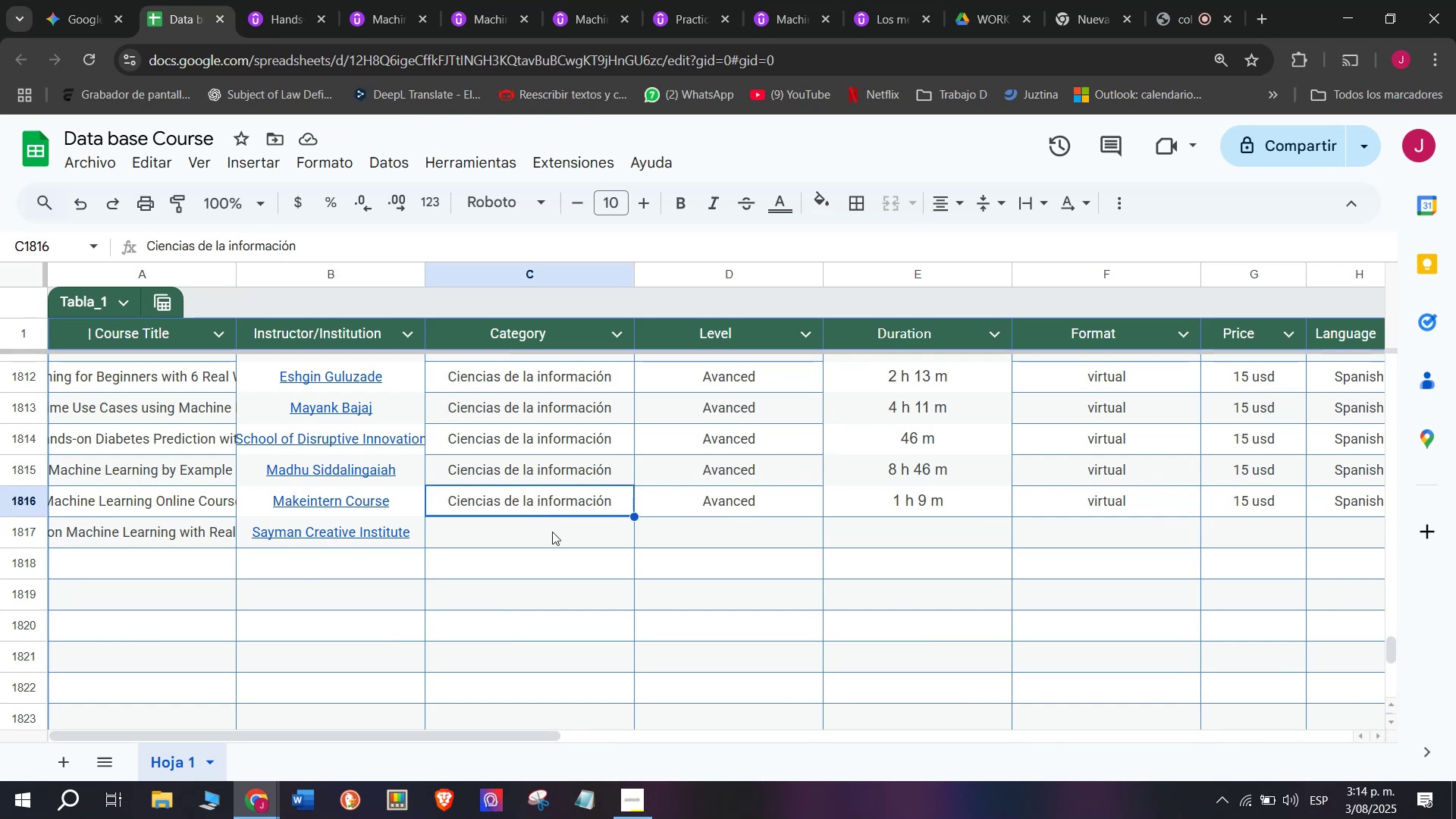 
key(Control+ControlLeft)
 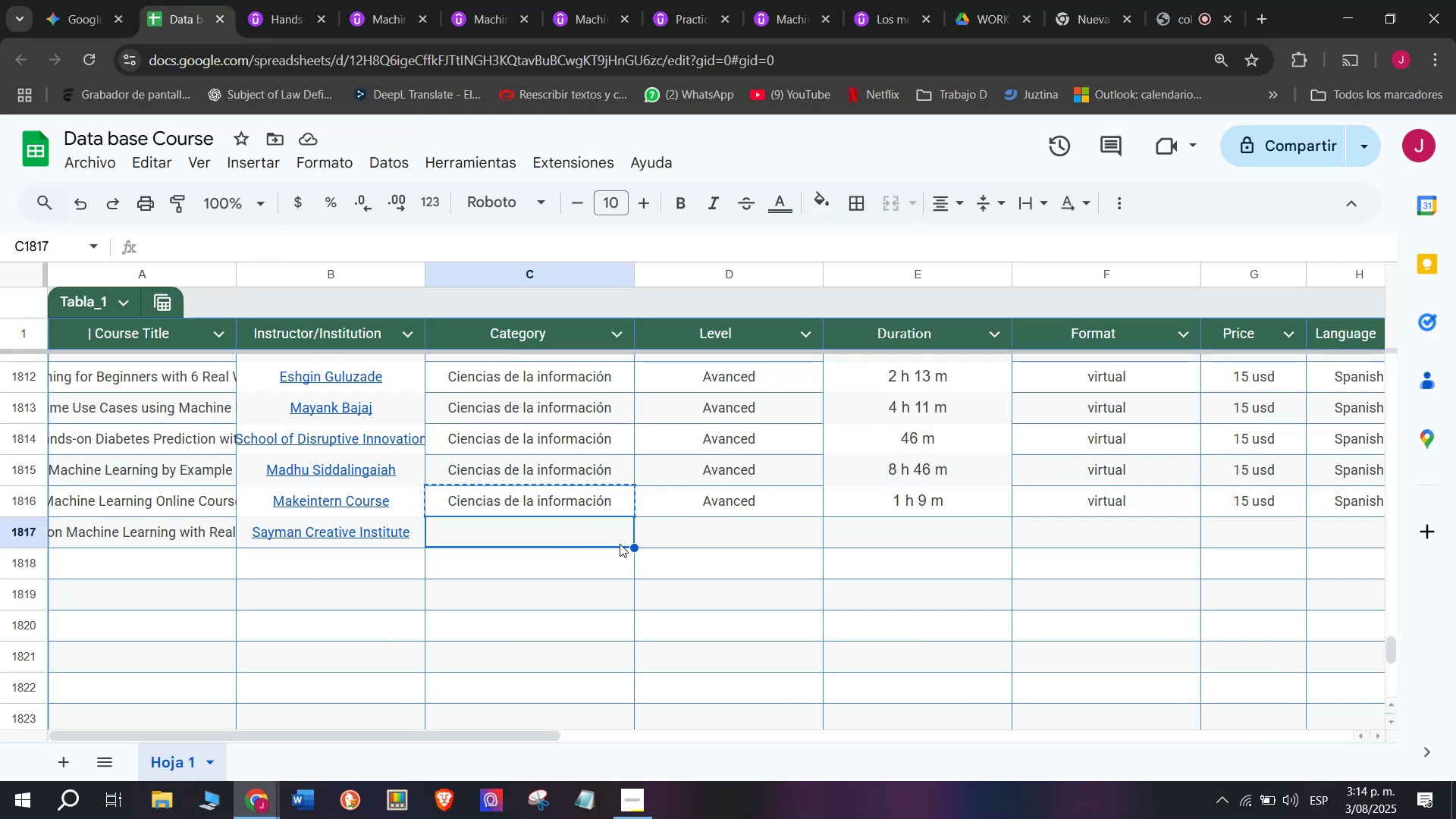 
key(Control+C)
 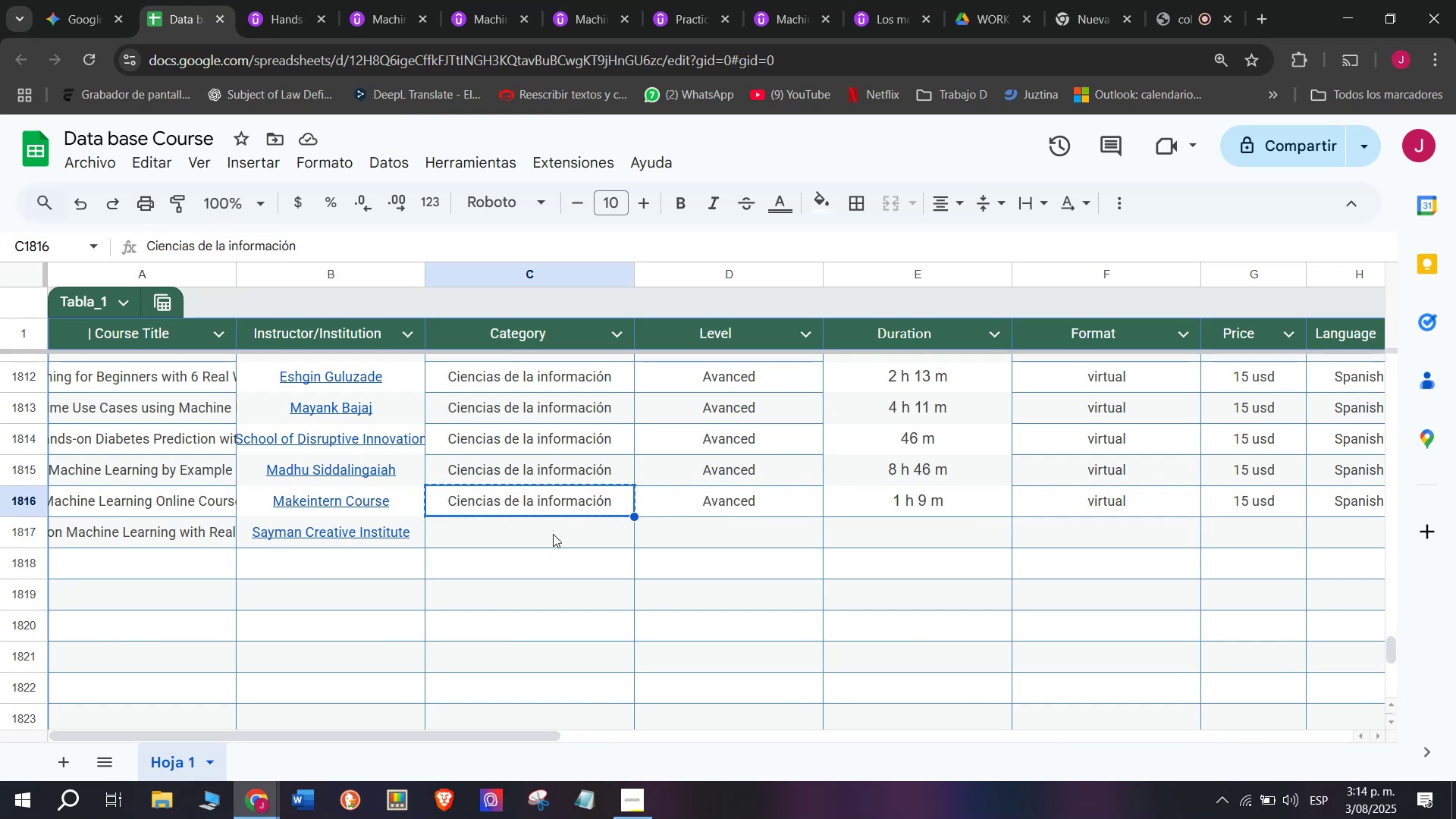 
double_click([553, 534])
 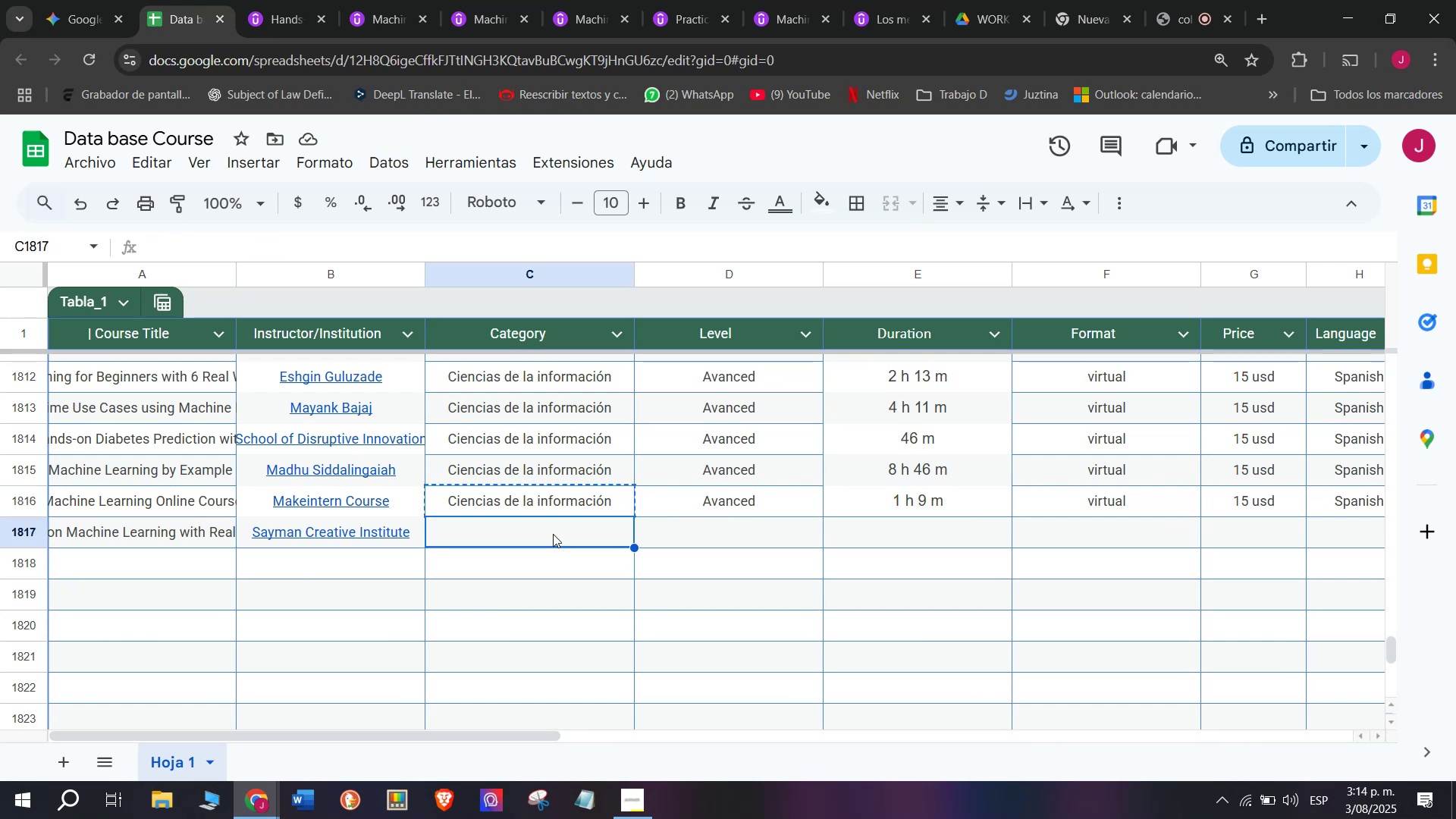 
key(Z)
 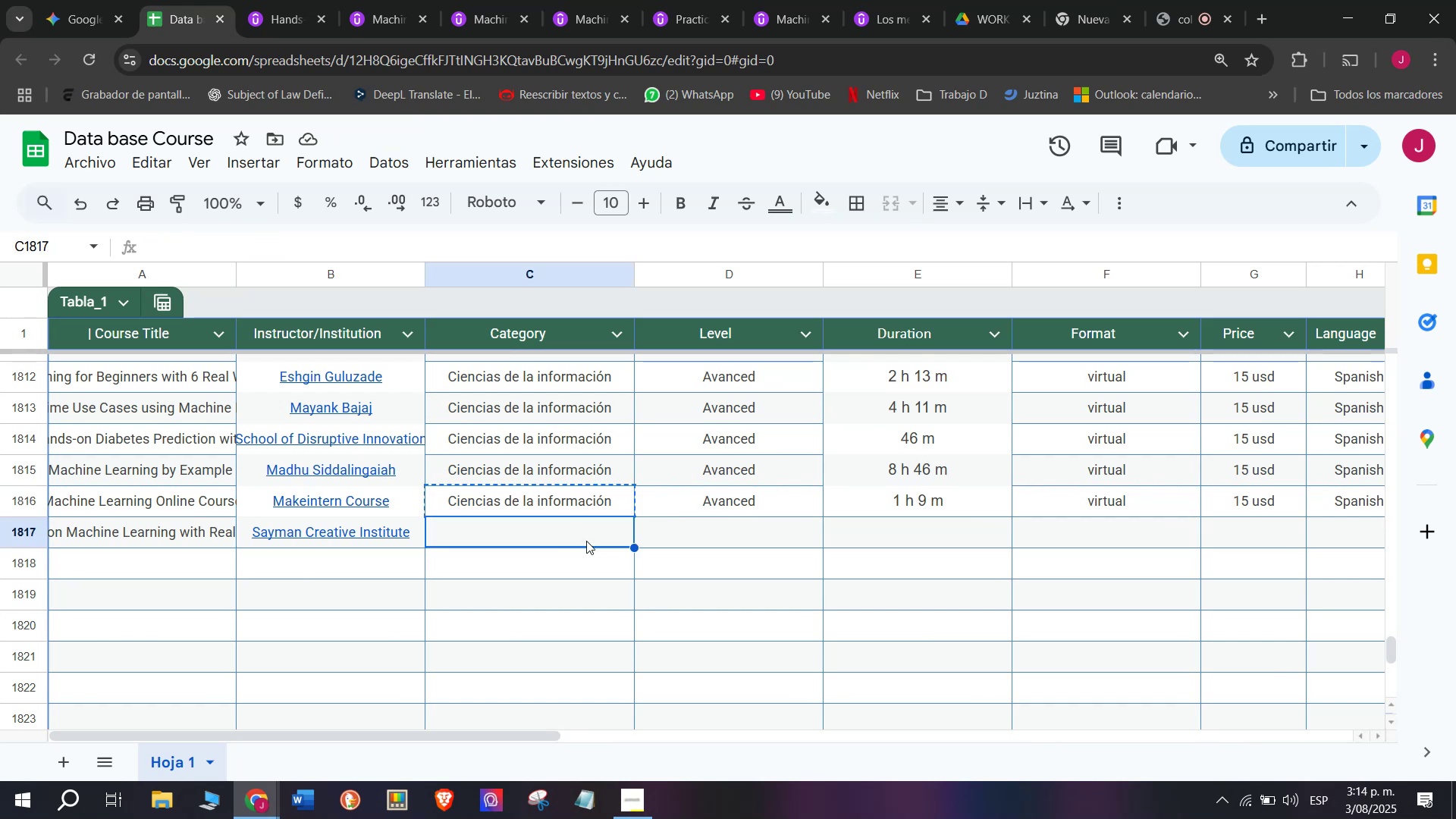 
key(Control+ControlLeft)
 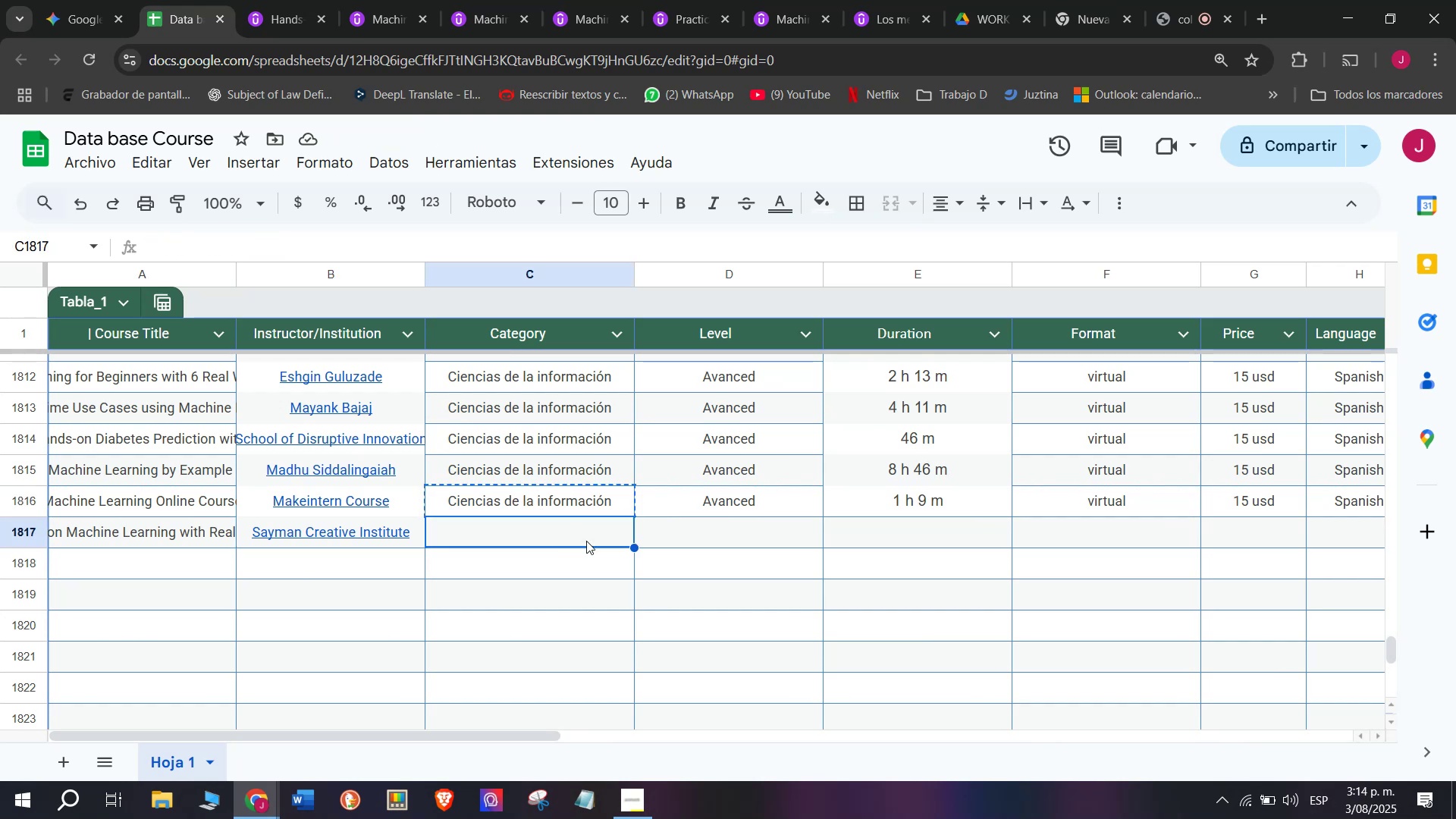 
key(Control+V)
 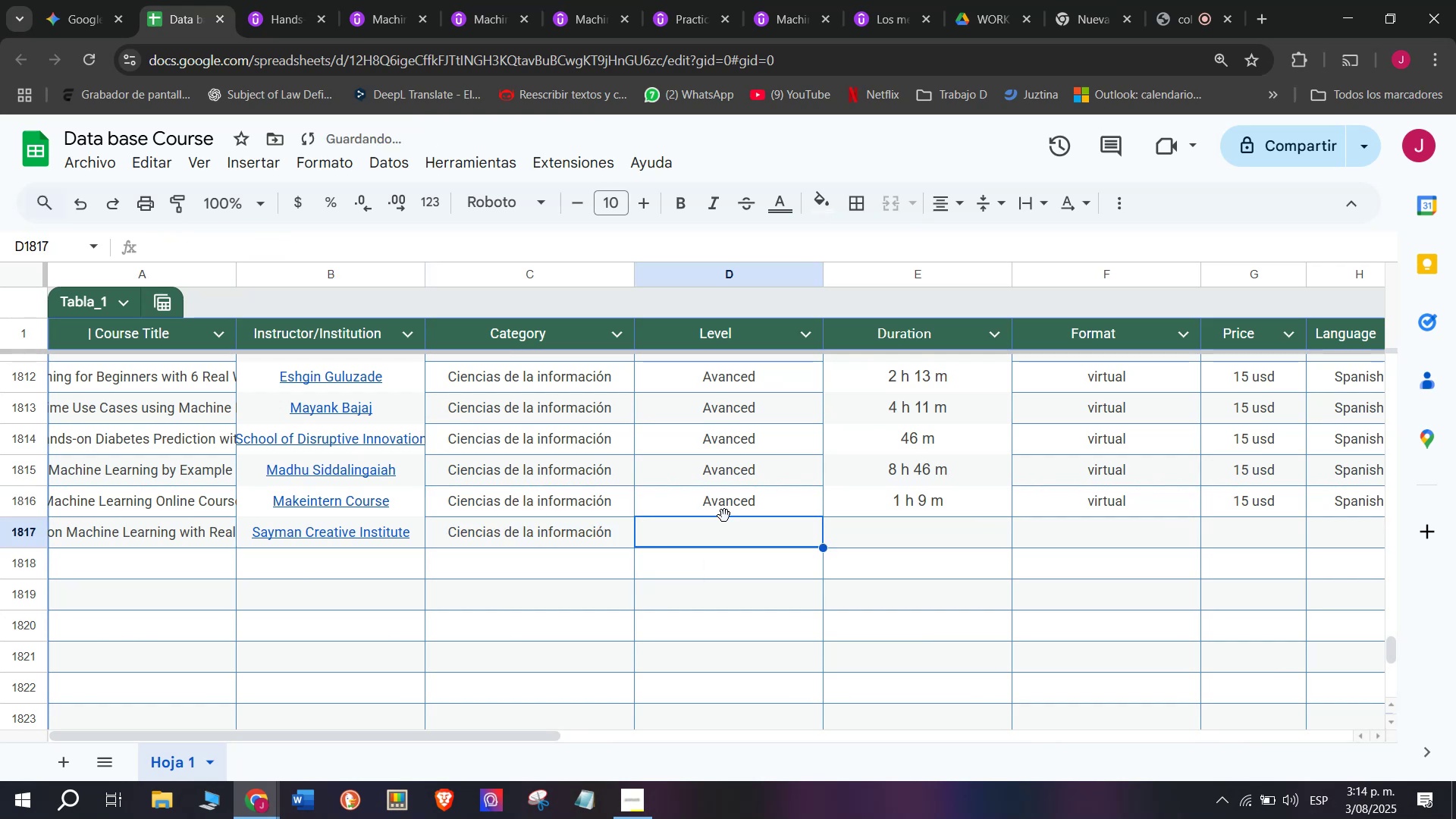 
double_click([723, 504])
 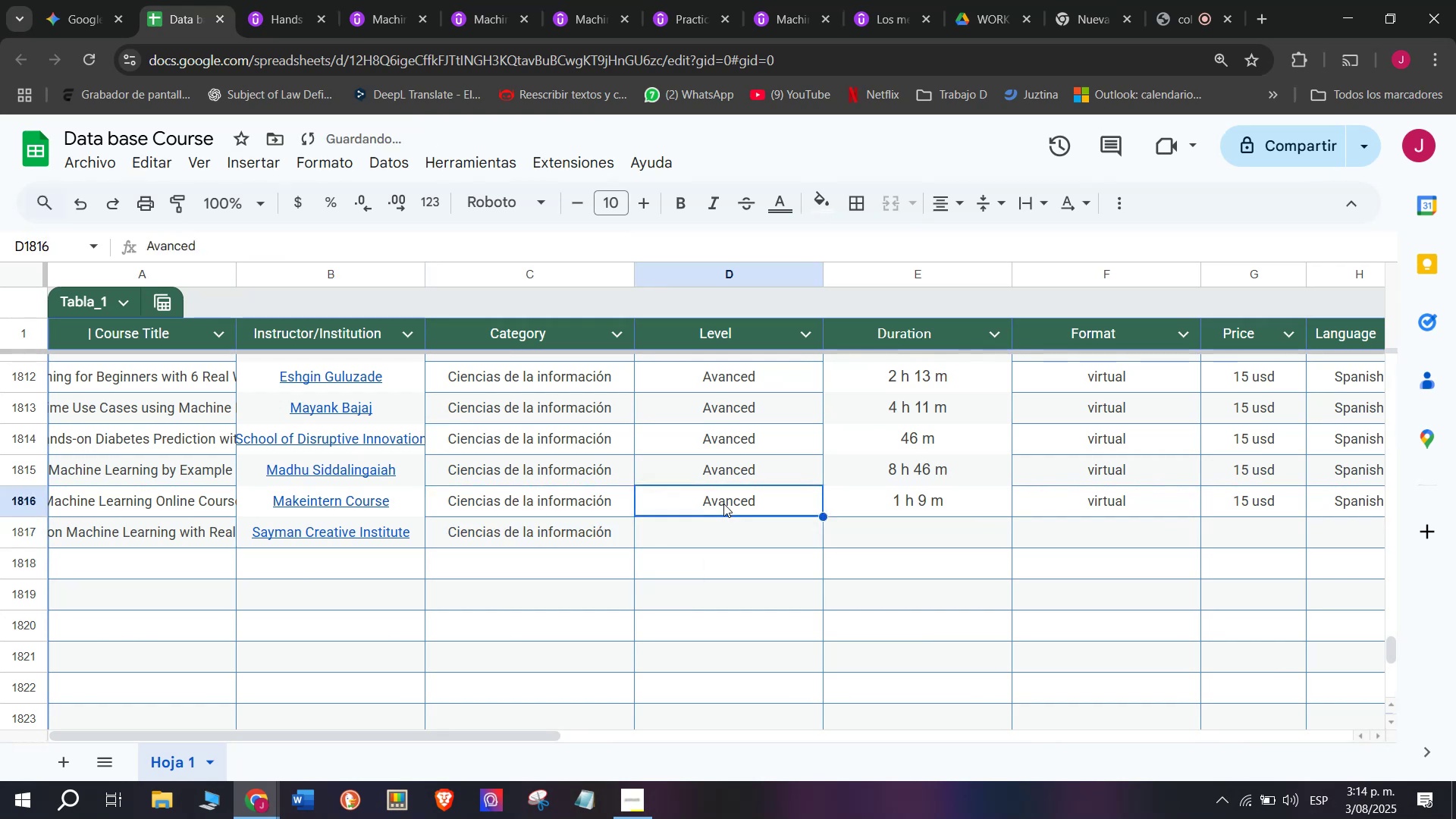 
key(Control+ControlLeft)
 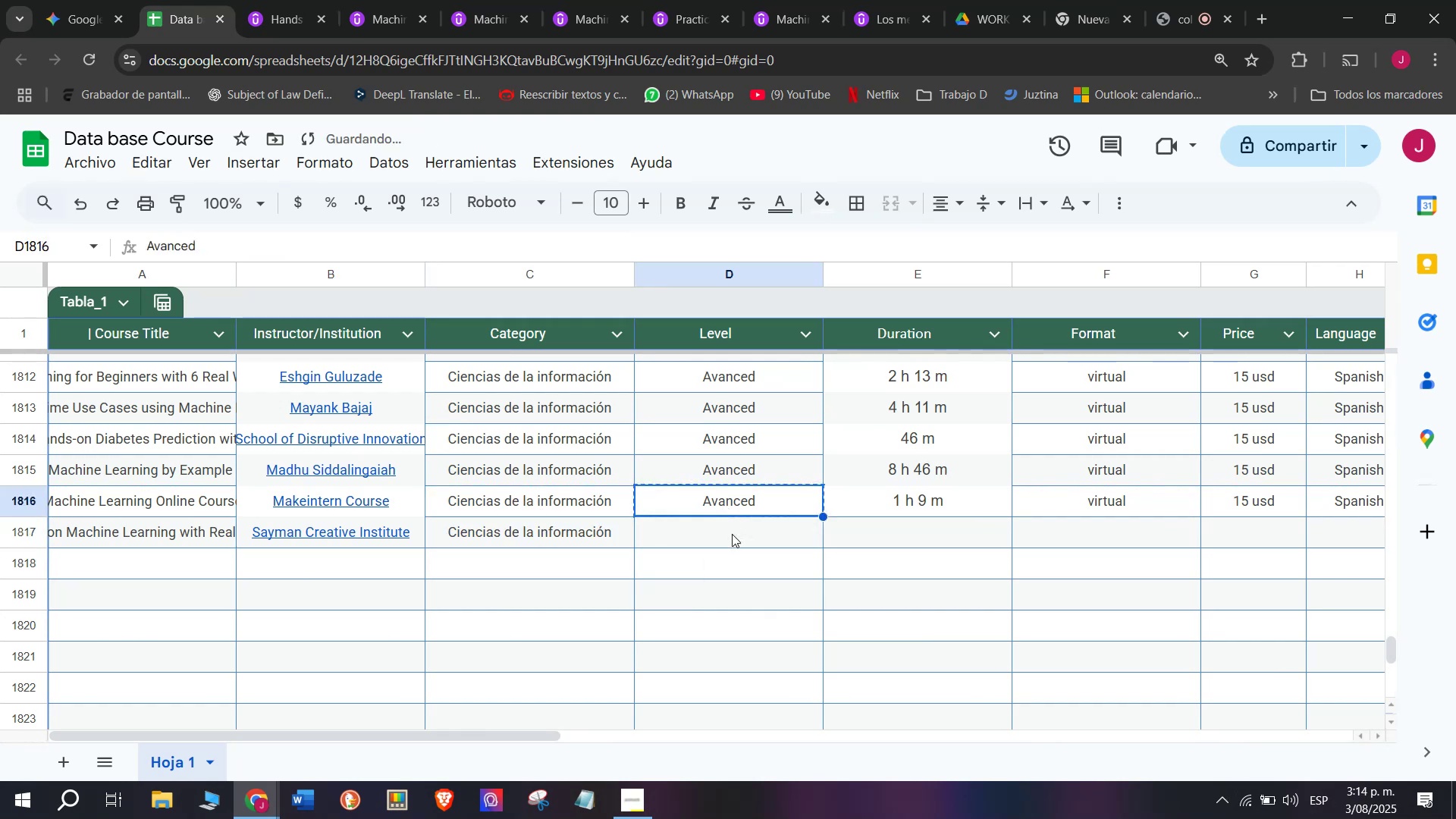 
key(Break)
 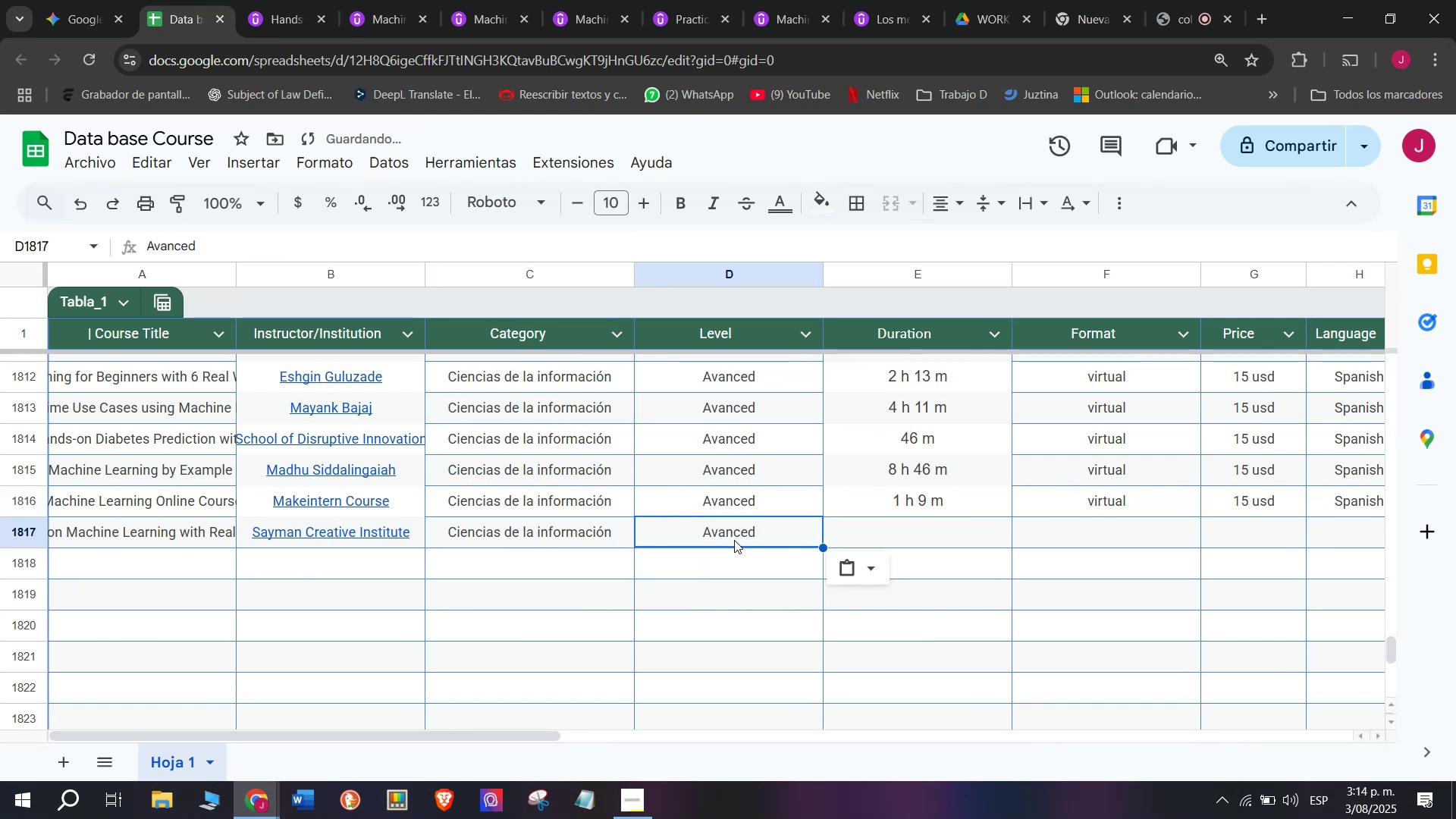 
key(Control+C)
 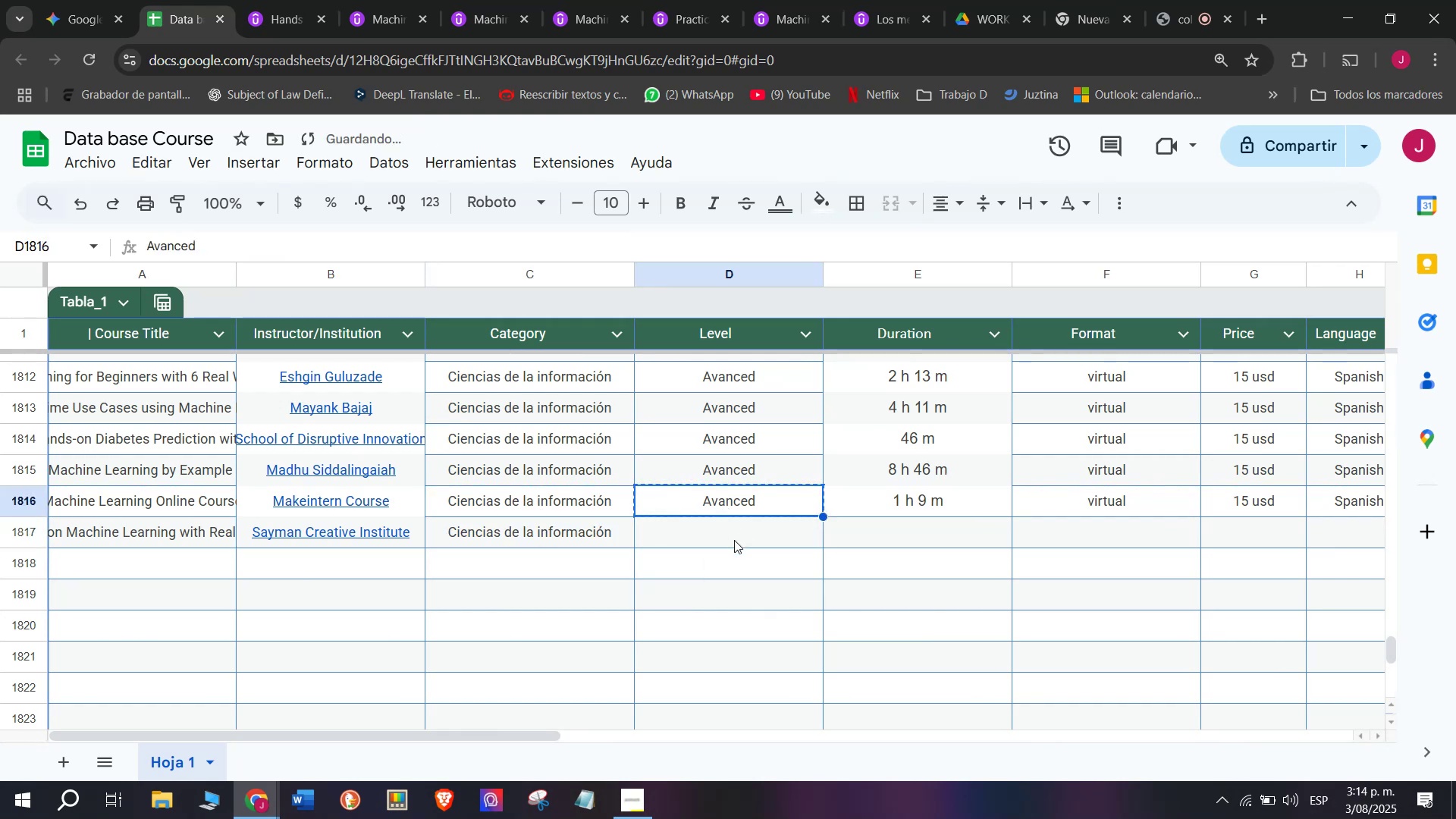 
key(Control+ControlLeft)
 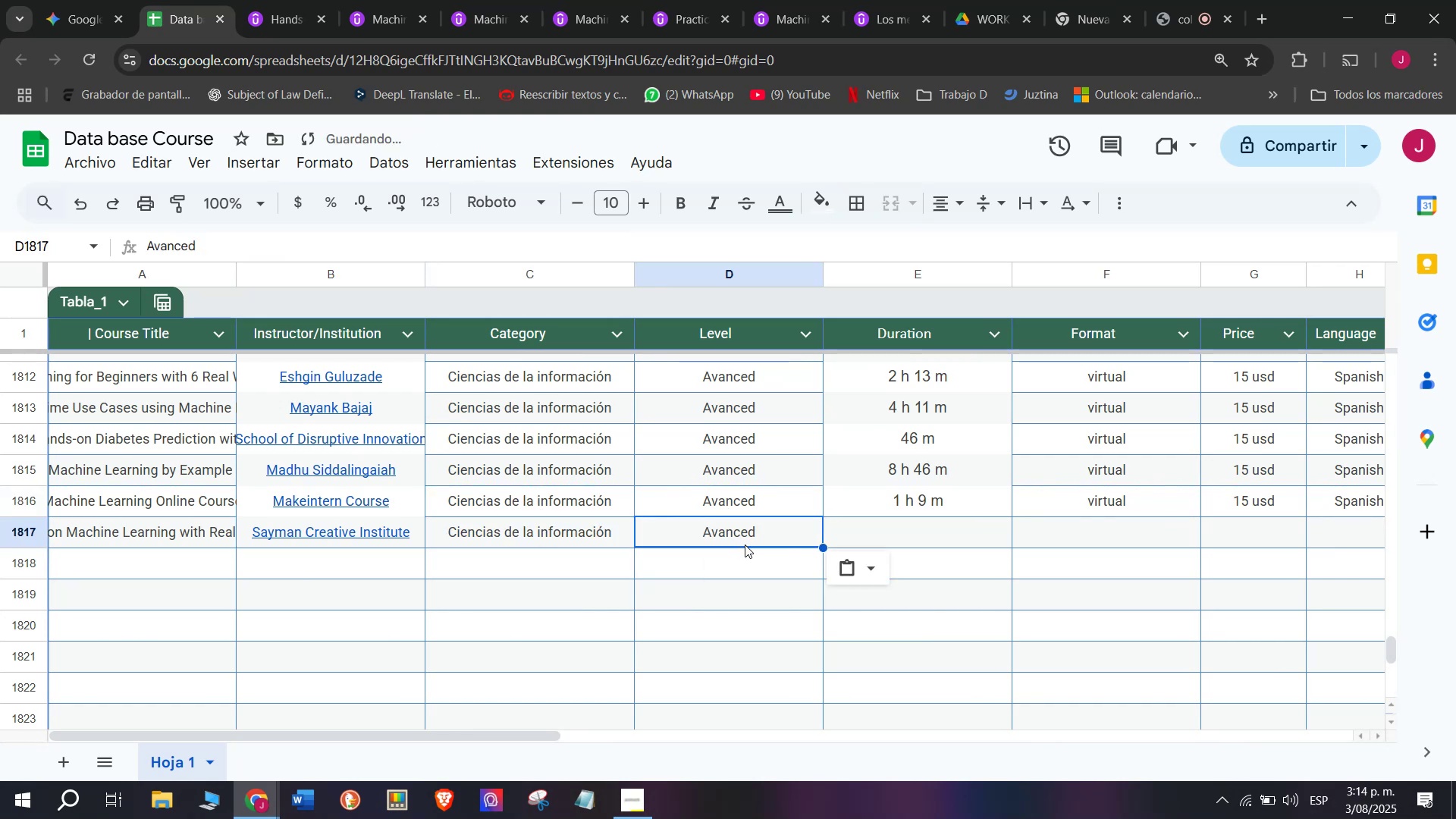 
key(Z)
 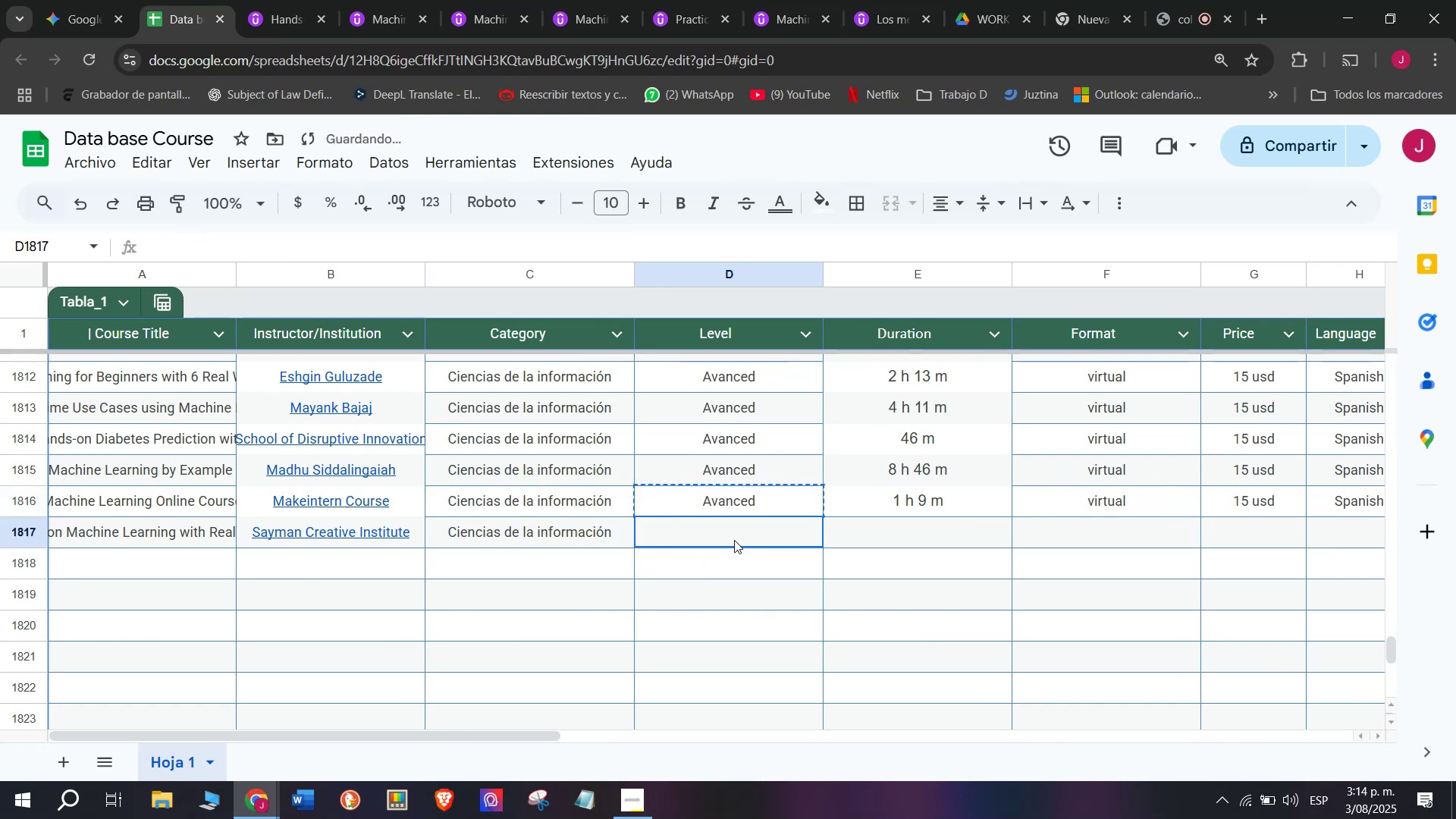 
triple_click([734, 540])
 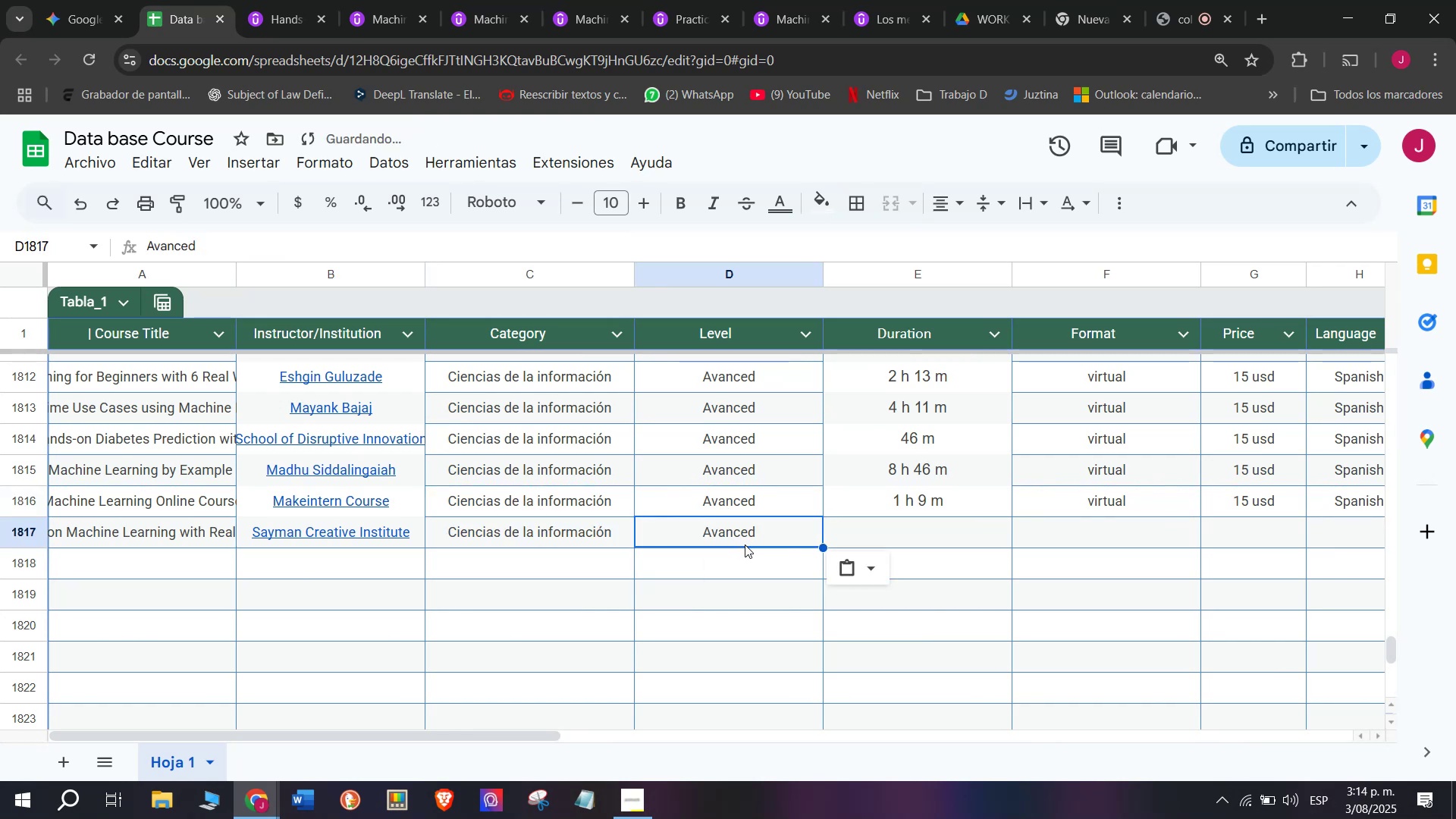 
key(Control+V)
 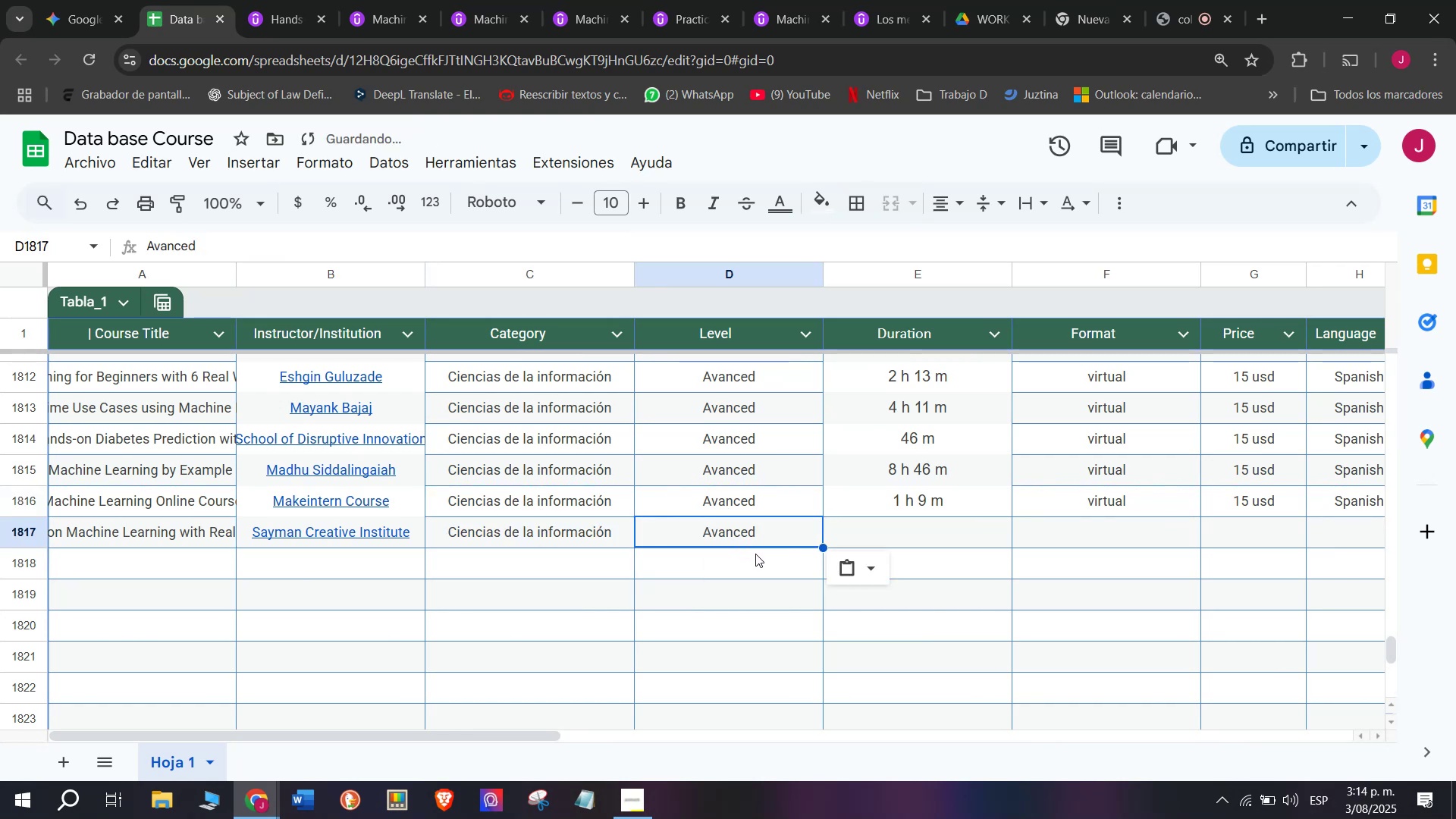 
left_click([906, 526])
 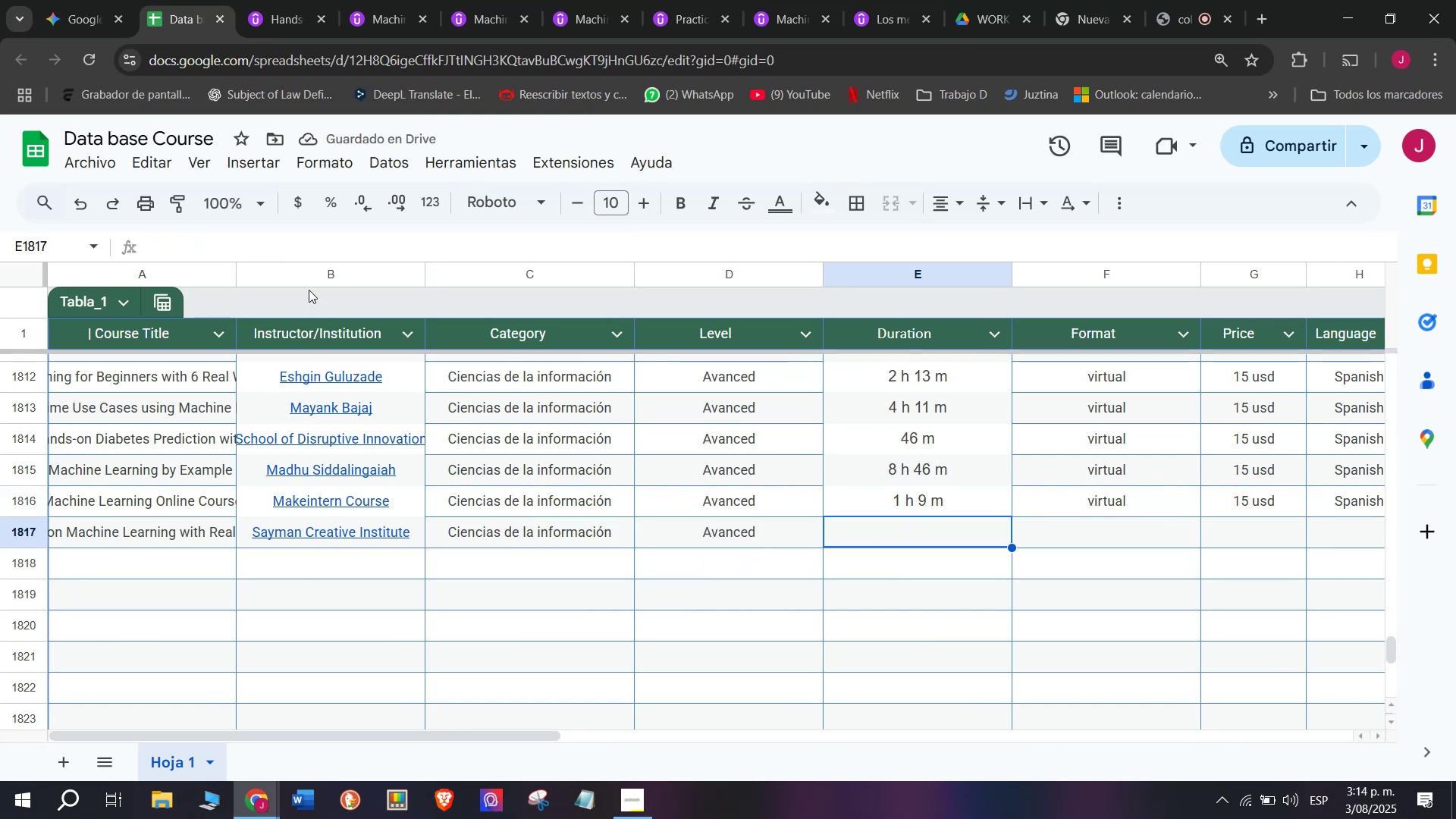 
left_click([260, 0])
 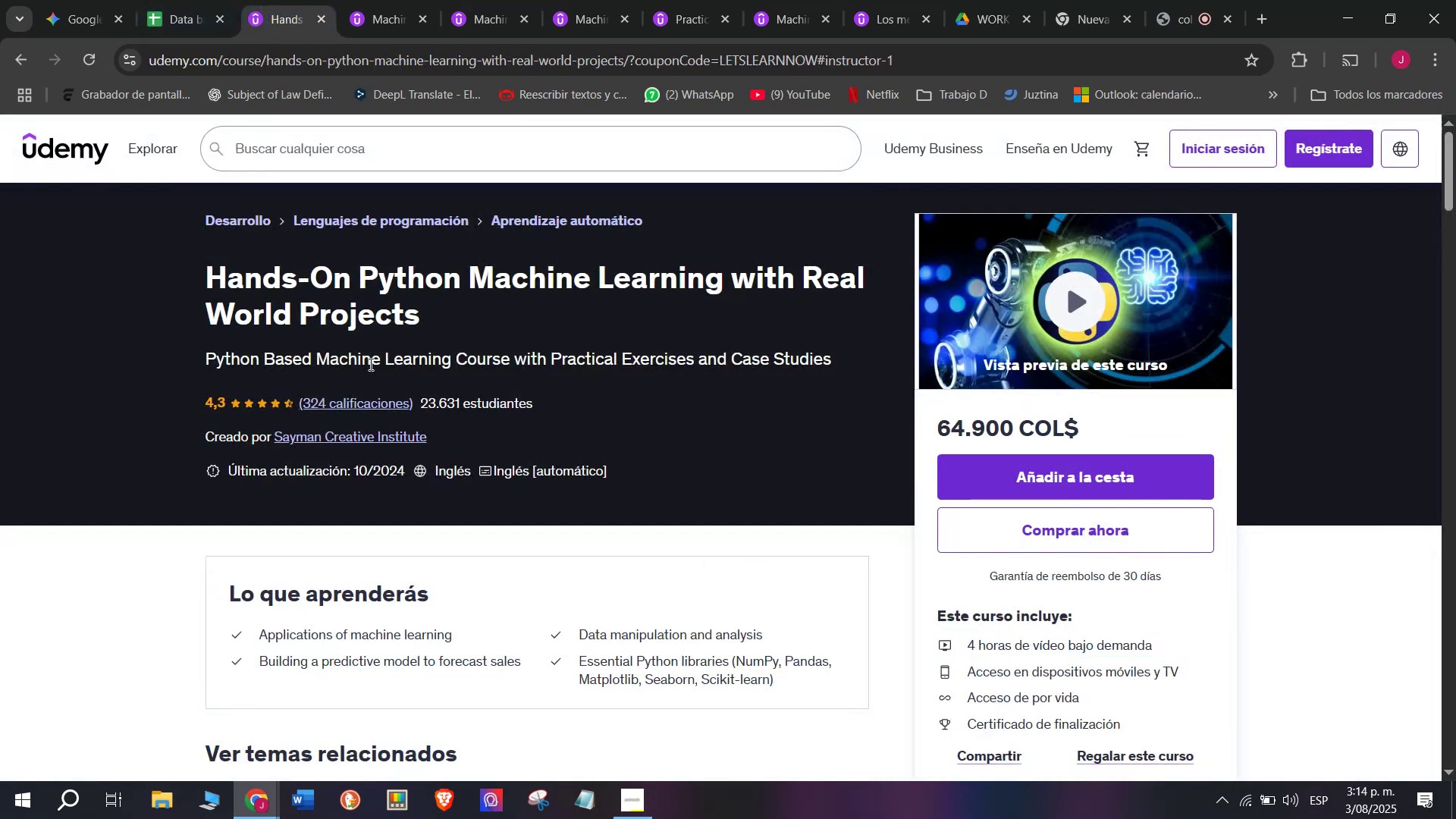 
scroll: coordinate [371, 367], scroll_direction: up, amount: 1.0
 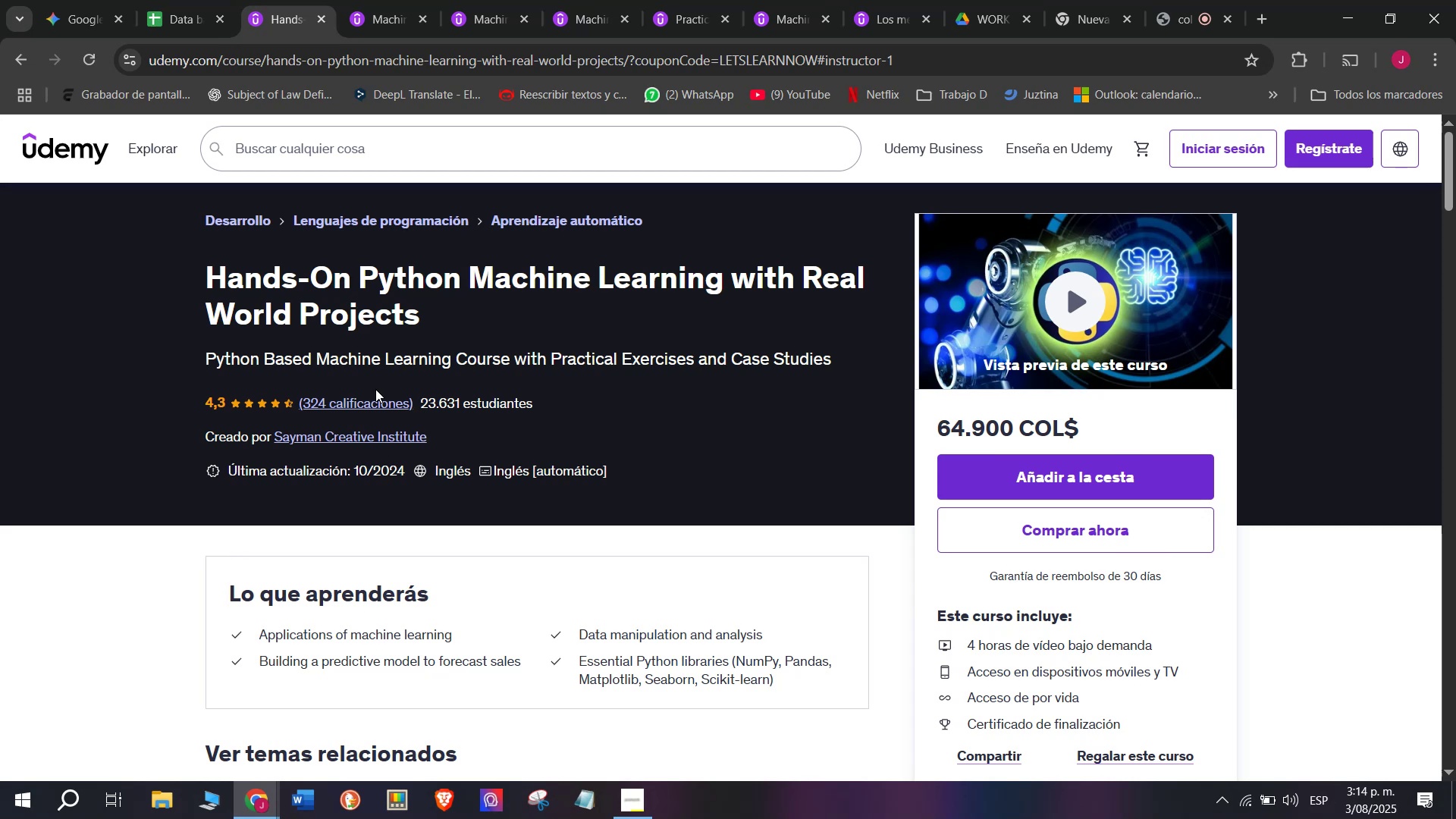 
wait(15.45)
 